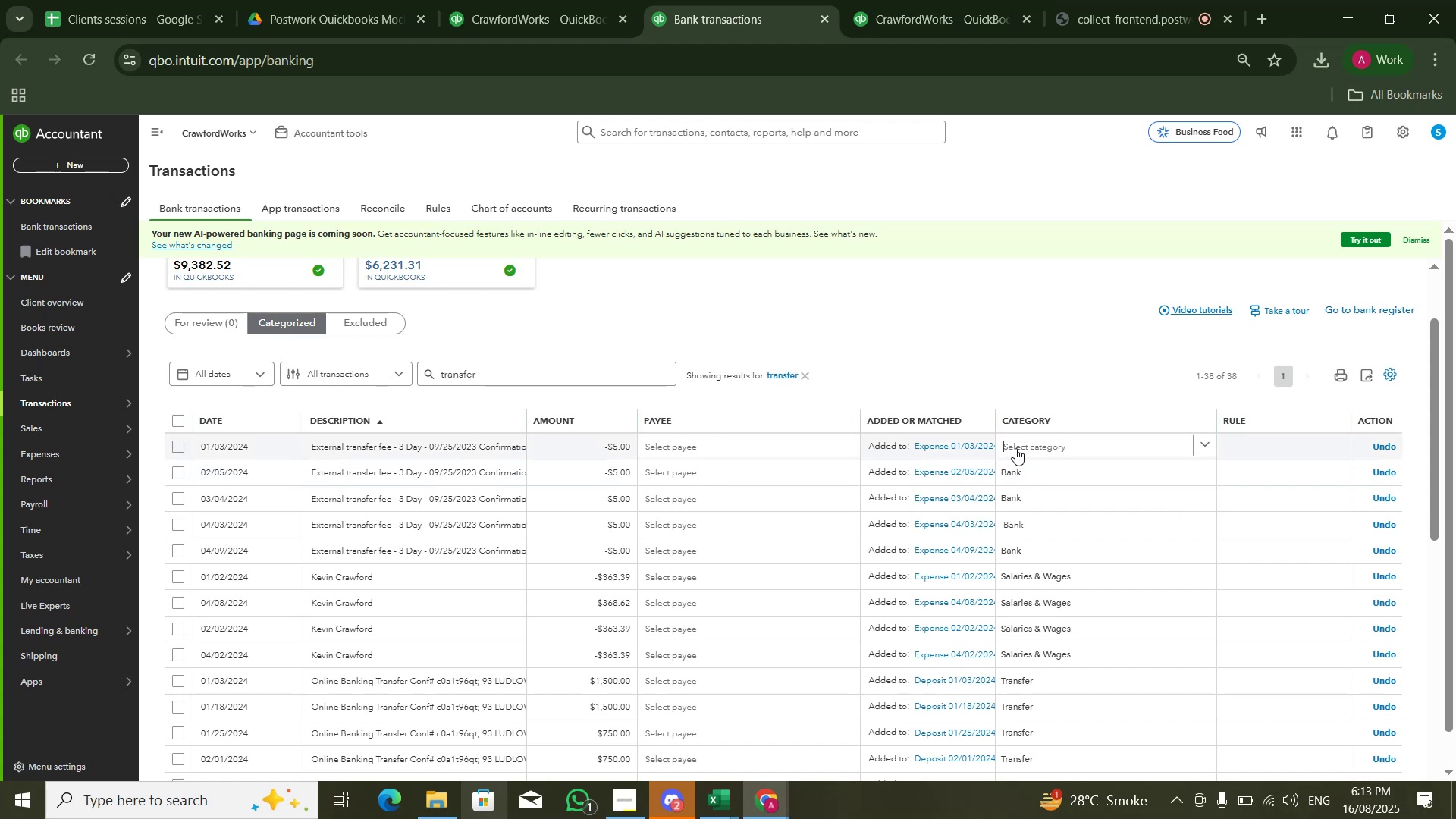 
scroll: coordinate [912, 616], scroll_direction: down, amount: 26.0
 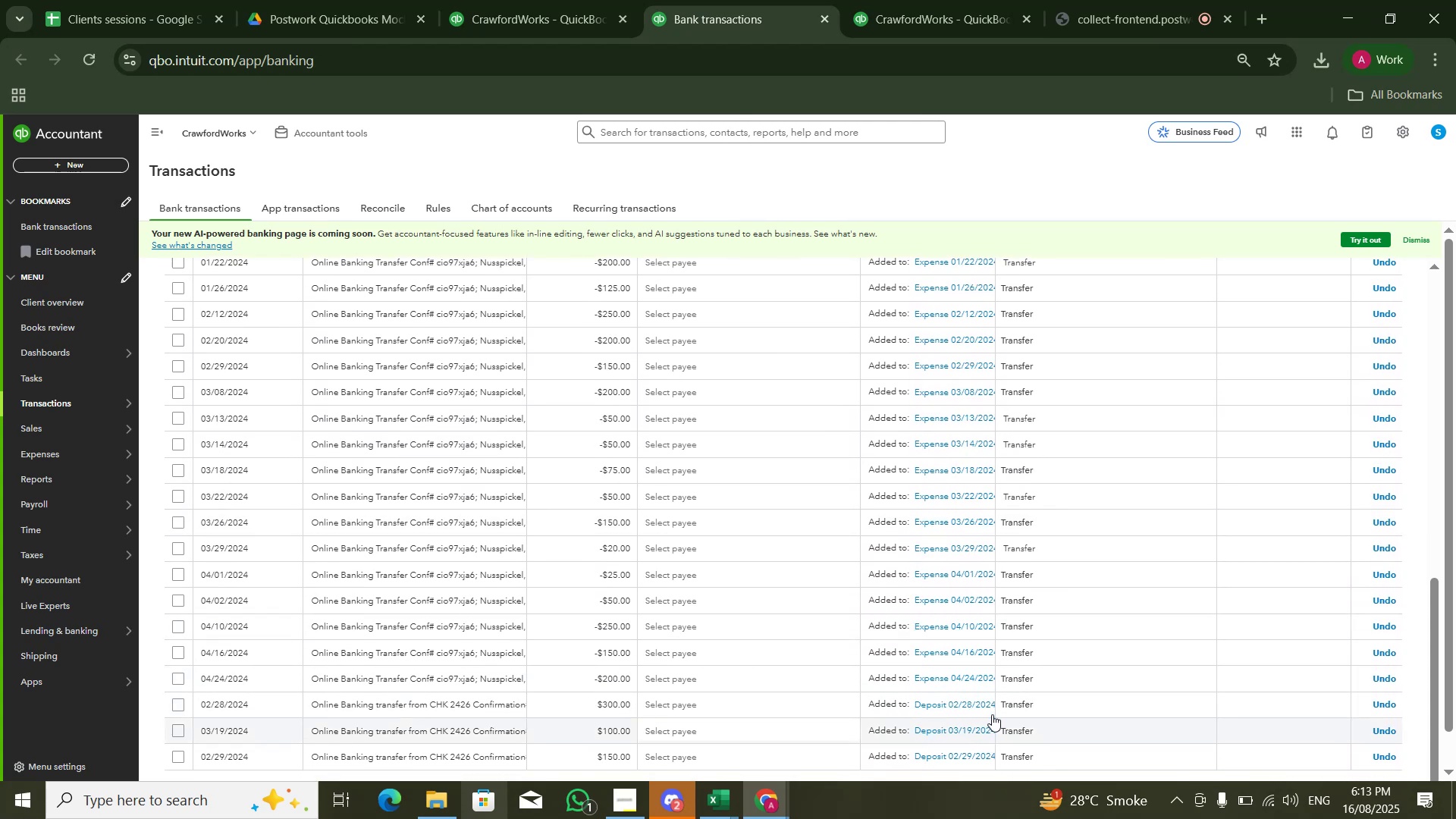 
scroll: coordinate [1004, 668], scroll_direction: up, amount: 7.0
 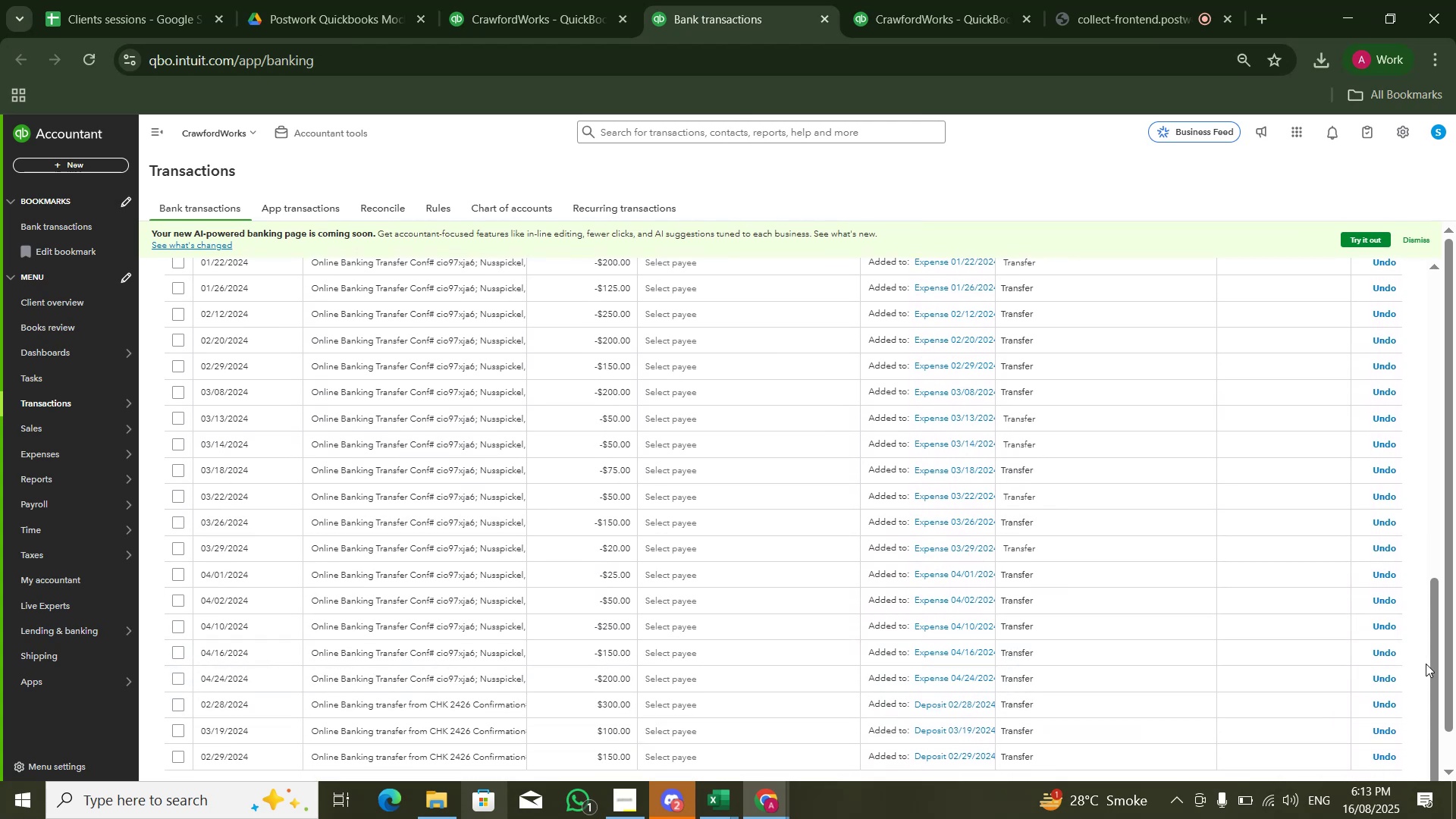 
left_click_drag(start_coordinate=[1434, 656], to_coordinate=[1431, 298])
 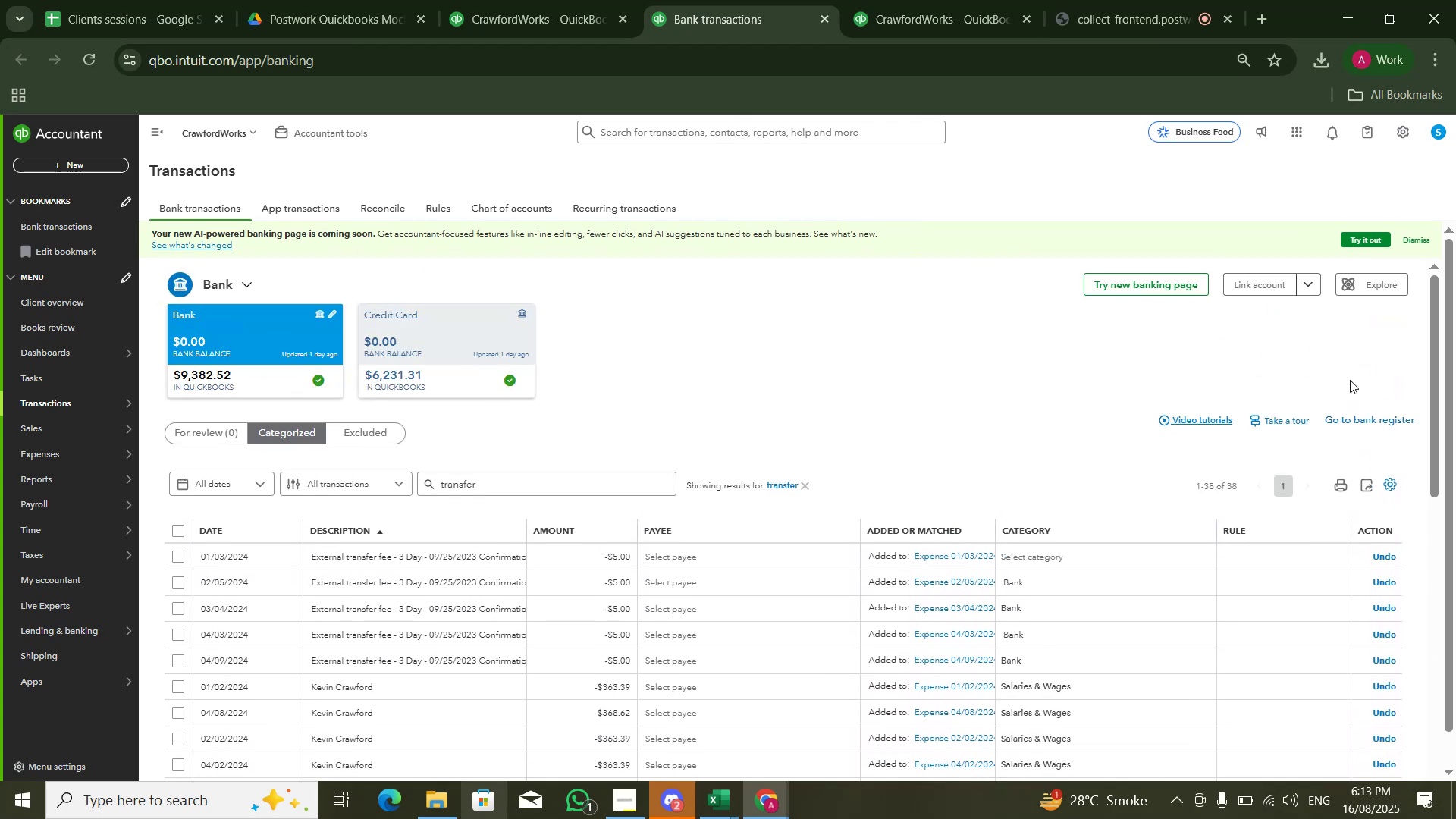 
mouse_move([1066, 541])
 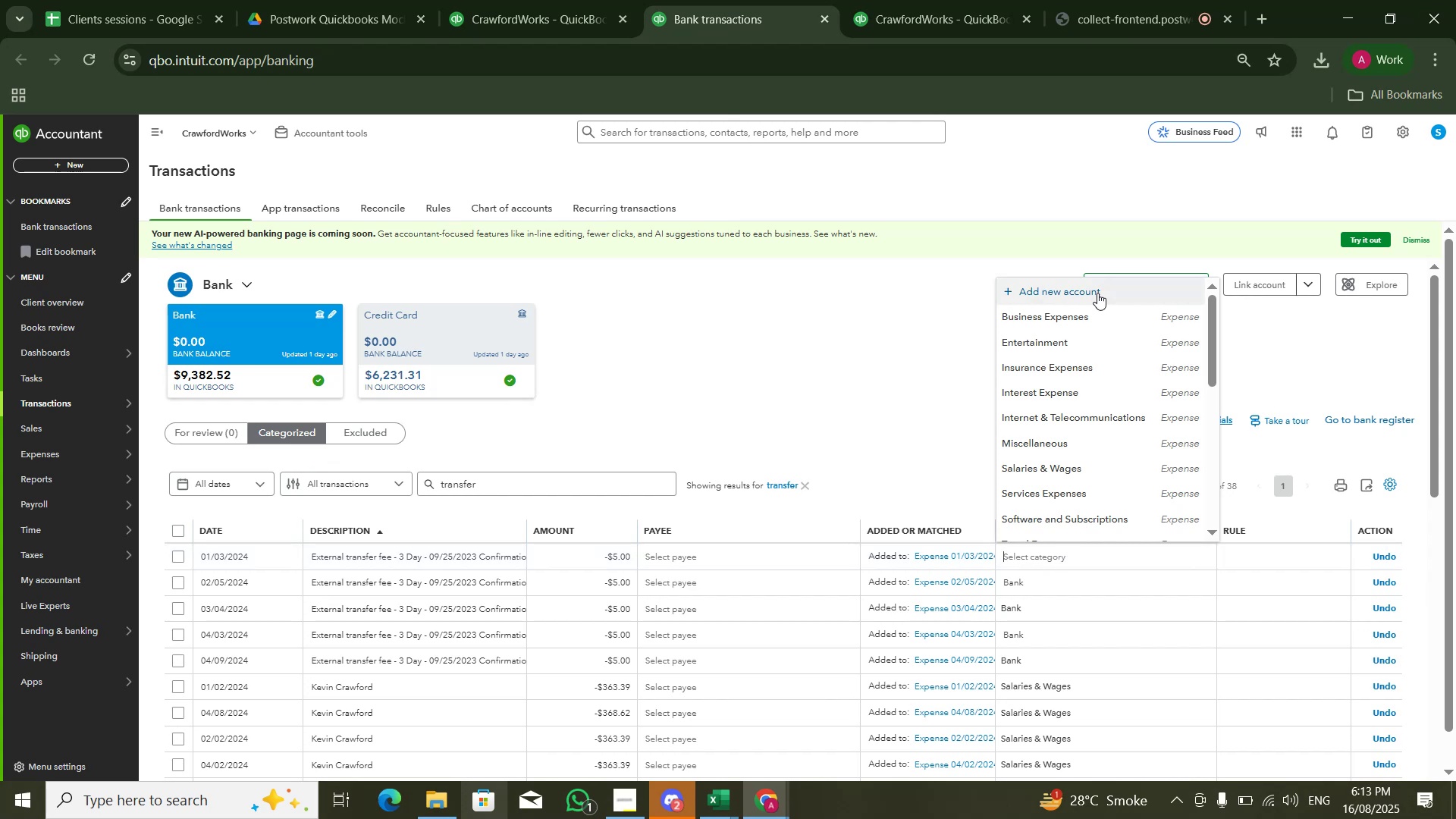 
left_click([1053, 296])
 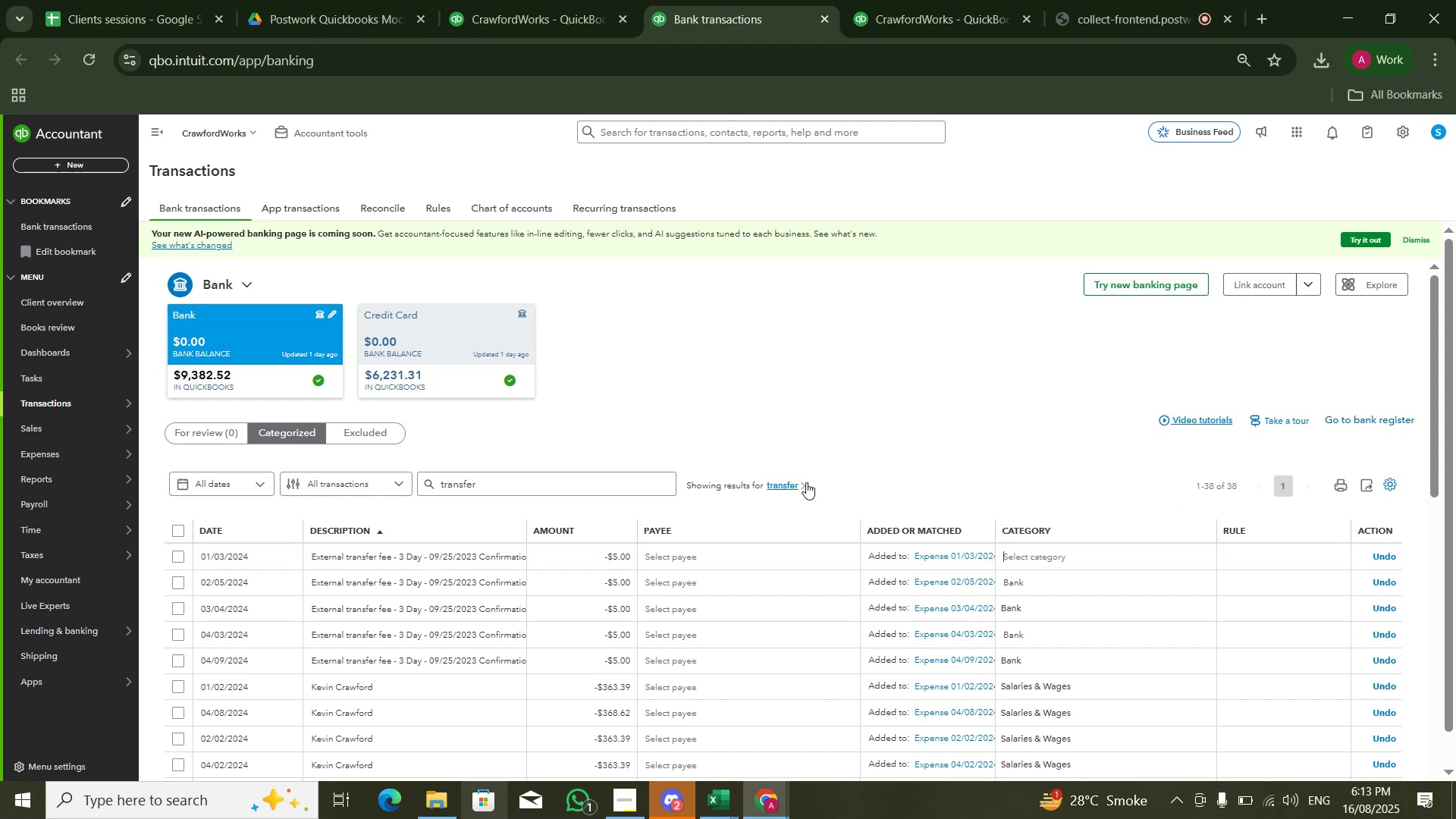 
wait(6.43)
 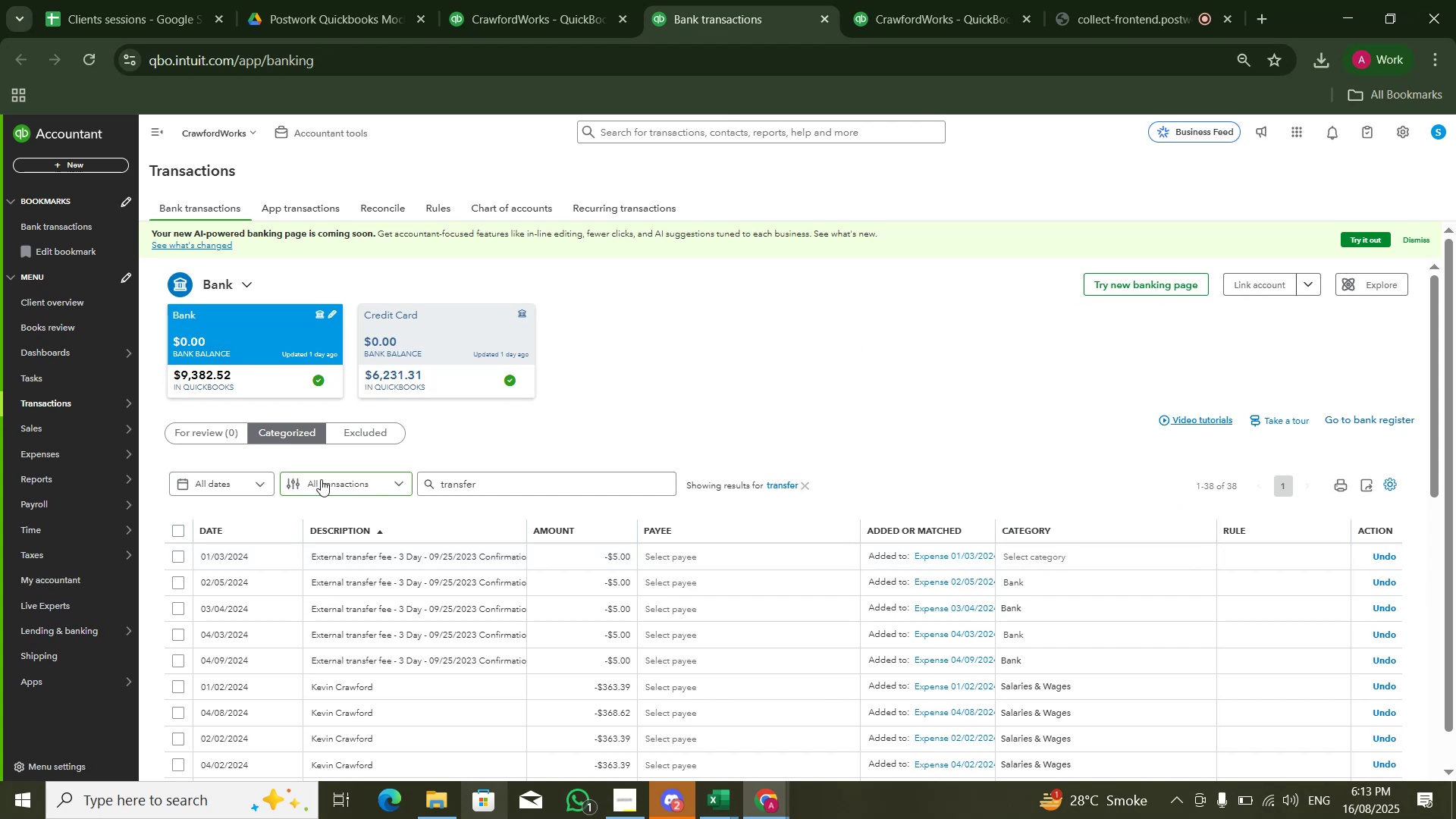 
left_click([516, 206])
 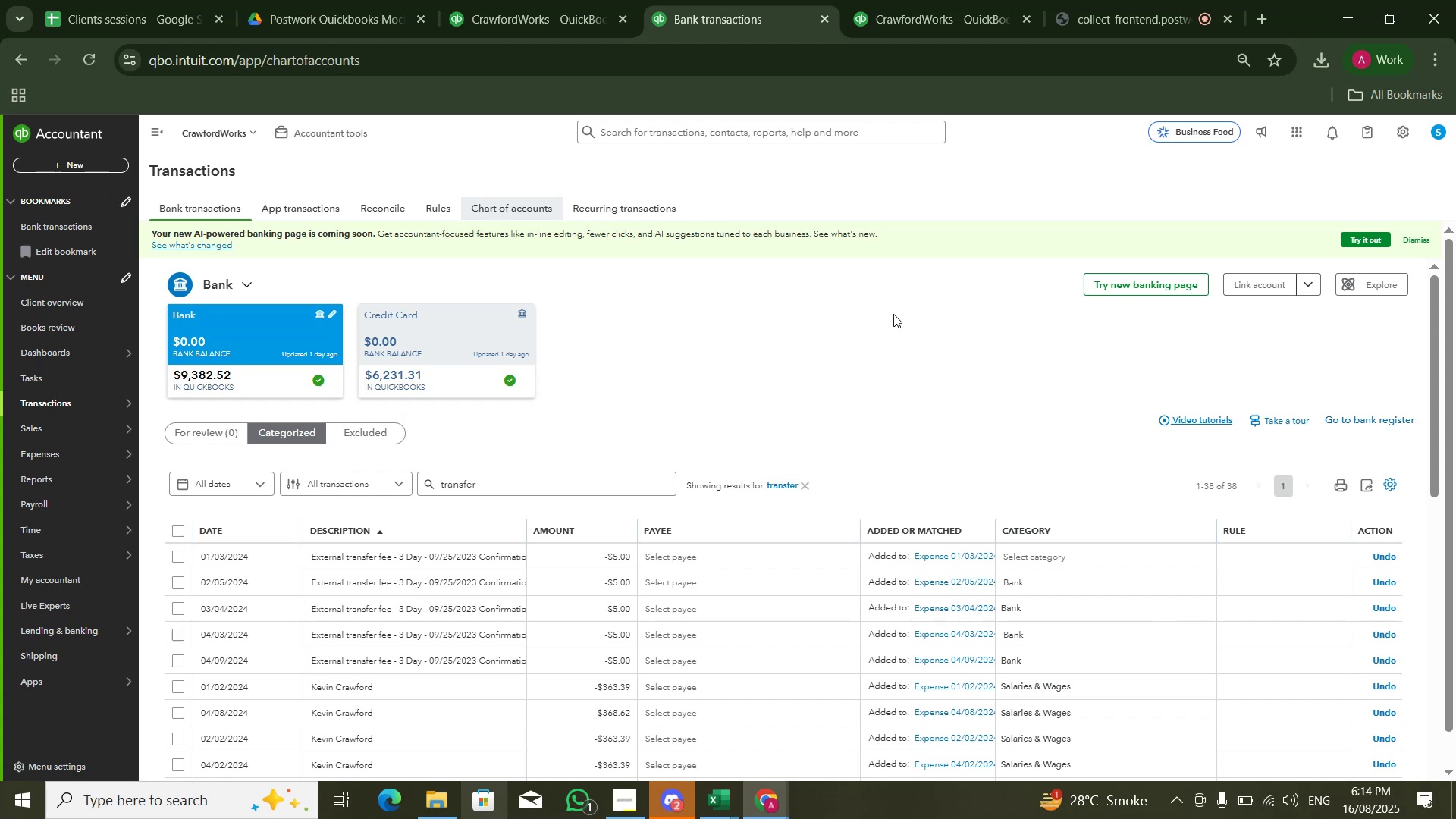 
double_click([689, 2])
 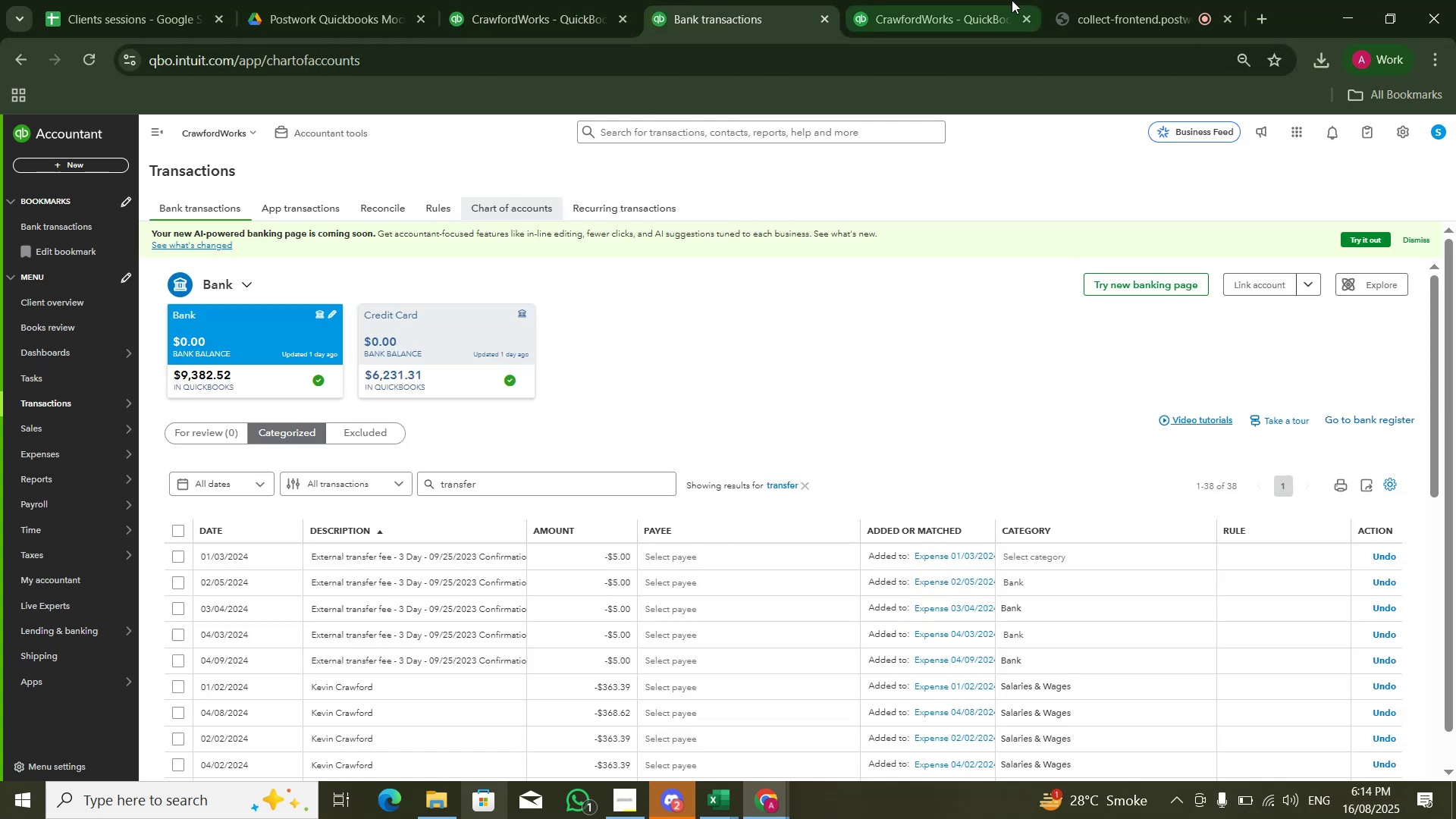 
left_click([969, 8])
 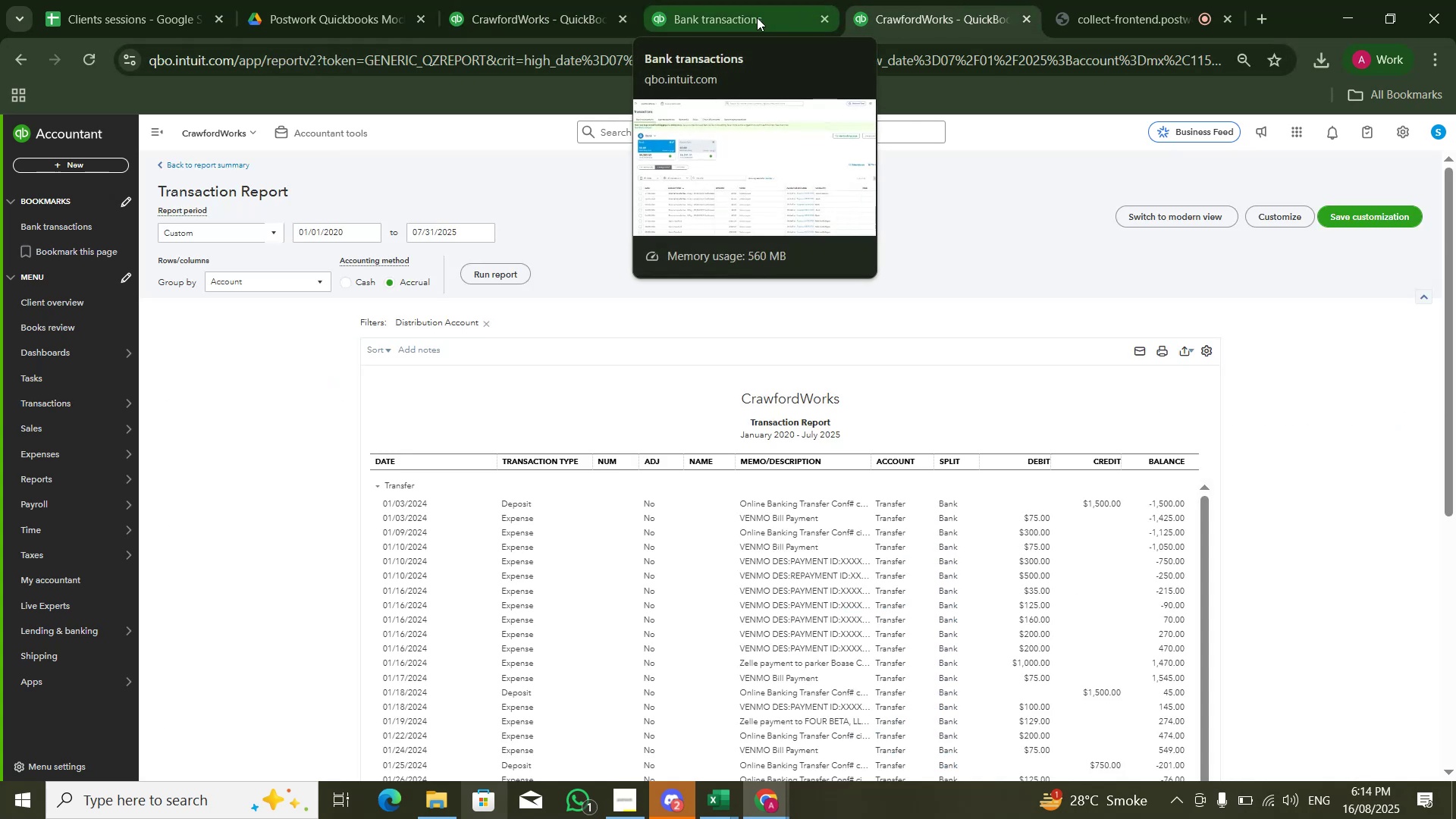 
left_click([757, 17])
 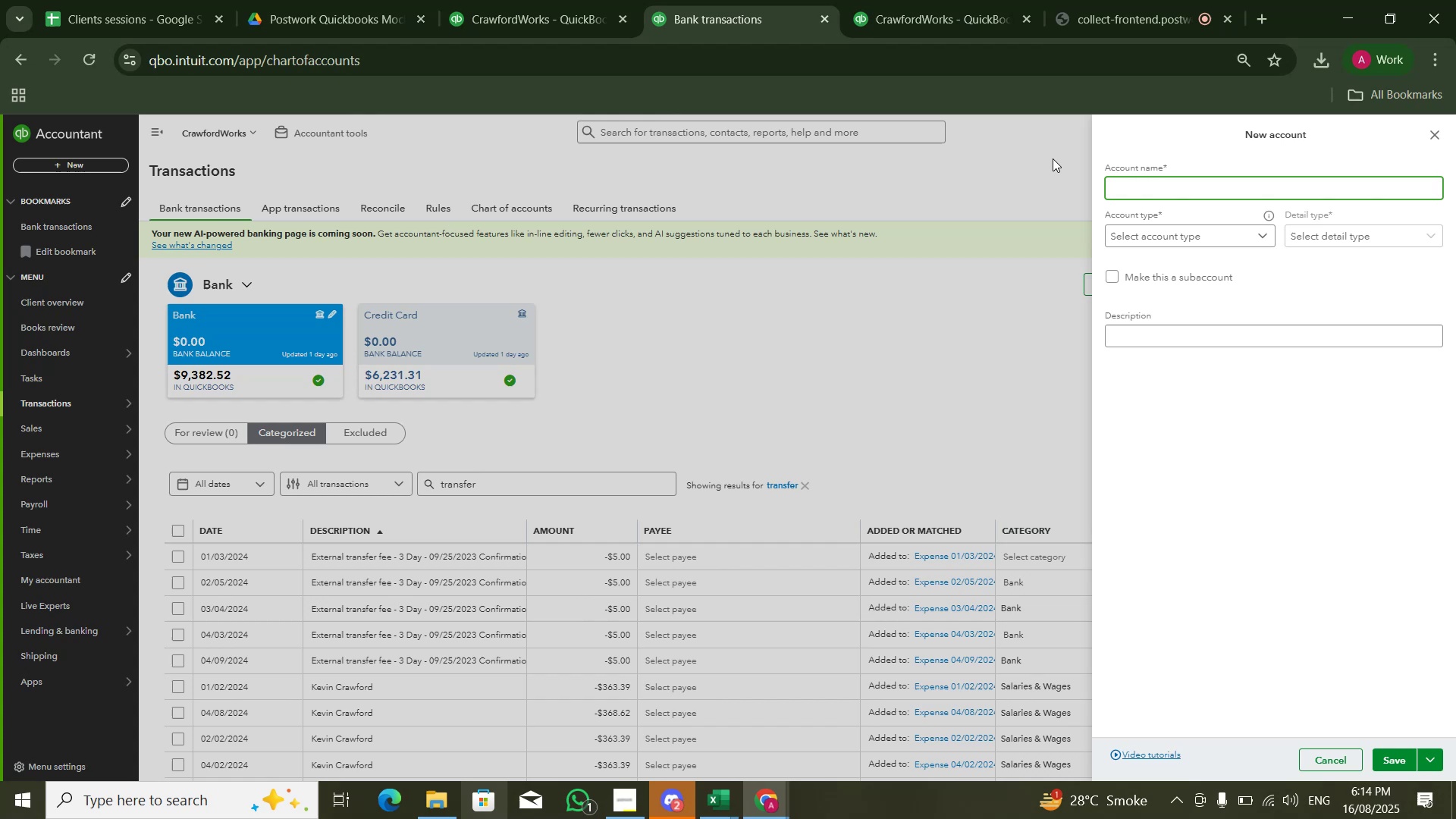 
type(Bank Charg)
 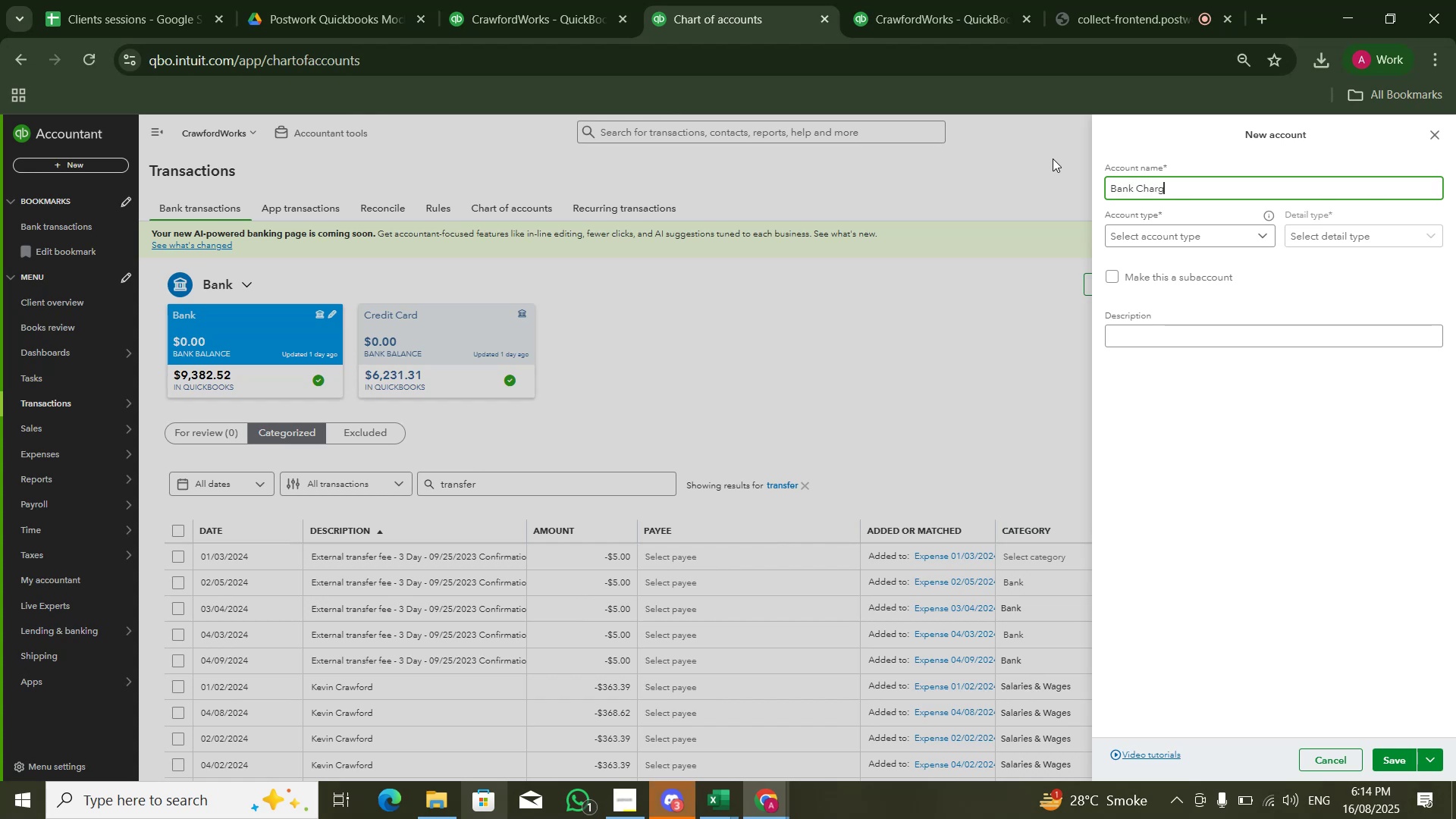 
left_click([1357, 262])
 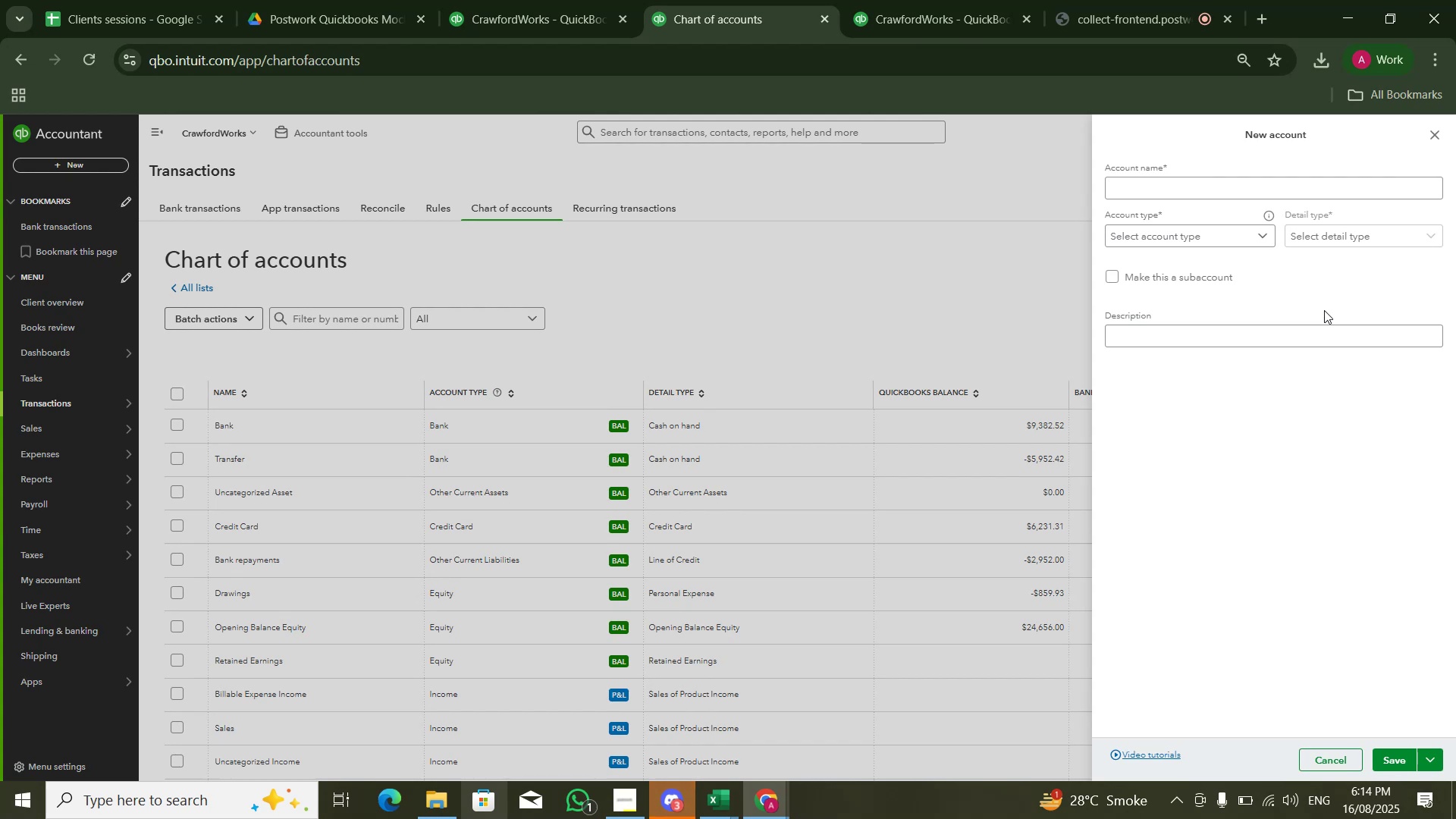 
left_click([1195, 174])
 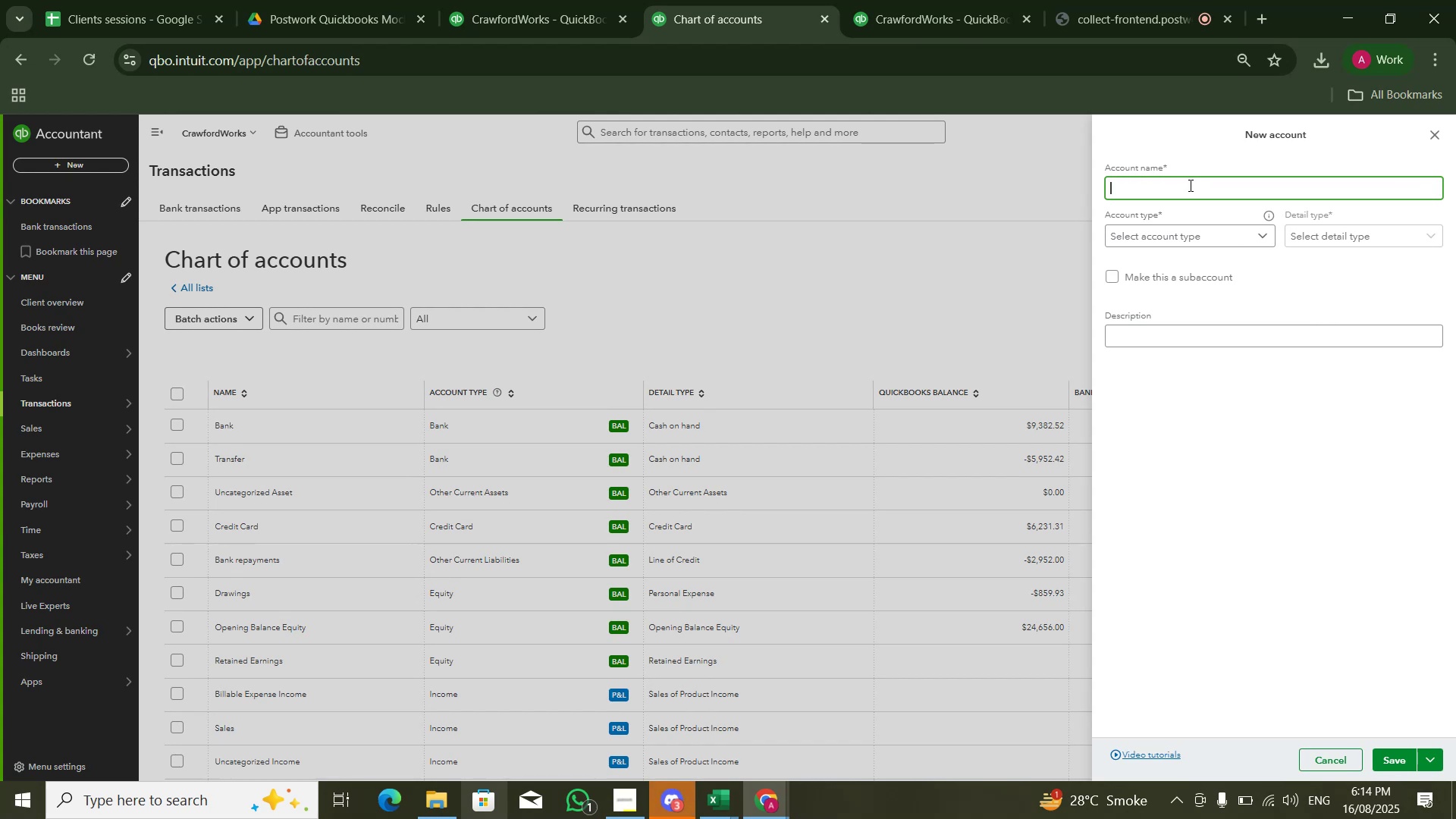 
type(Bank c)
key(Backspace)
type(CHare)
key(Backspace)
key(Backspace)
key(Backspace)
key(Backspace)
type(harges)
 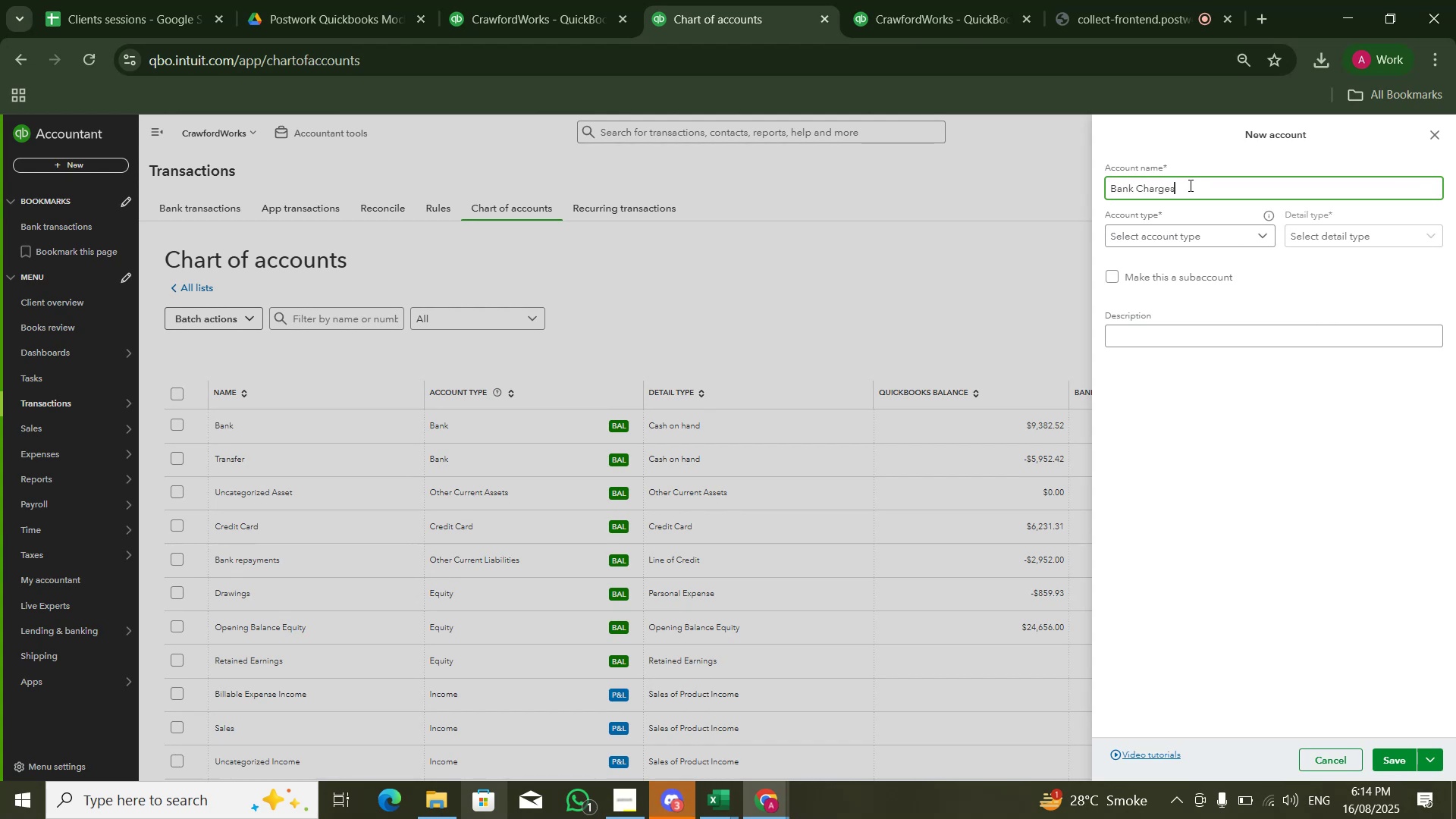 
left_click([1171, 236])
 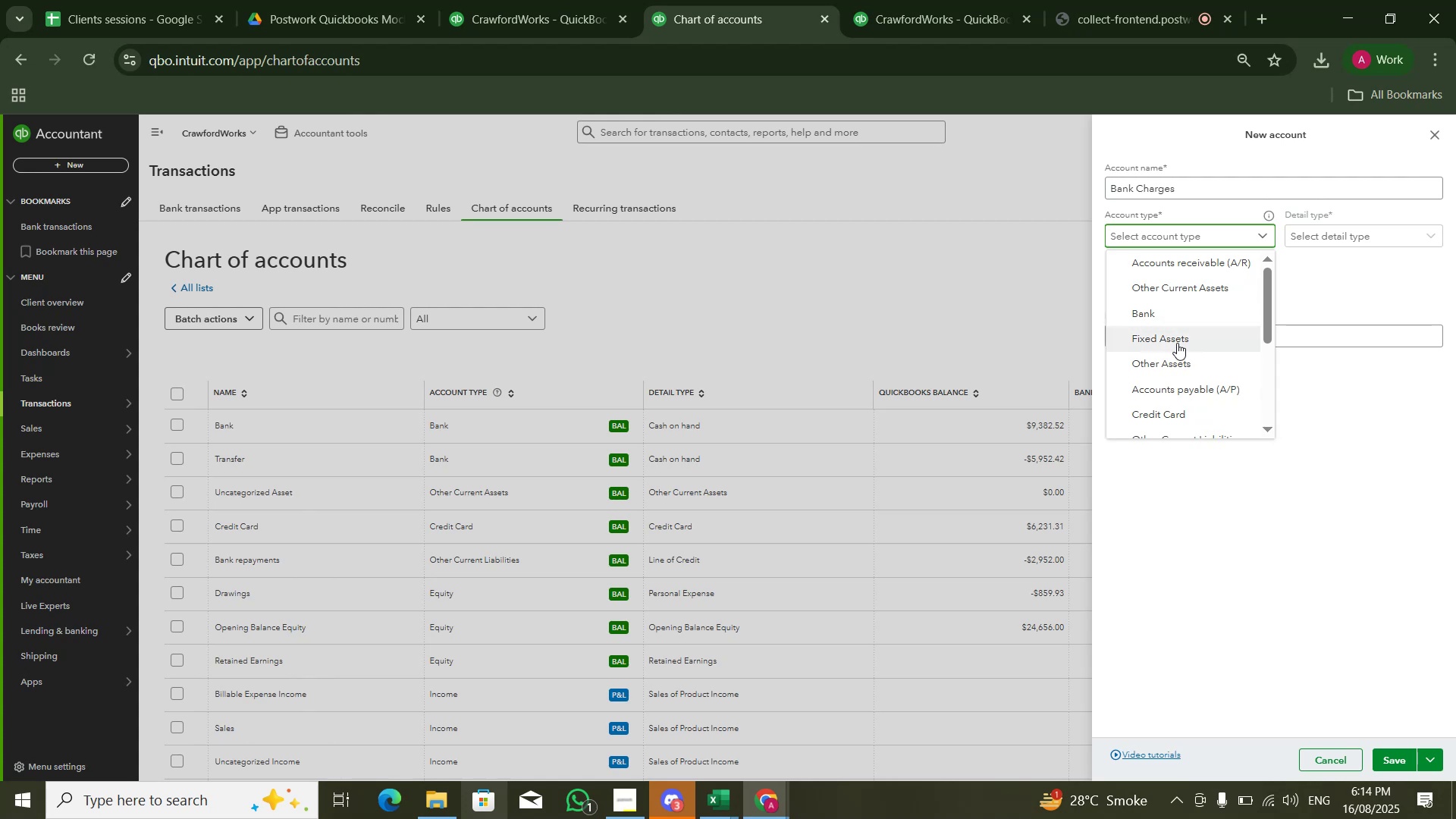 
left_click_drag(start_coordinate=[1269, 322], to_coordinate=[1269, 407])
 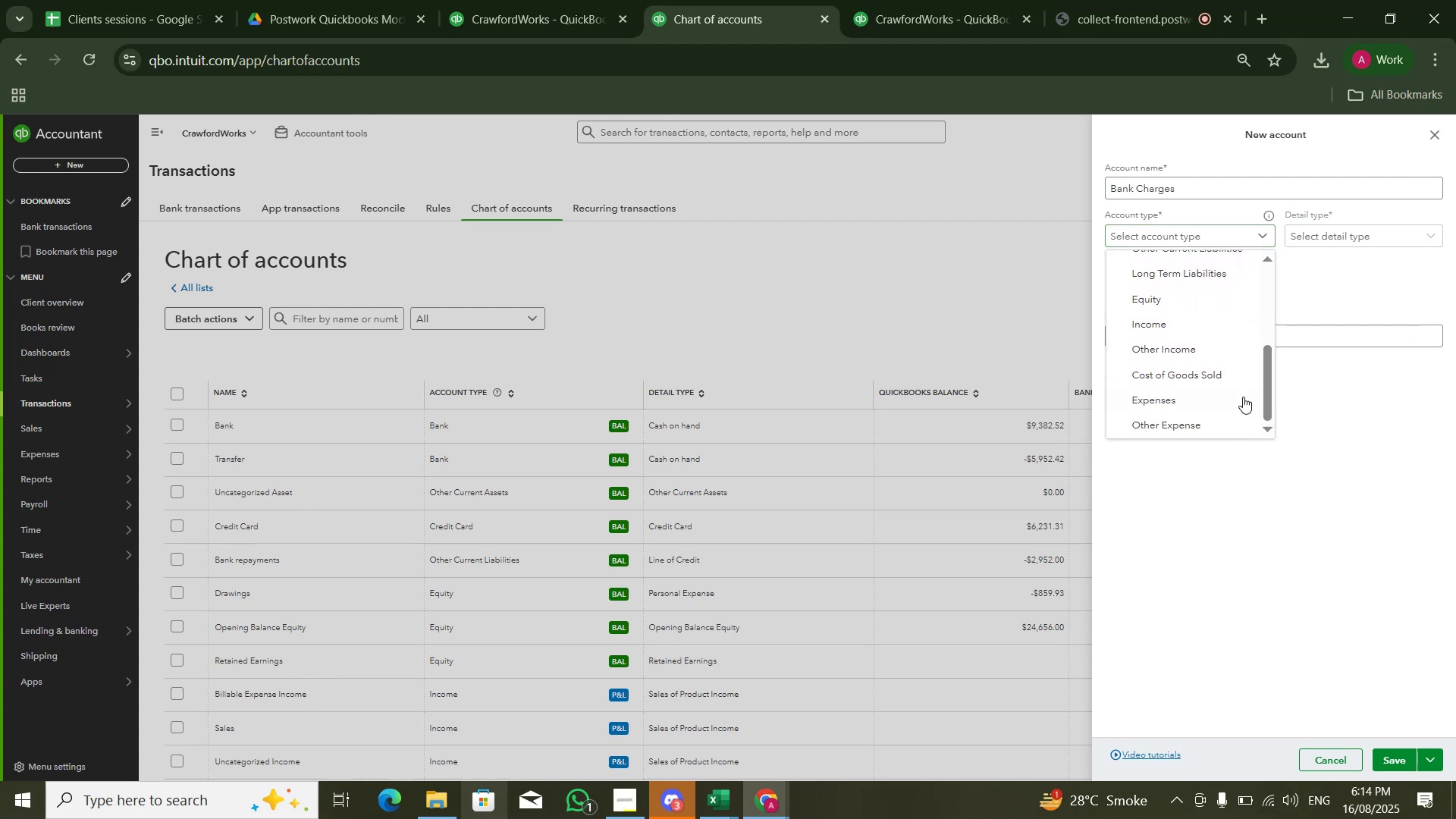 
left_click([1220, 394])
 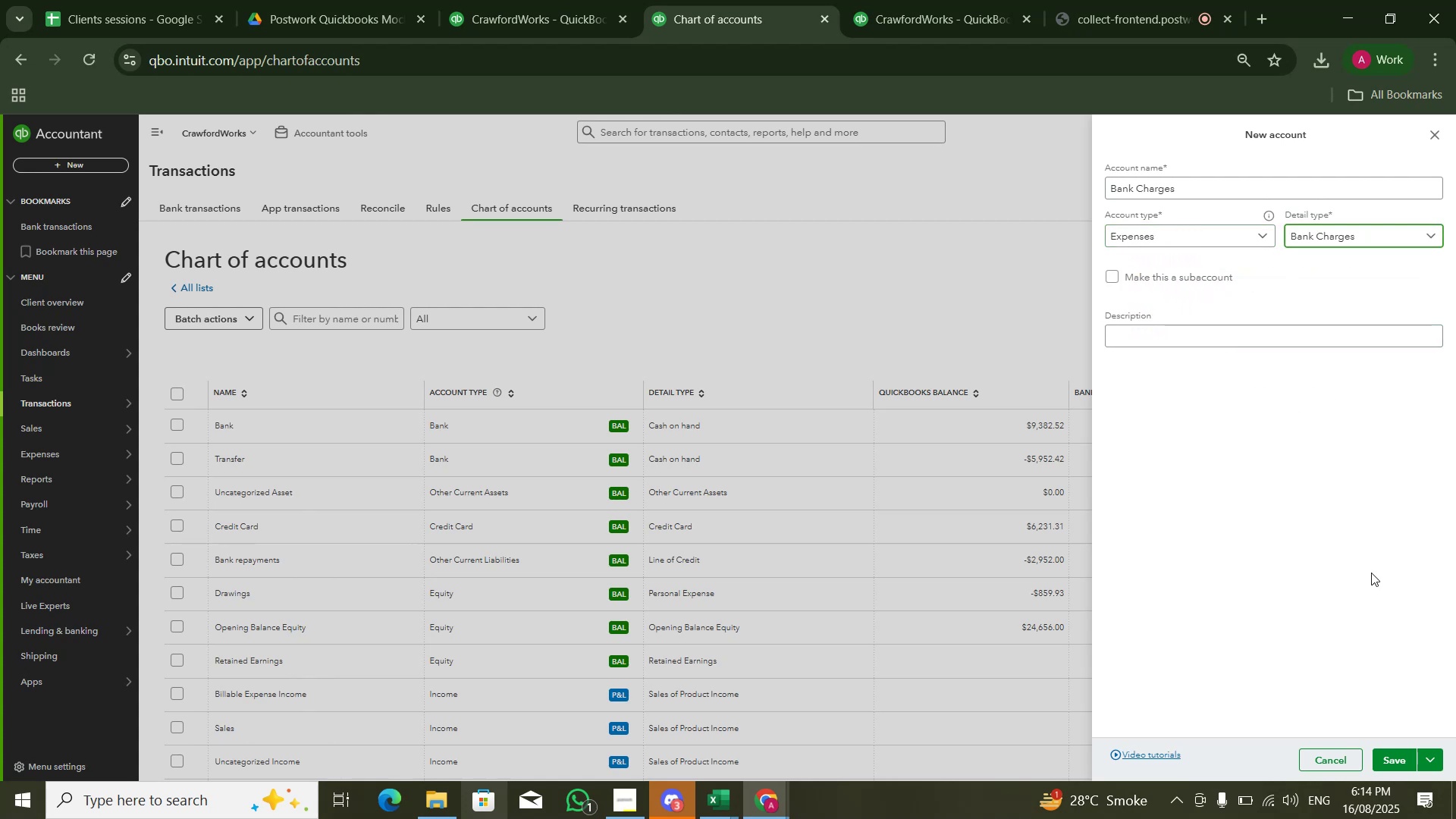 
left_click([1395, 764])
 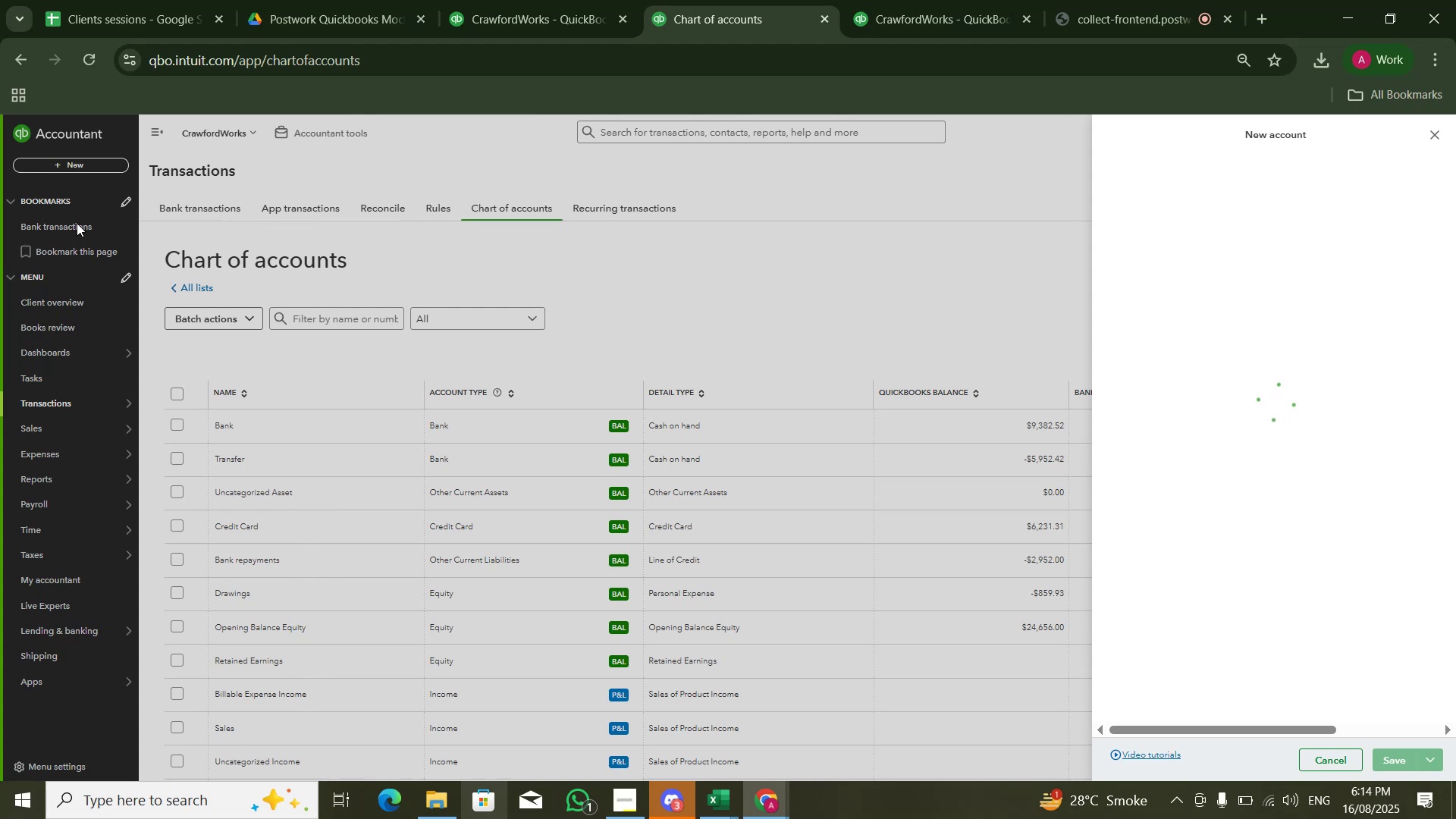 
wait(6.53)
 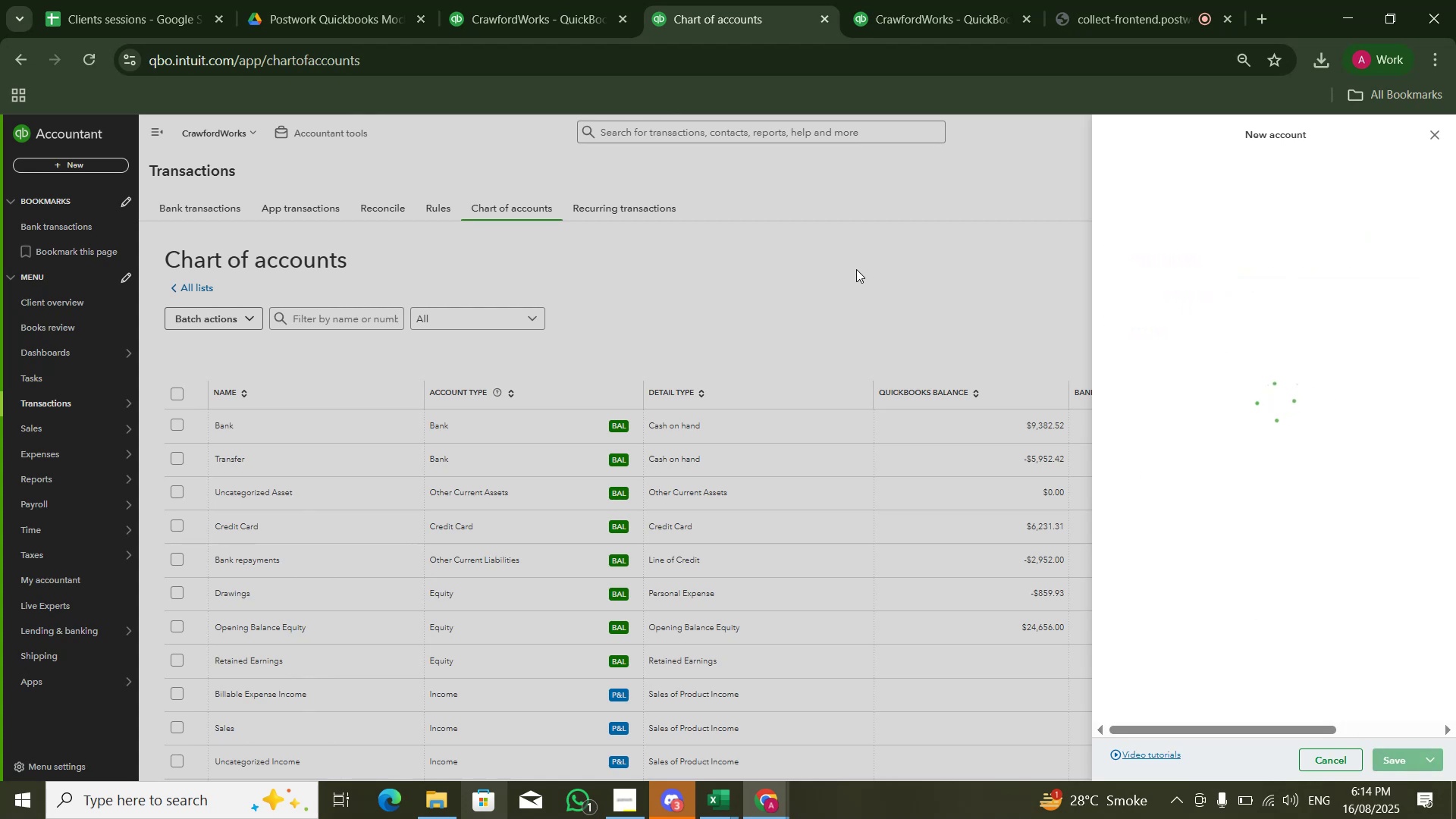 
left_click([77, 223])
 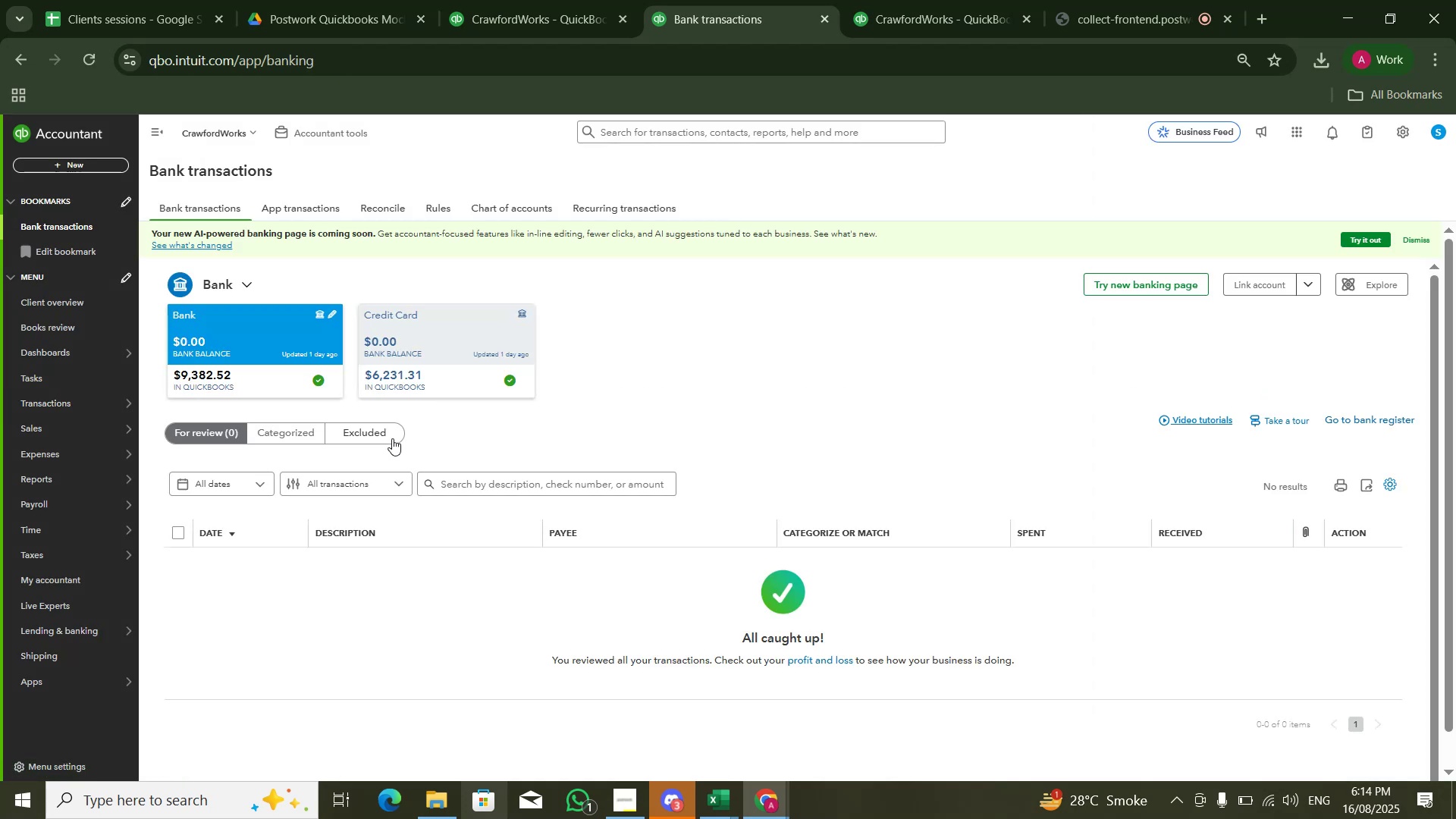 
wait(5.97)
 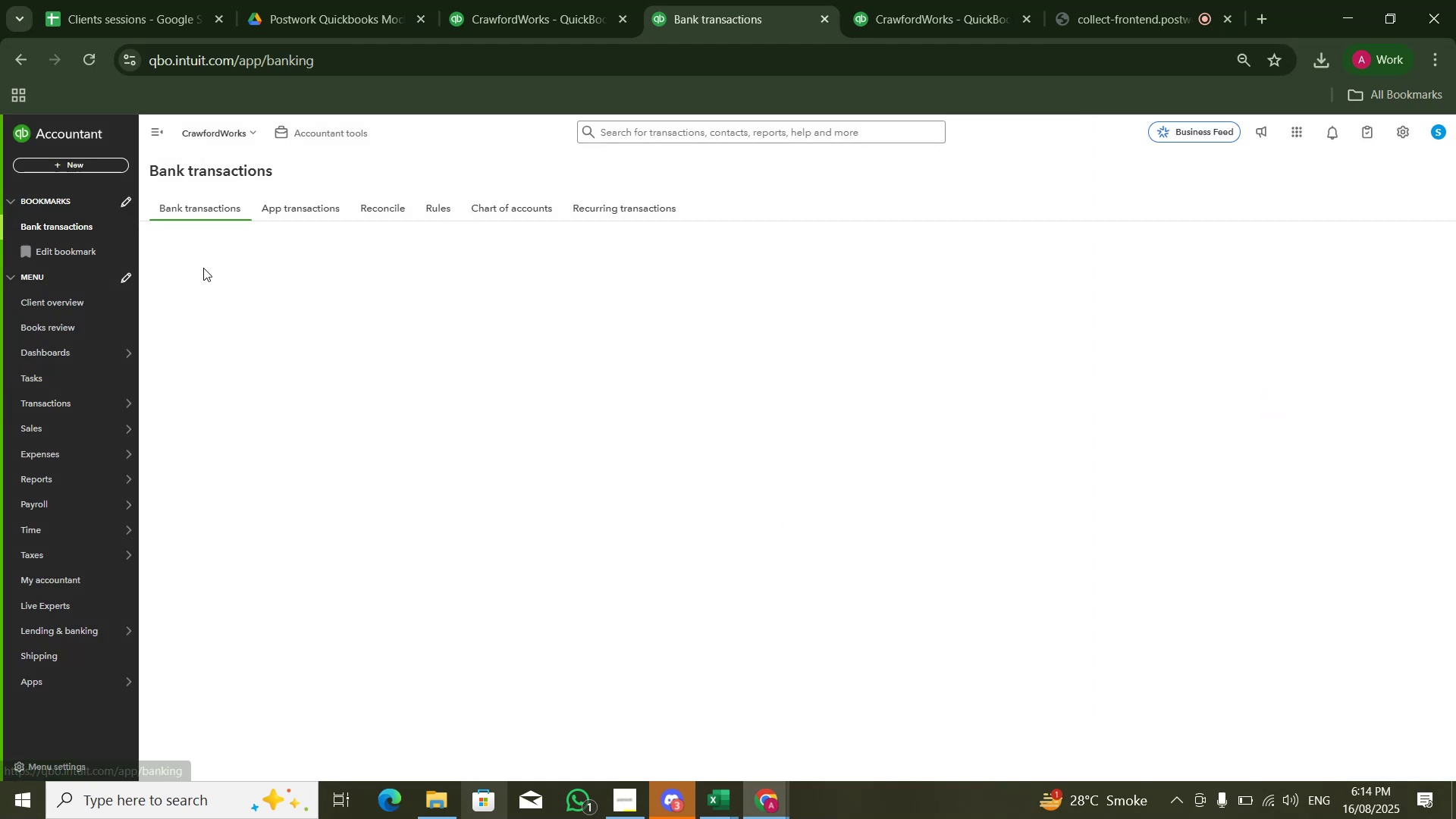 
left_click([302, 434])
 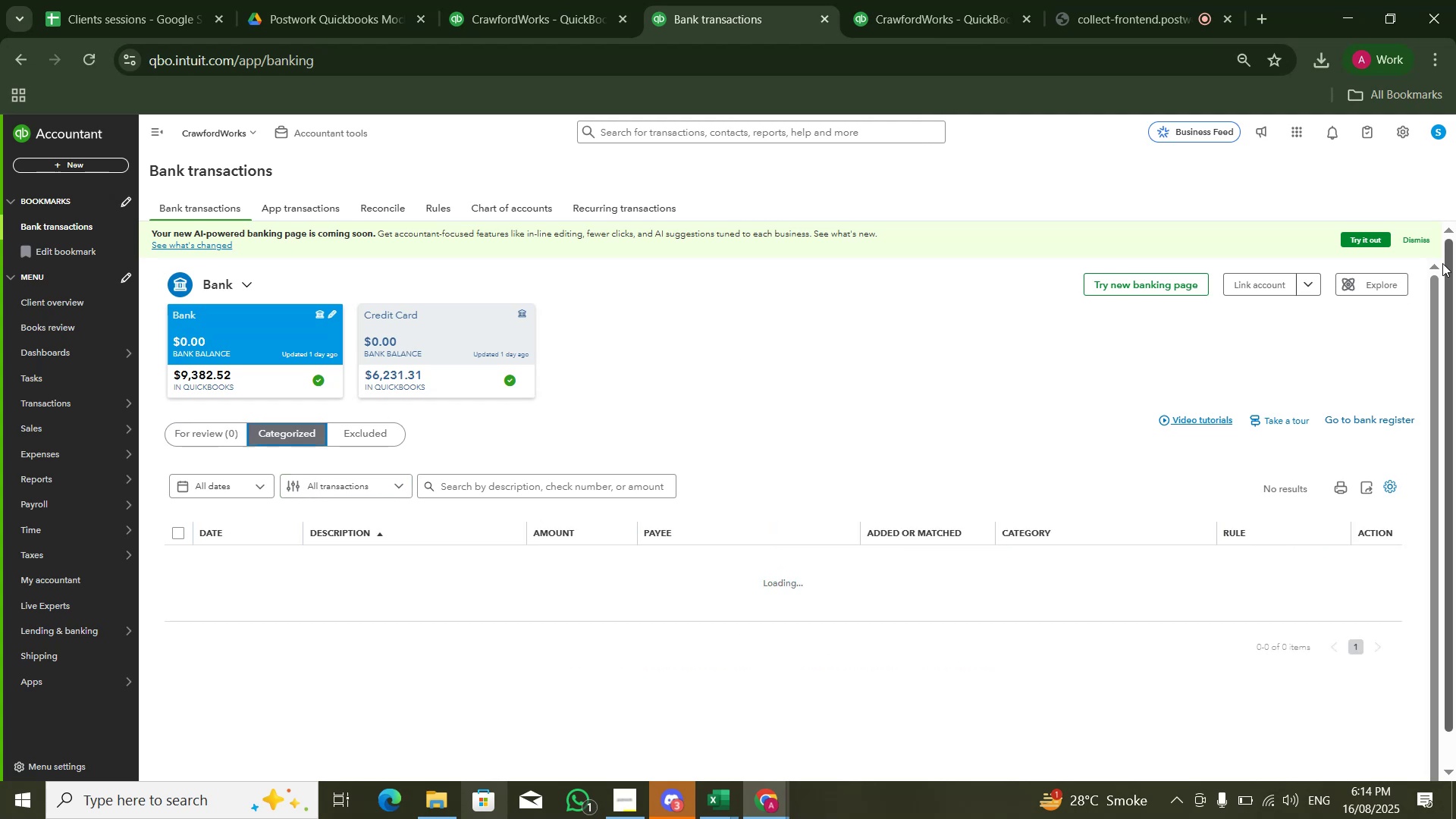 
left_click([1423, 242])
 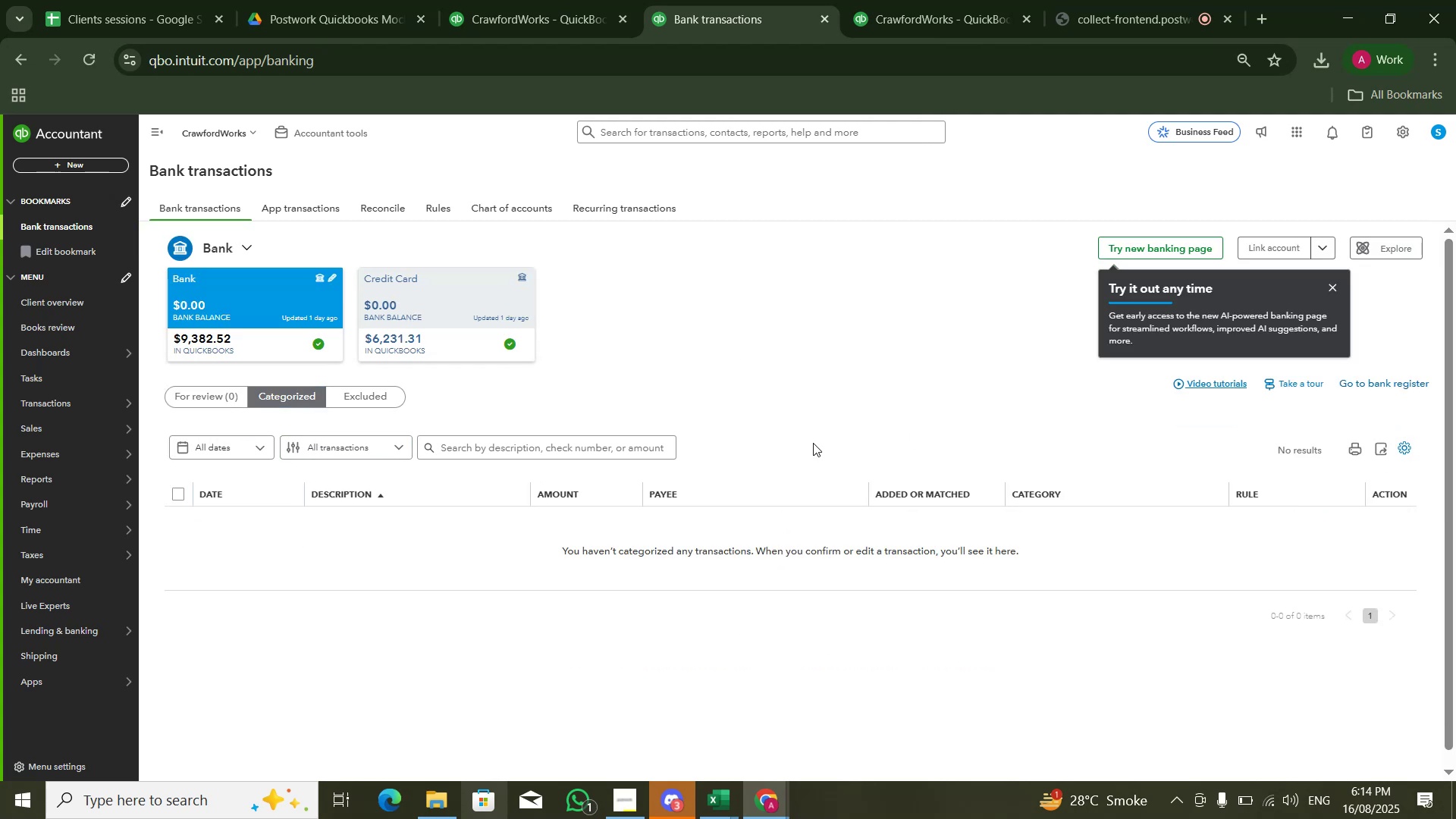 
wait(11.06)
 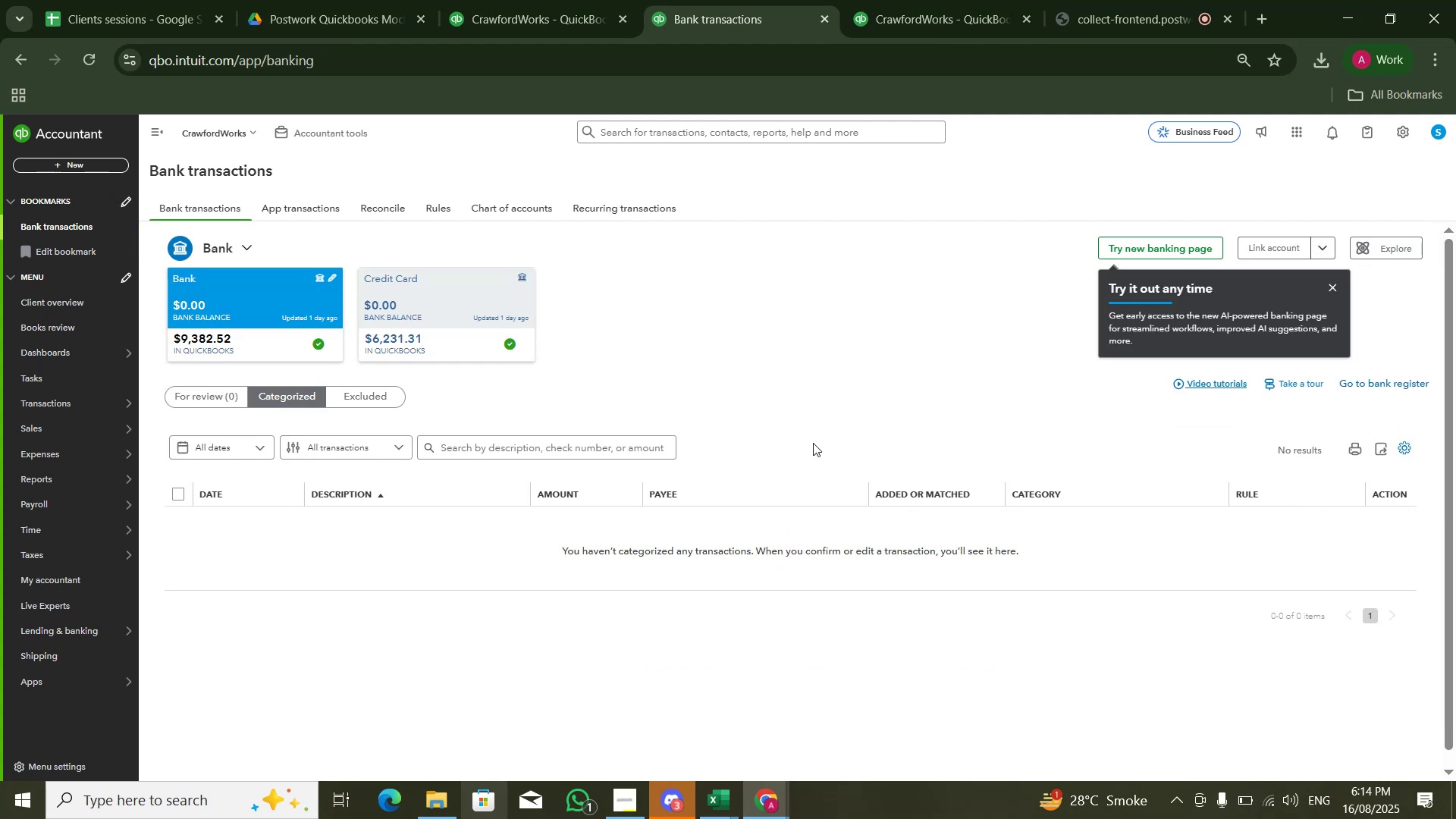 
left_click([468, 496])
 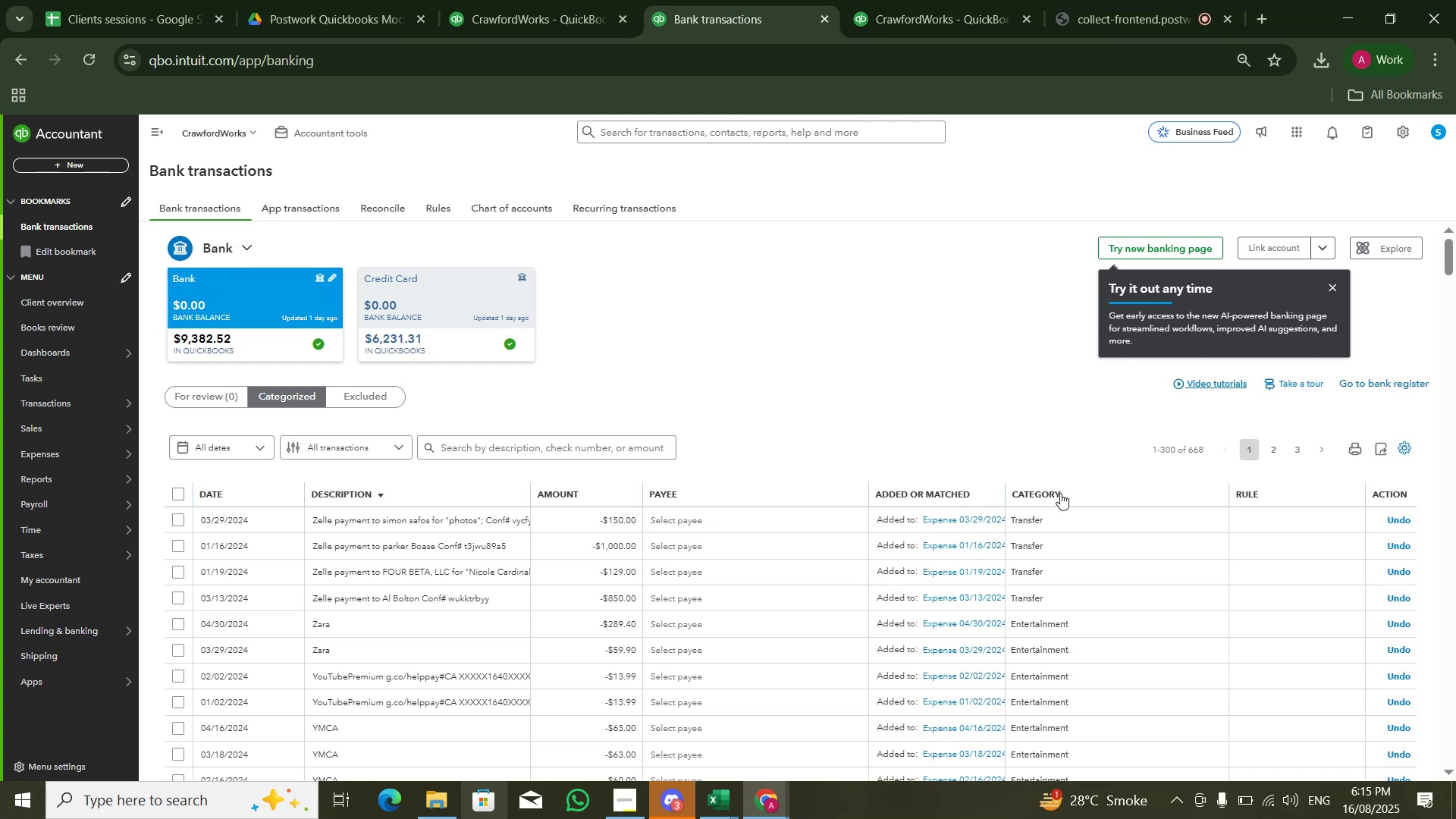 
wait(38.36)
 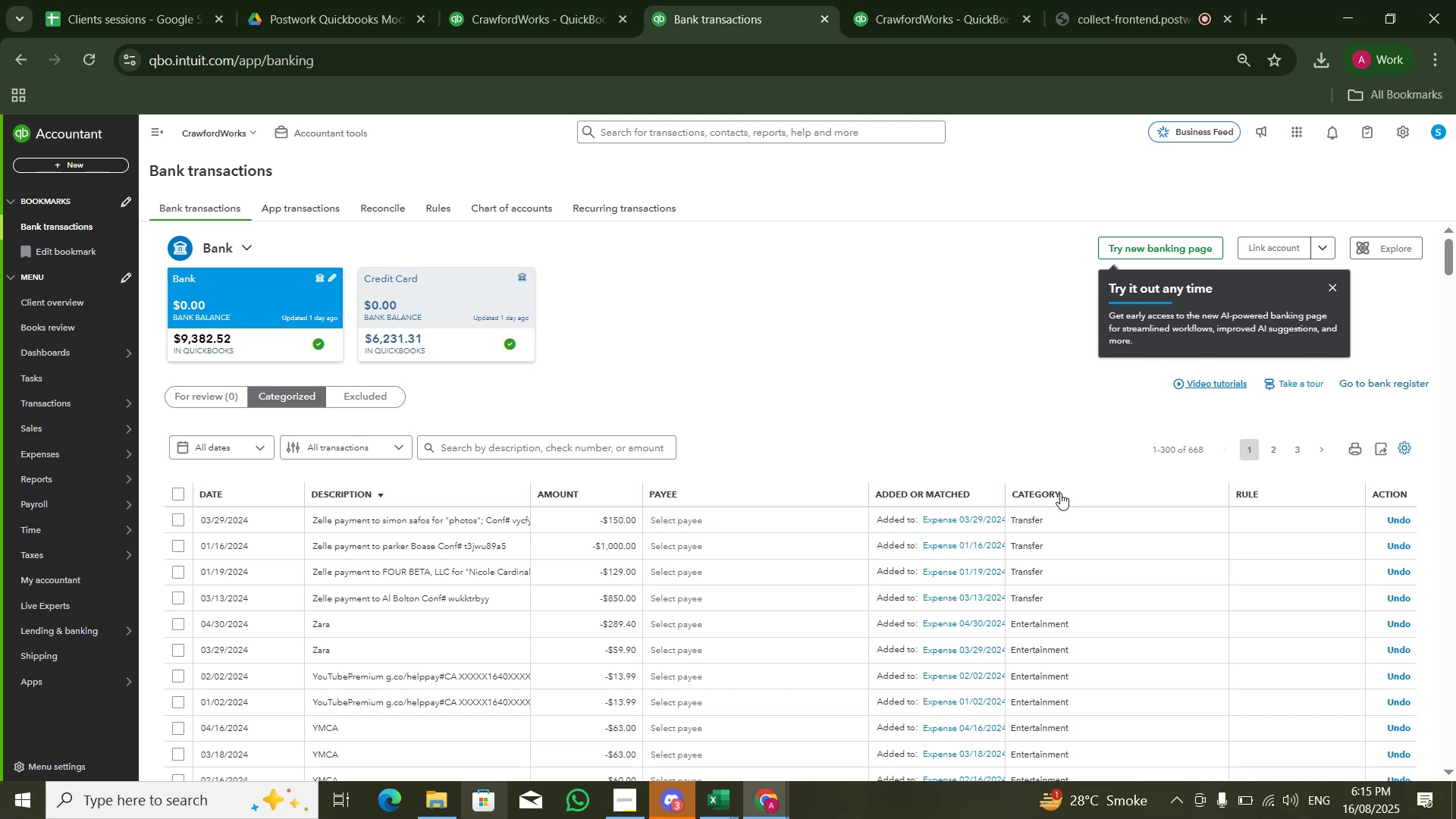 
left_click([1065, 529])
 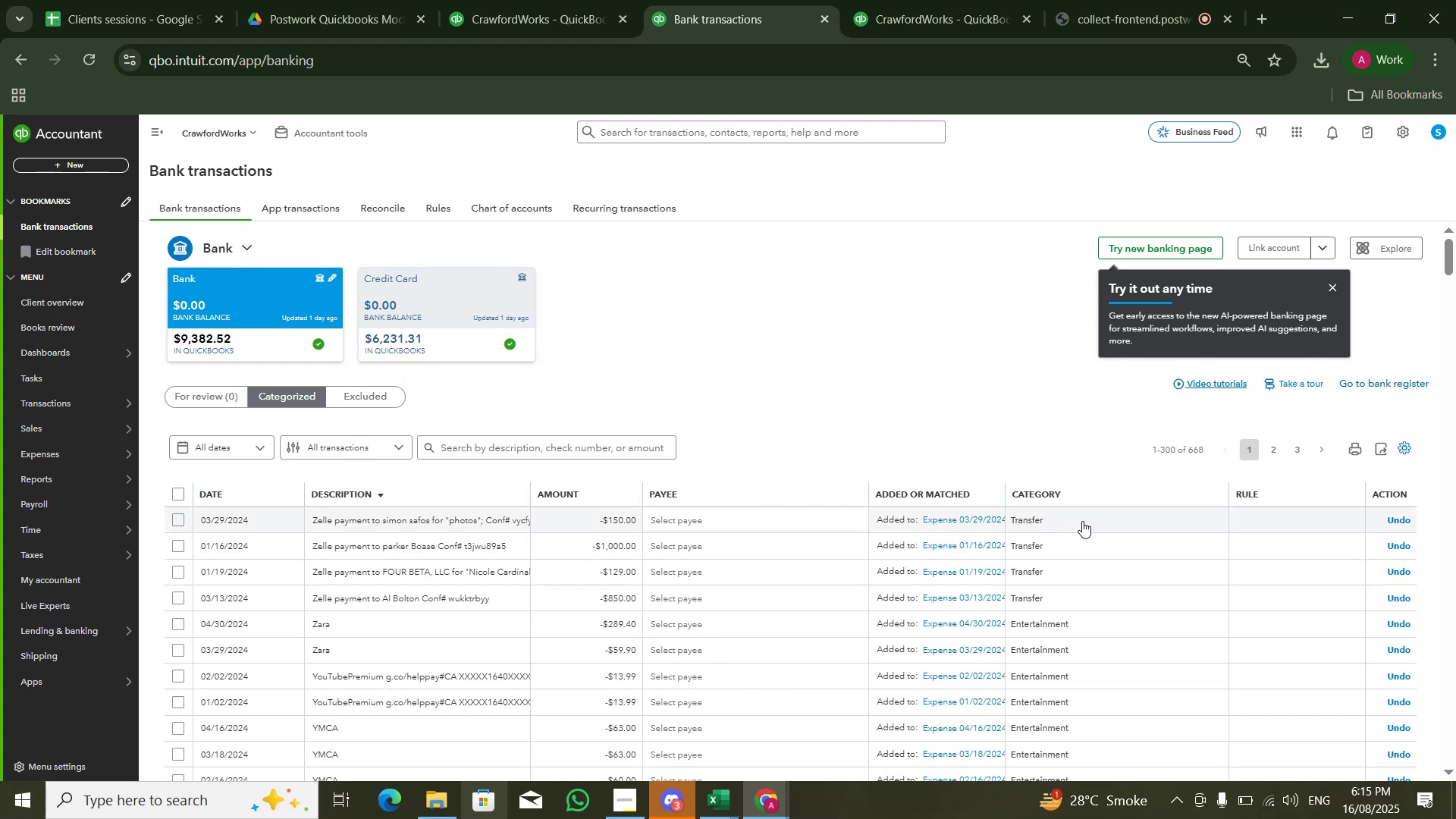 
scroll: coordinate [1082, 521], scroll_direction: up, amount: 1.0
 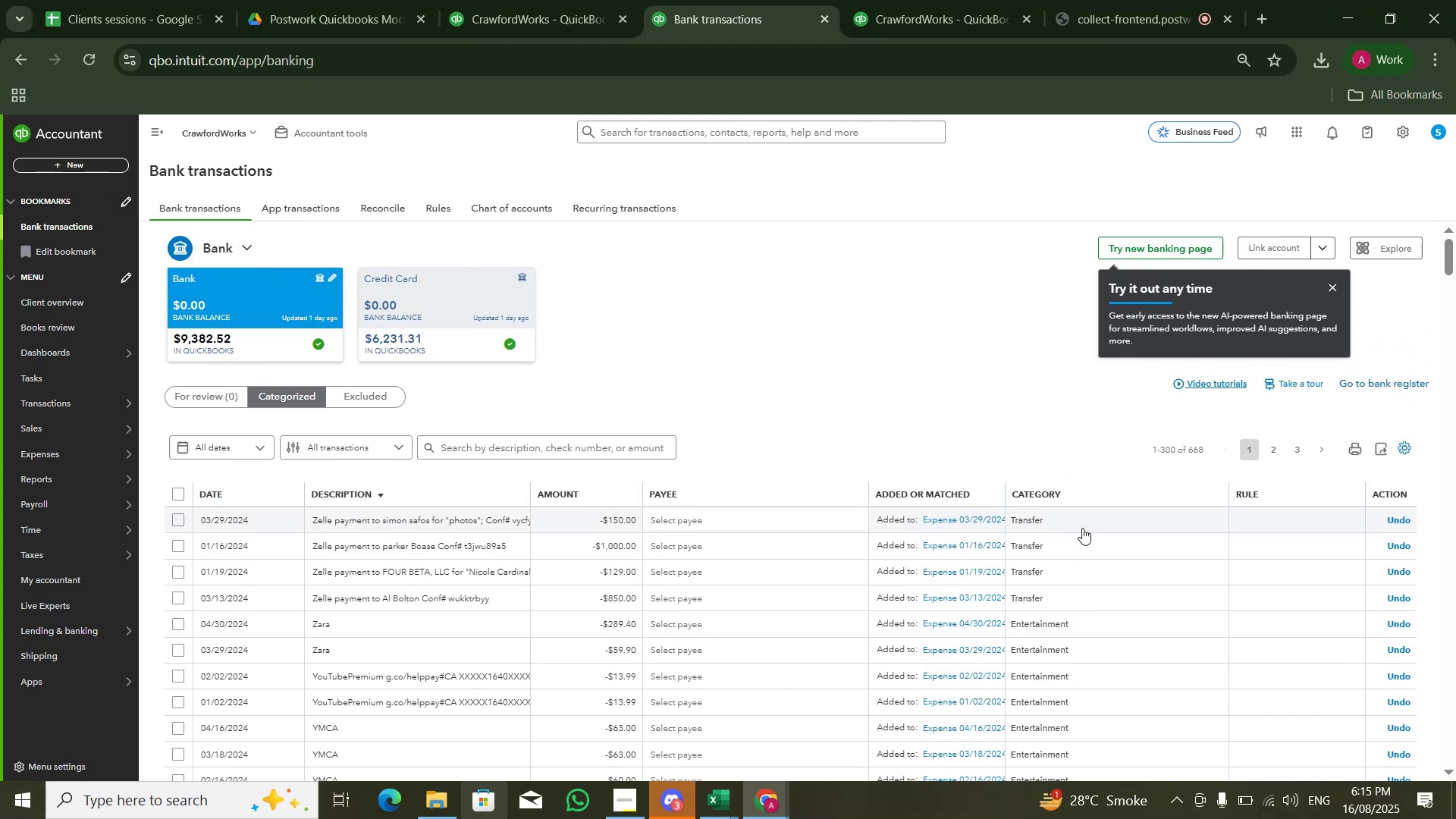 
scroll: coordinate [886, 545], scroll_direction: down, amount: 2.0
 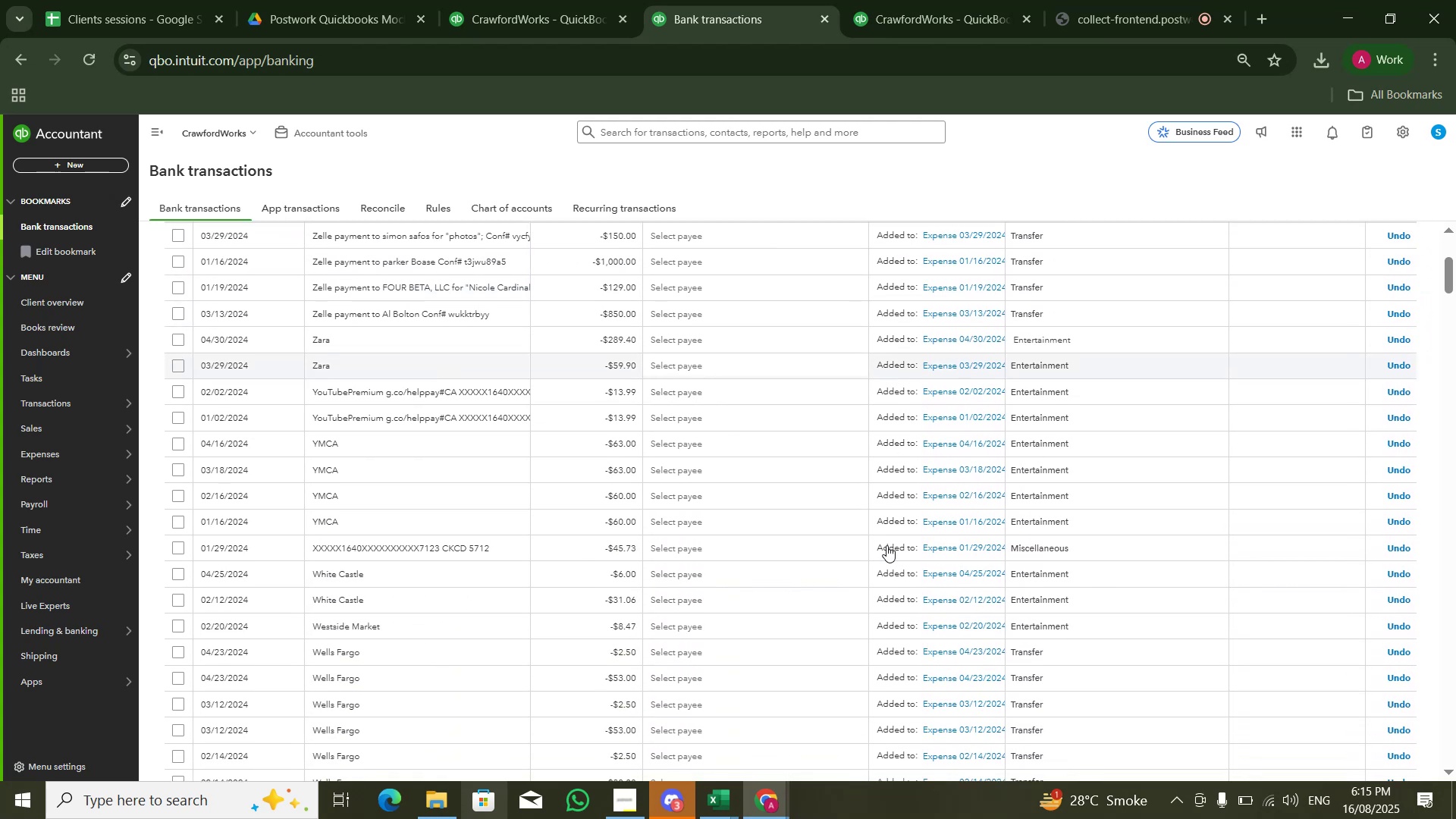 
scroll: coordinate [887, 541], scroll_direction: up, amount: 1.0
 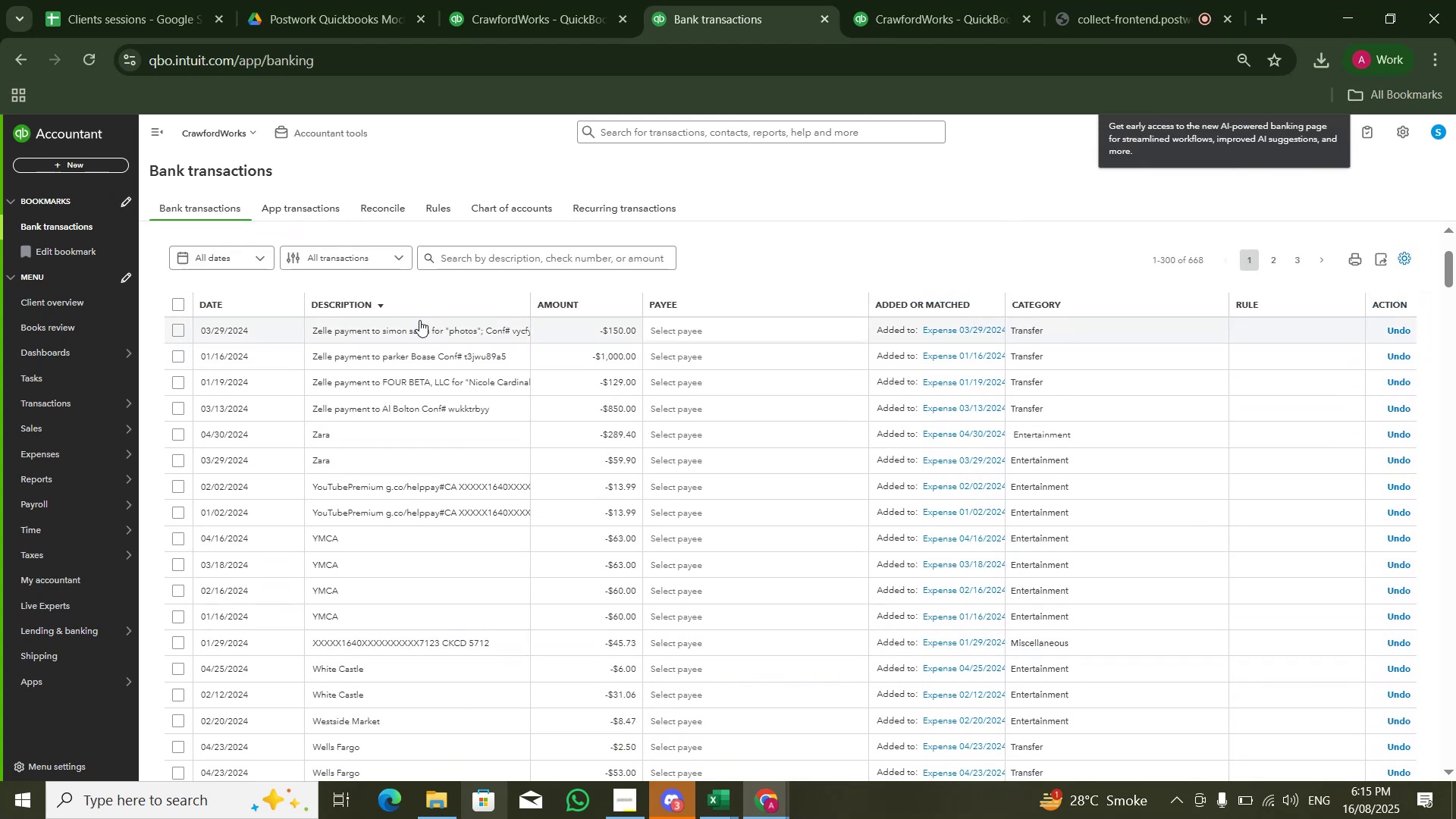 
left_click([369, 300])
 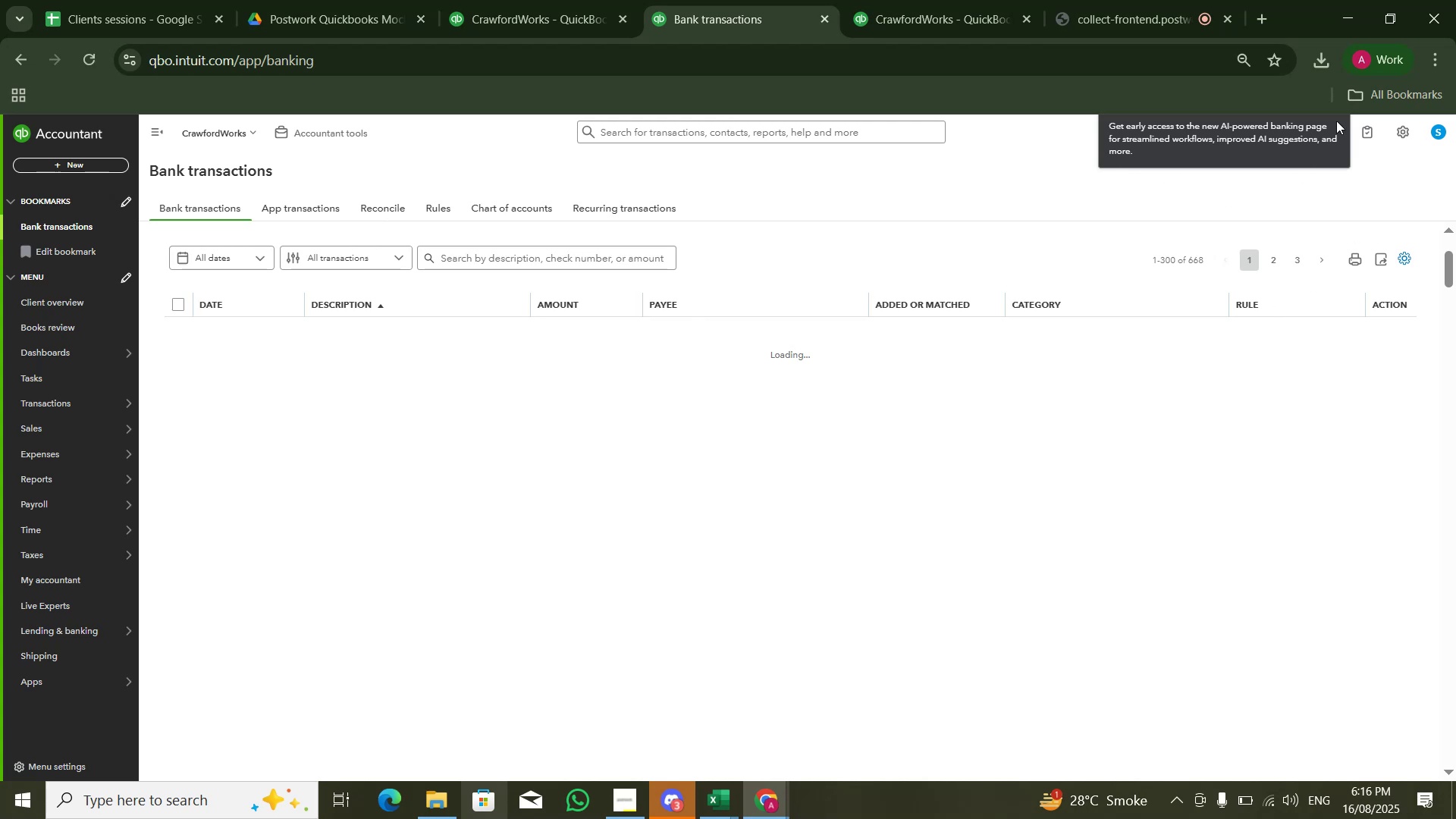 
wait(23.1)
 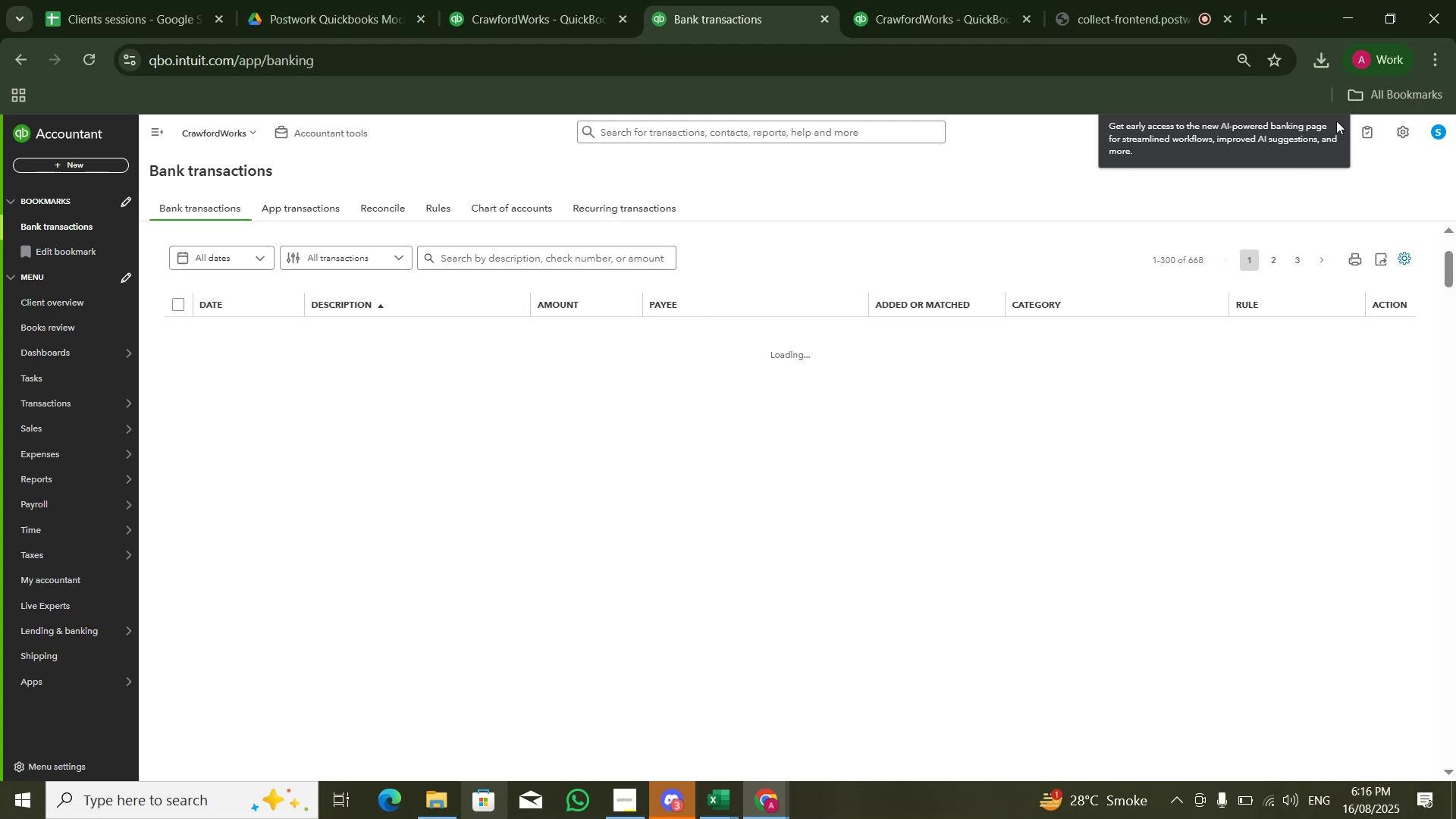 
left_click([523, 253])
 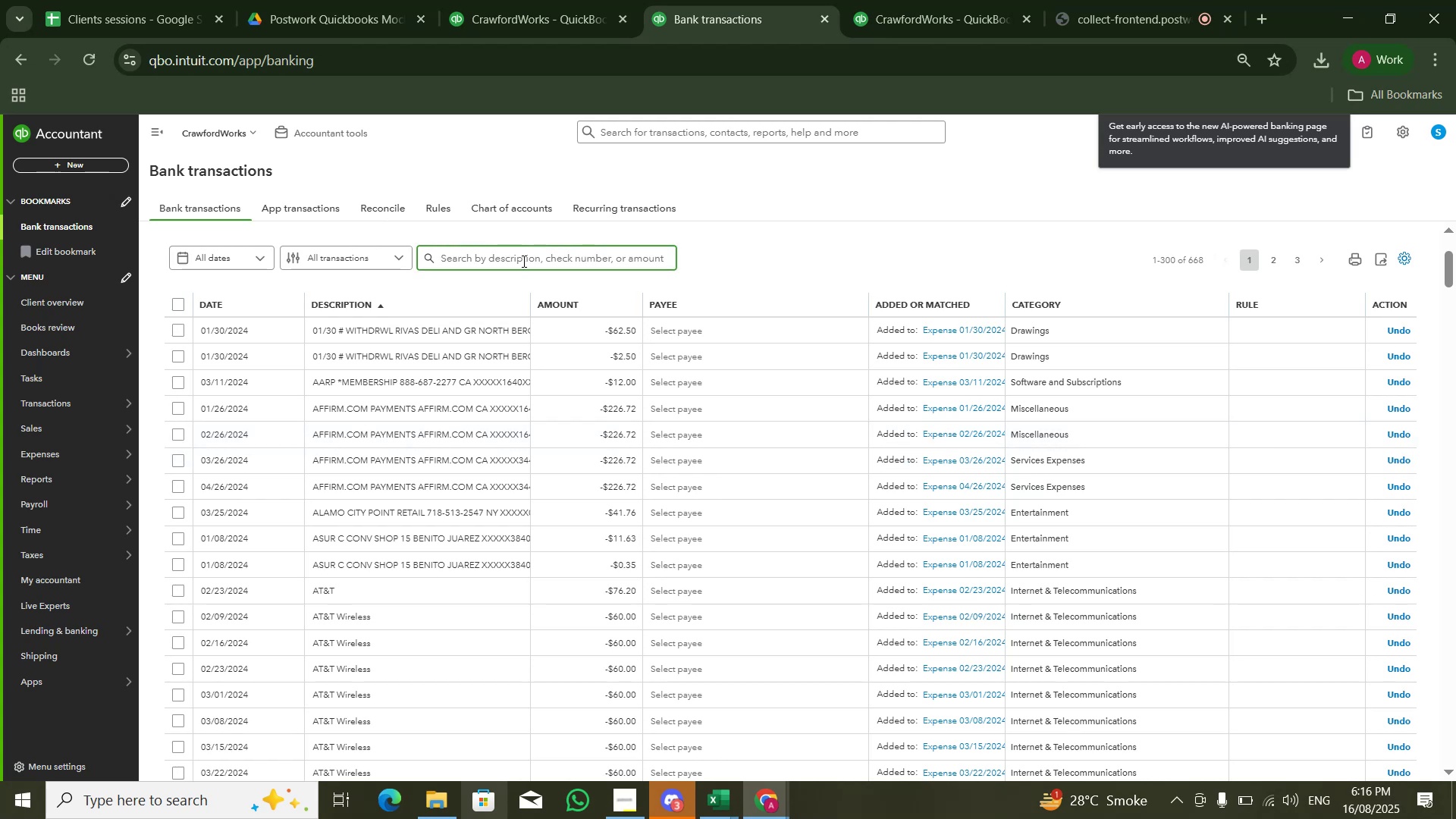 
type(transfer)
key(NumpadEnter)
 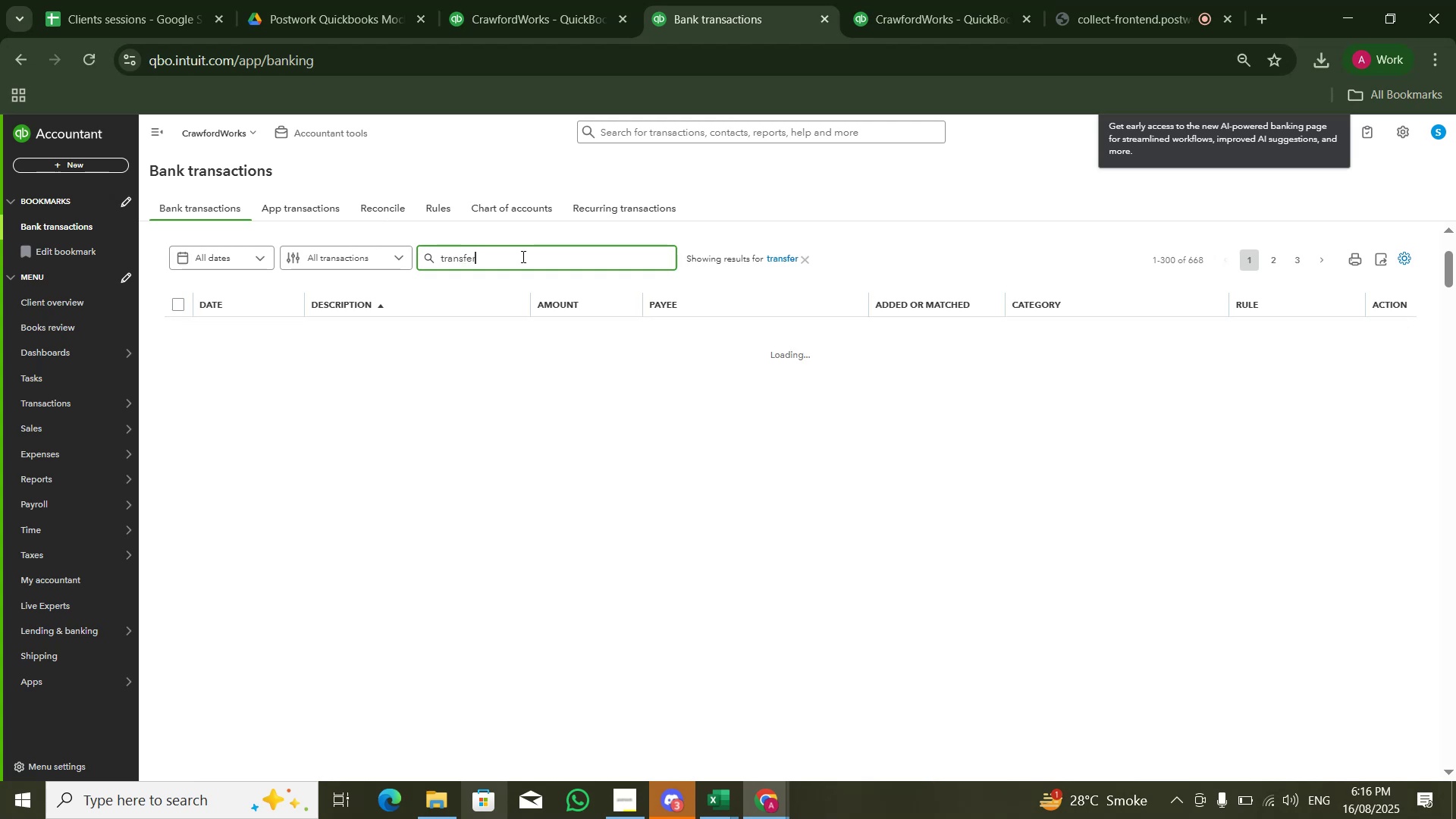 
wait(10.78)
 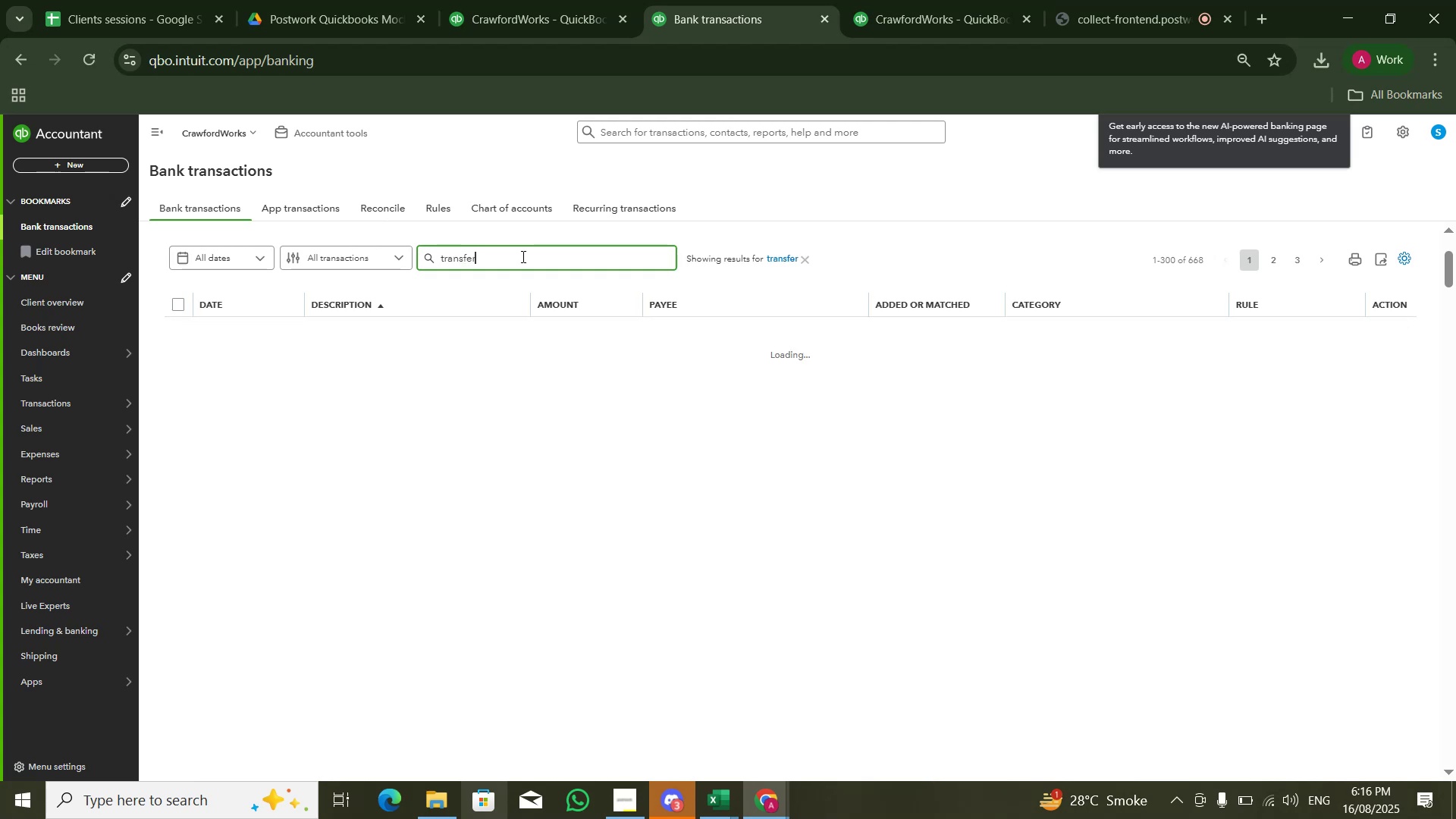 
left_click([1103, 327])
 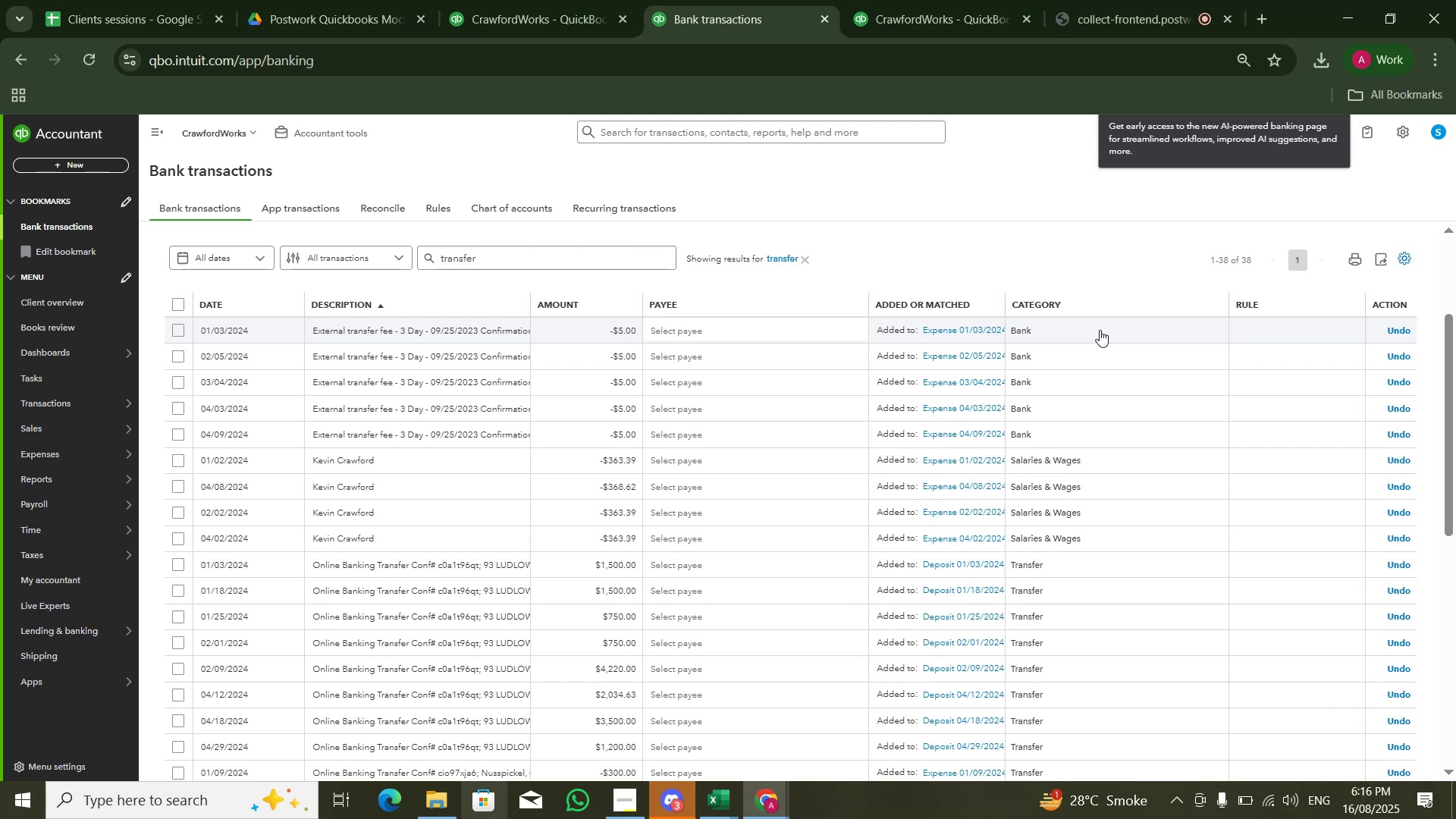 
wait(5.28)
 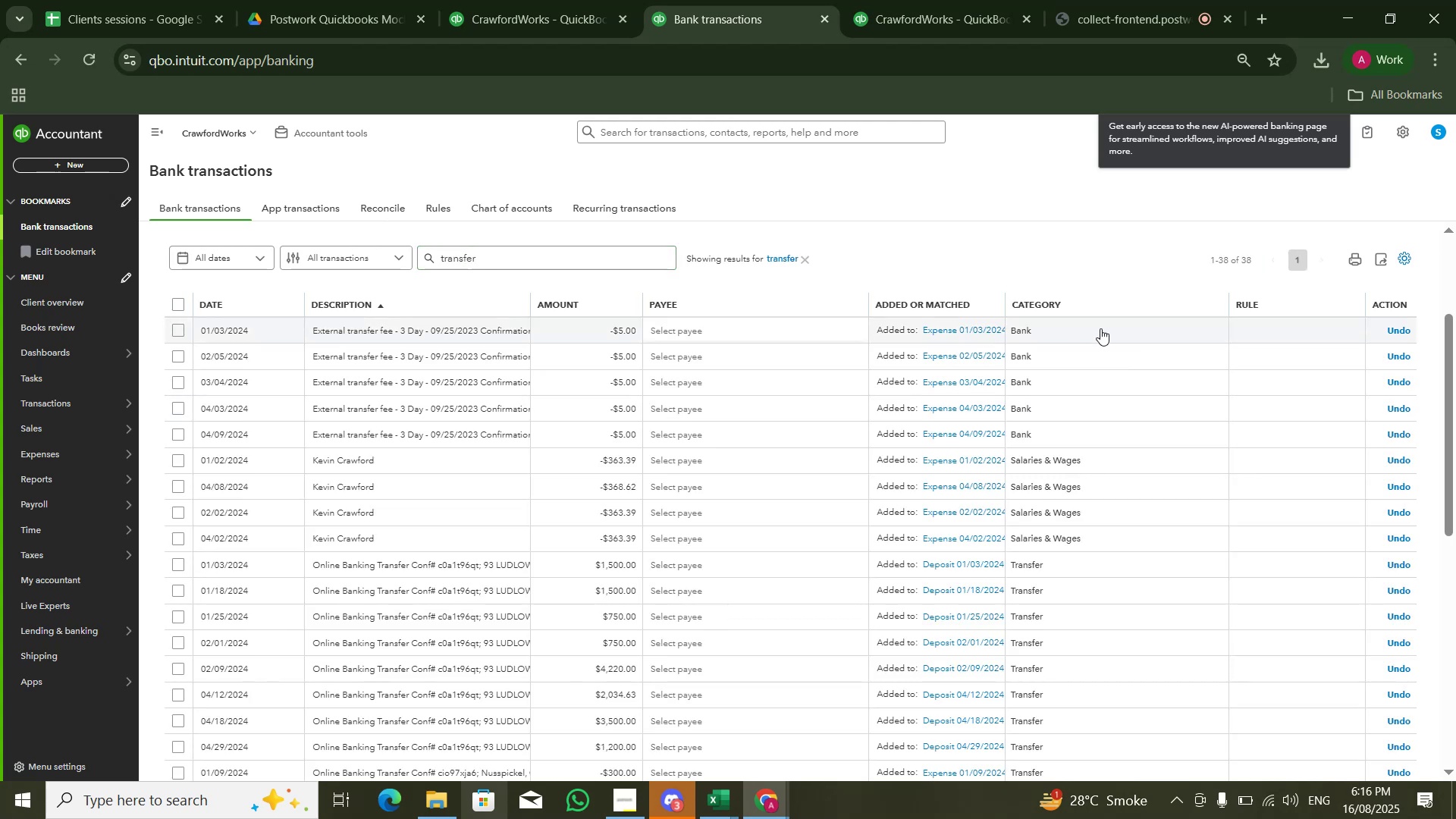 
left_click([1034, 330])
 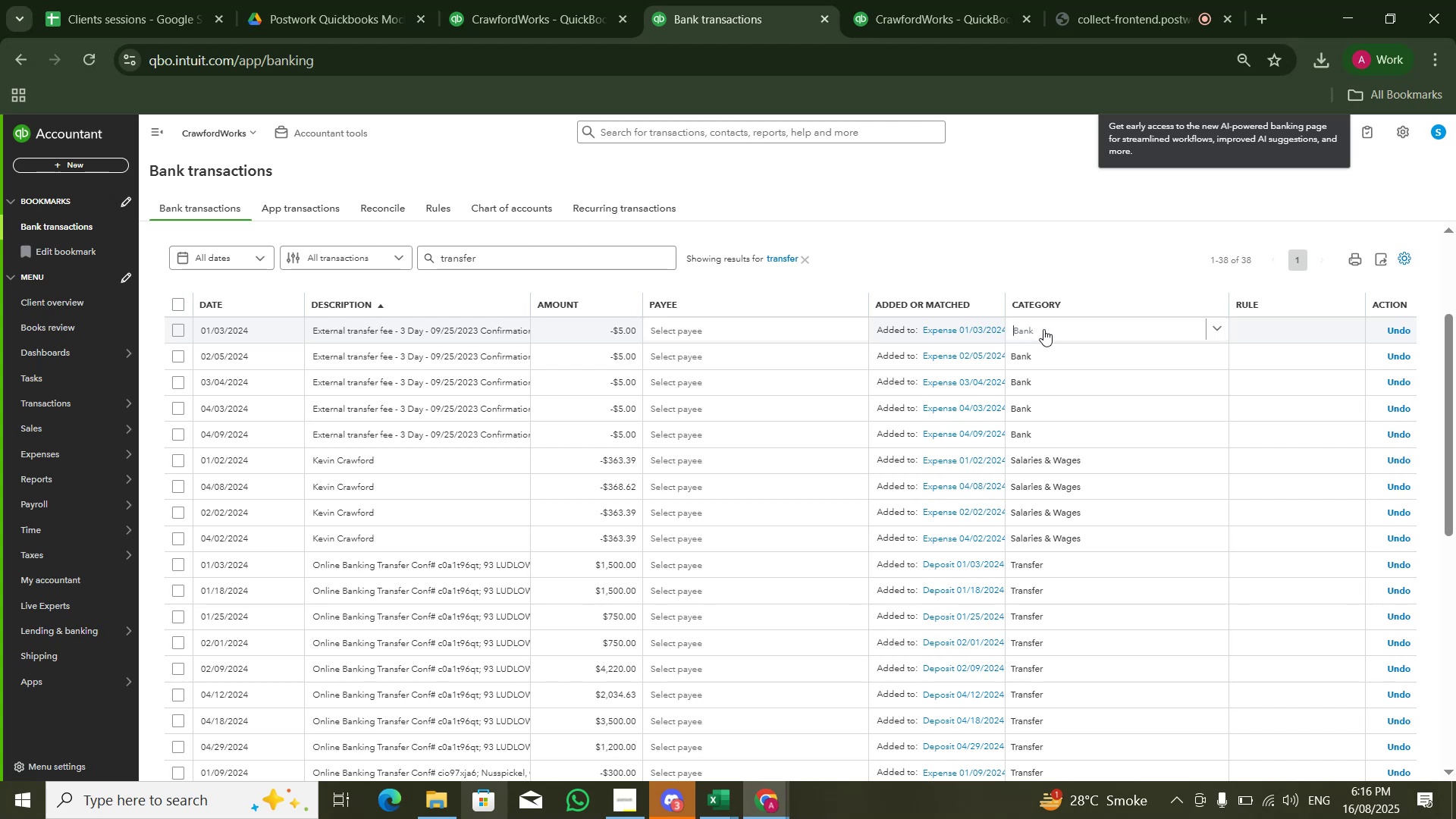 
left_click([1203, 329])
 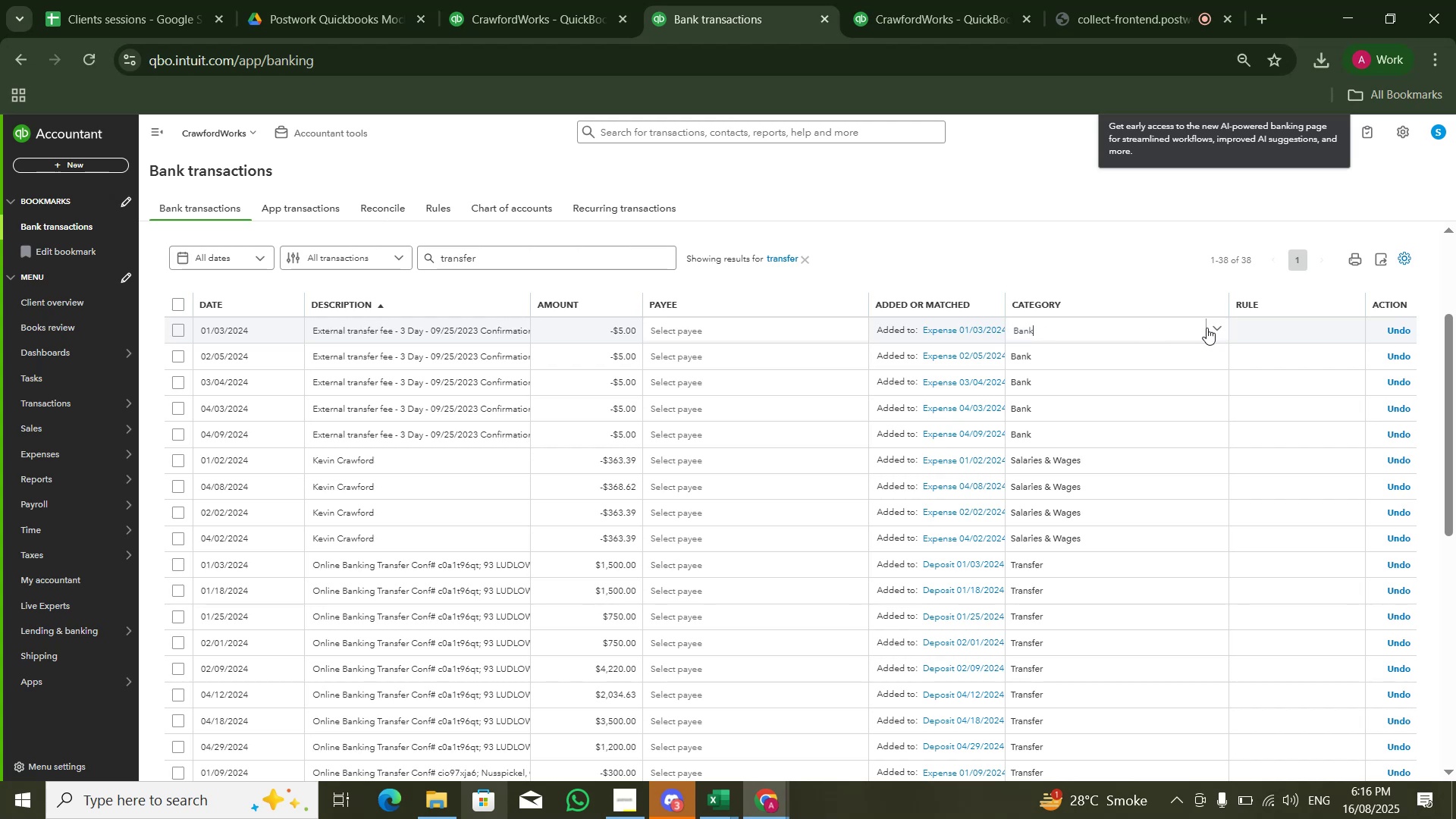 
left_click([1210, 328])
 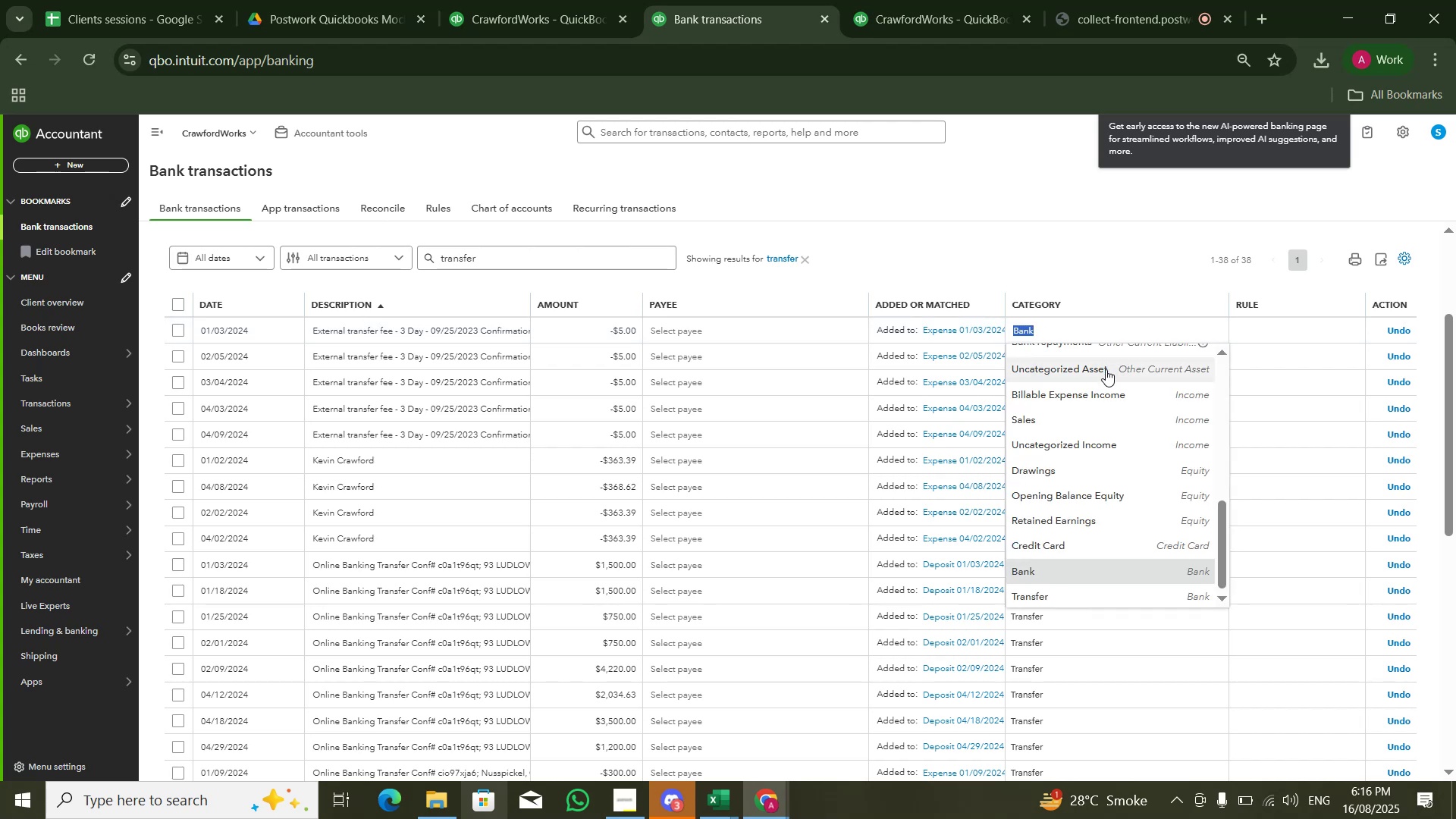 
scroll: coordinate [1122, 465], scroll_direction: up, amount: 6.0
 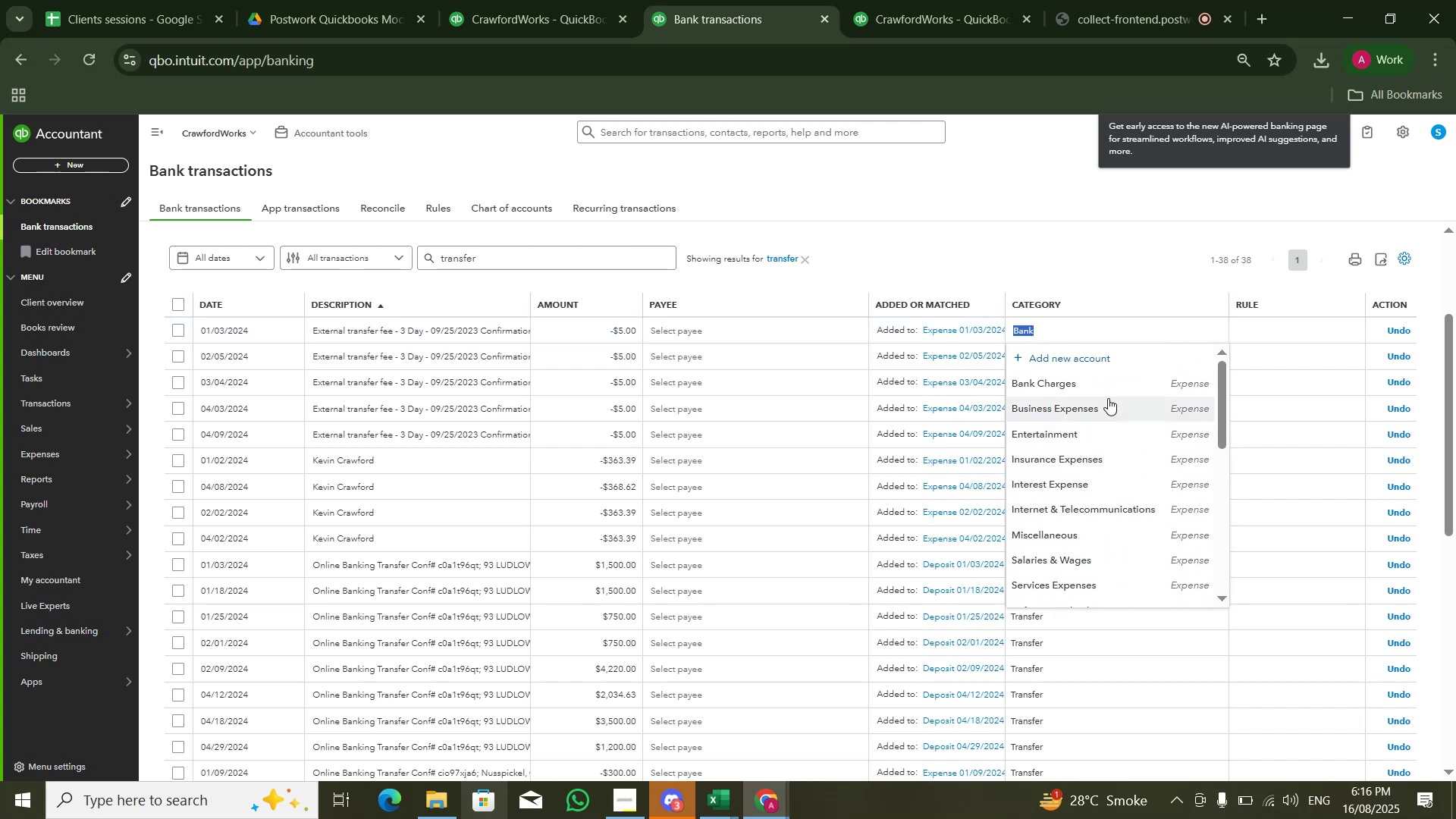 
left_click([1109, 384])
 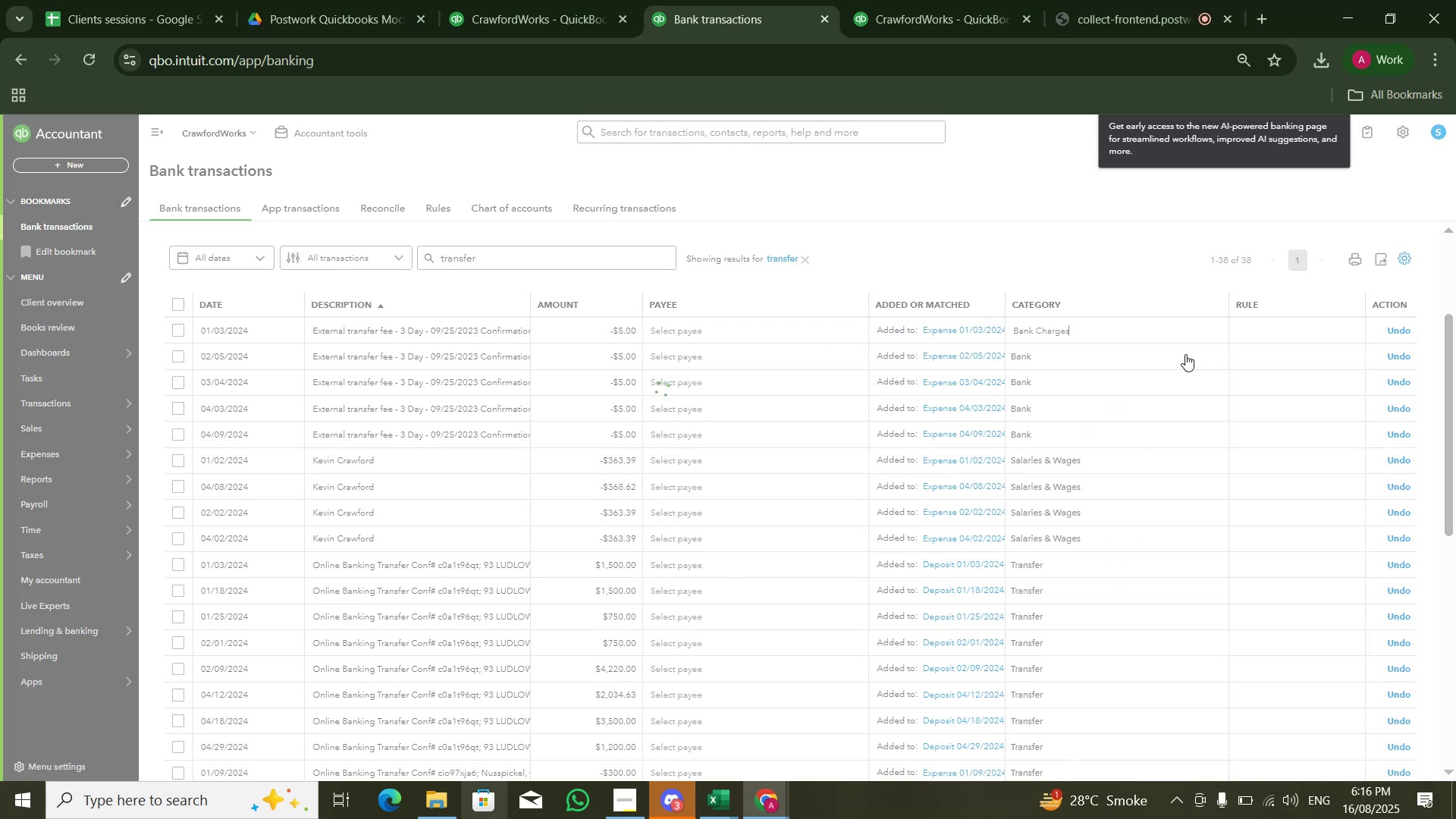 
left_click([1196, 365])
 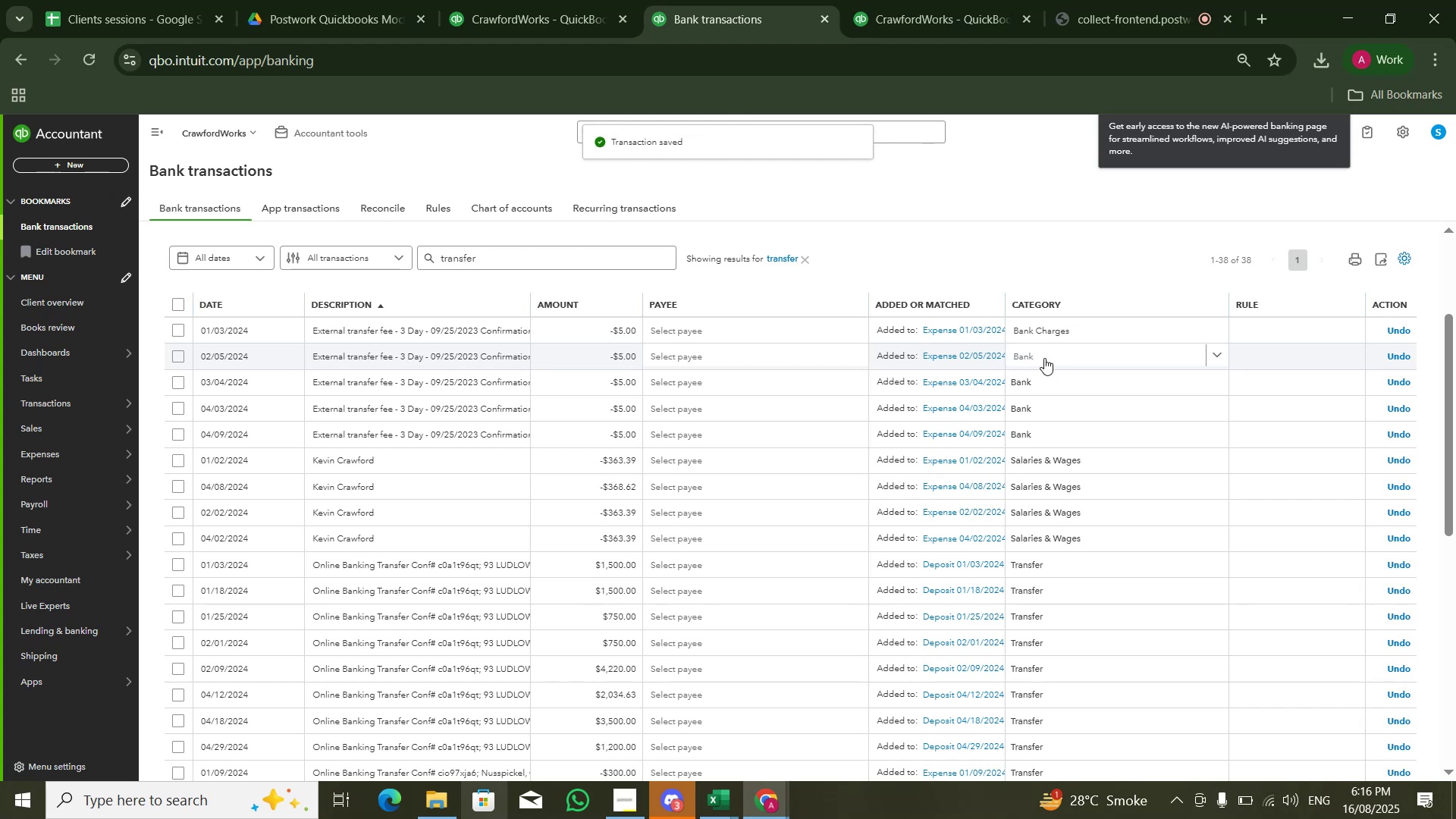 
left_click([1217, 357])
 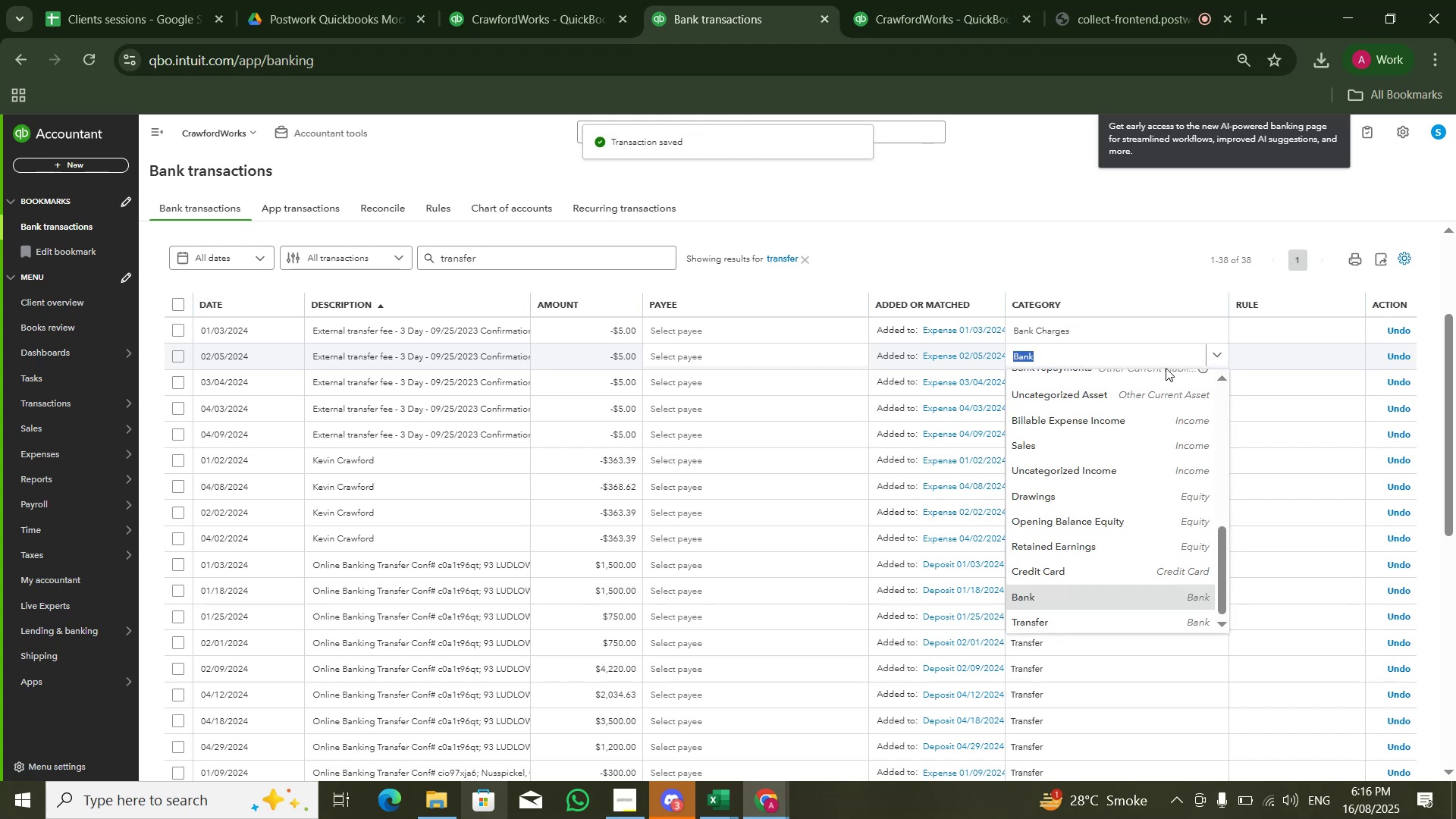 
scroll: coordinate [1137, 399], scroll_direction: up, amount: 6.0
 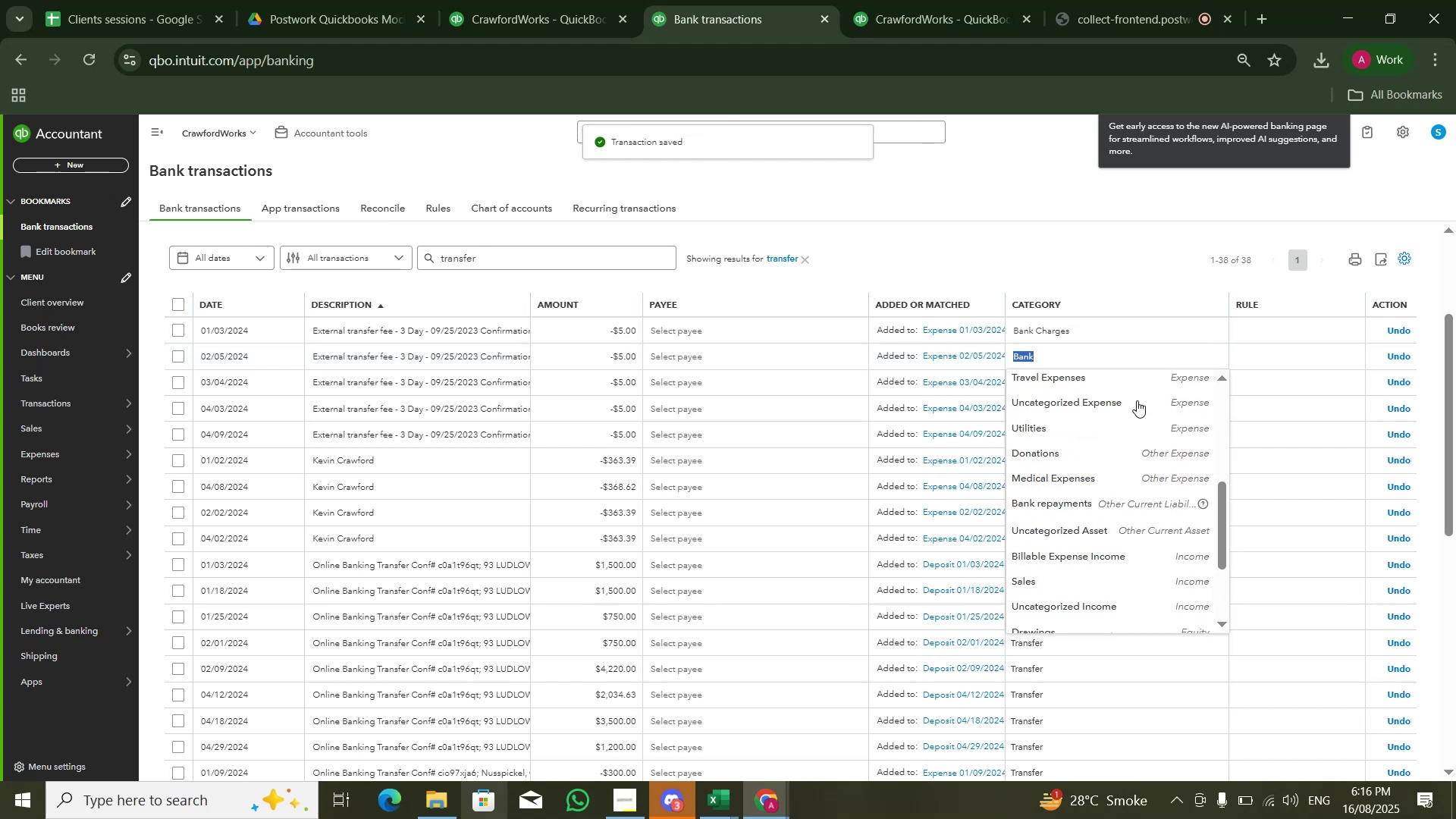 
scroll: coordinate [1138, 417], scroll_direction: down, amount: 2.0
 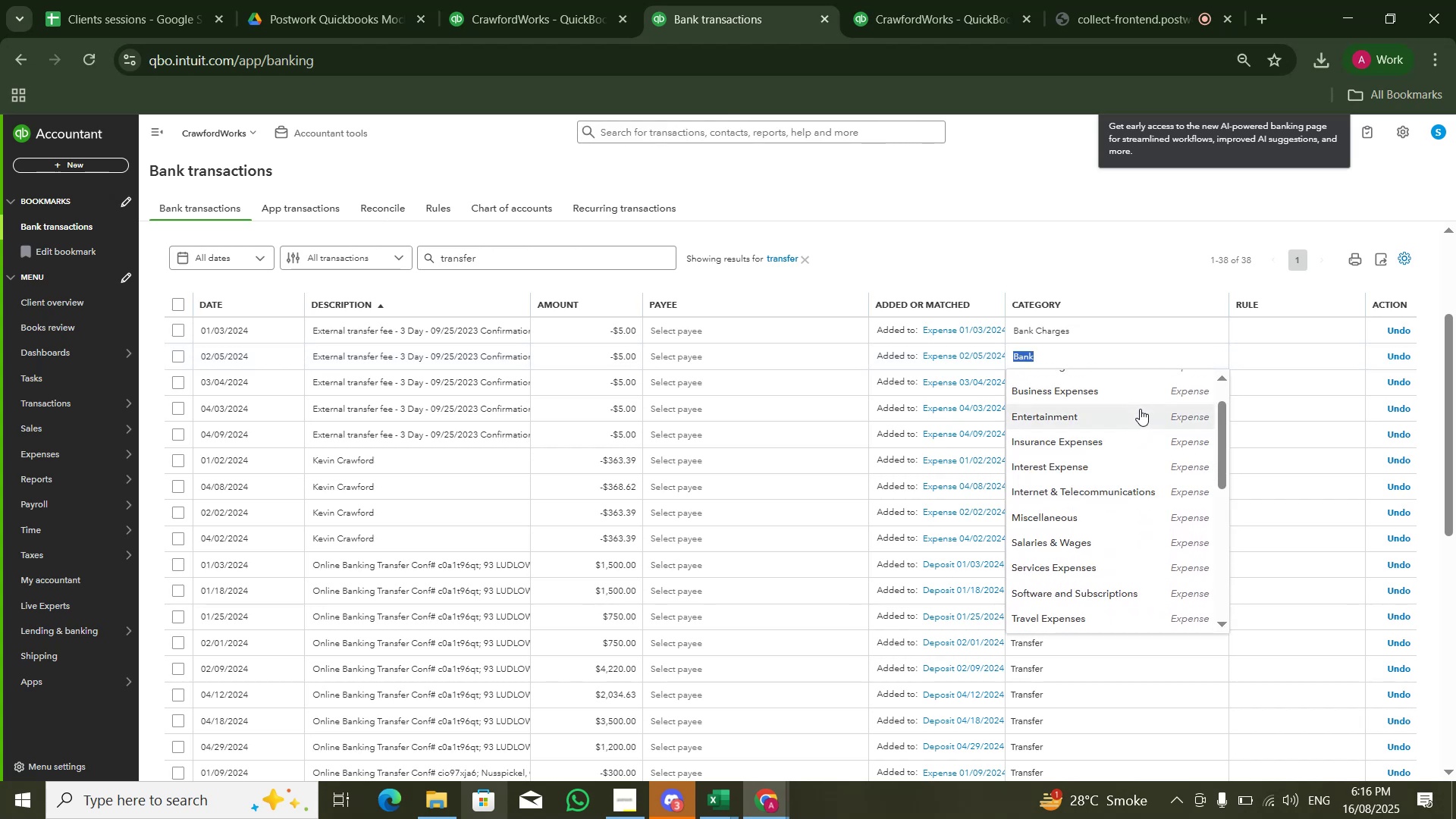 
scroll: coordinate [1150, 394], scroll_direction: up, amount: 5.0
 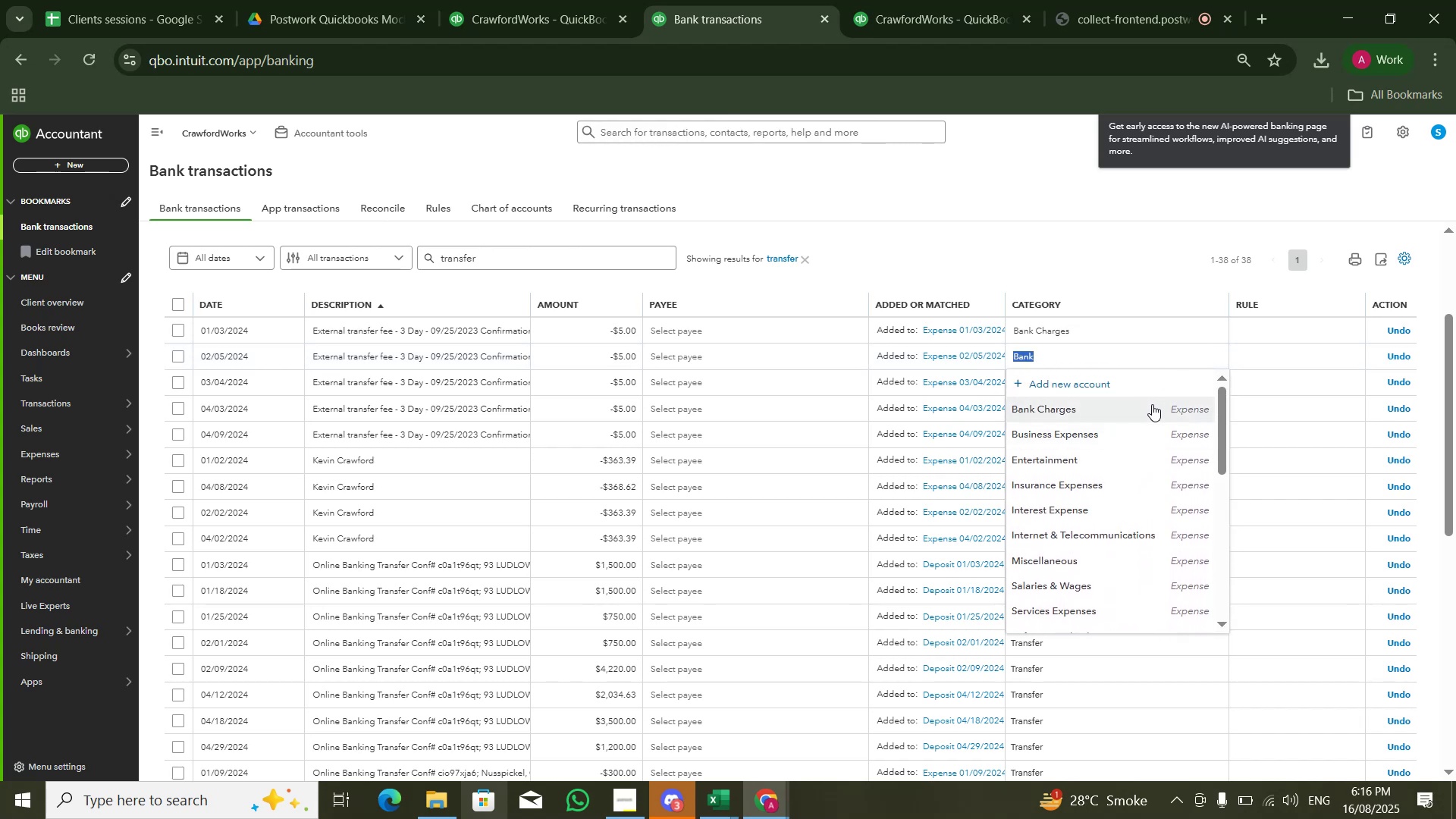 
left_click([1152, 407])
 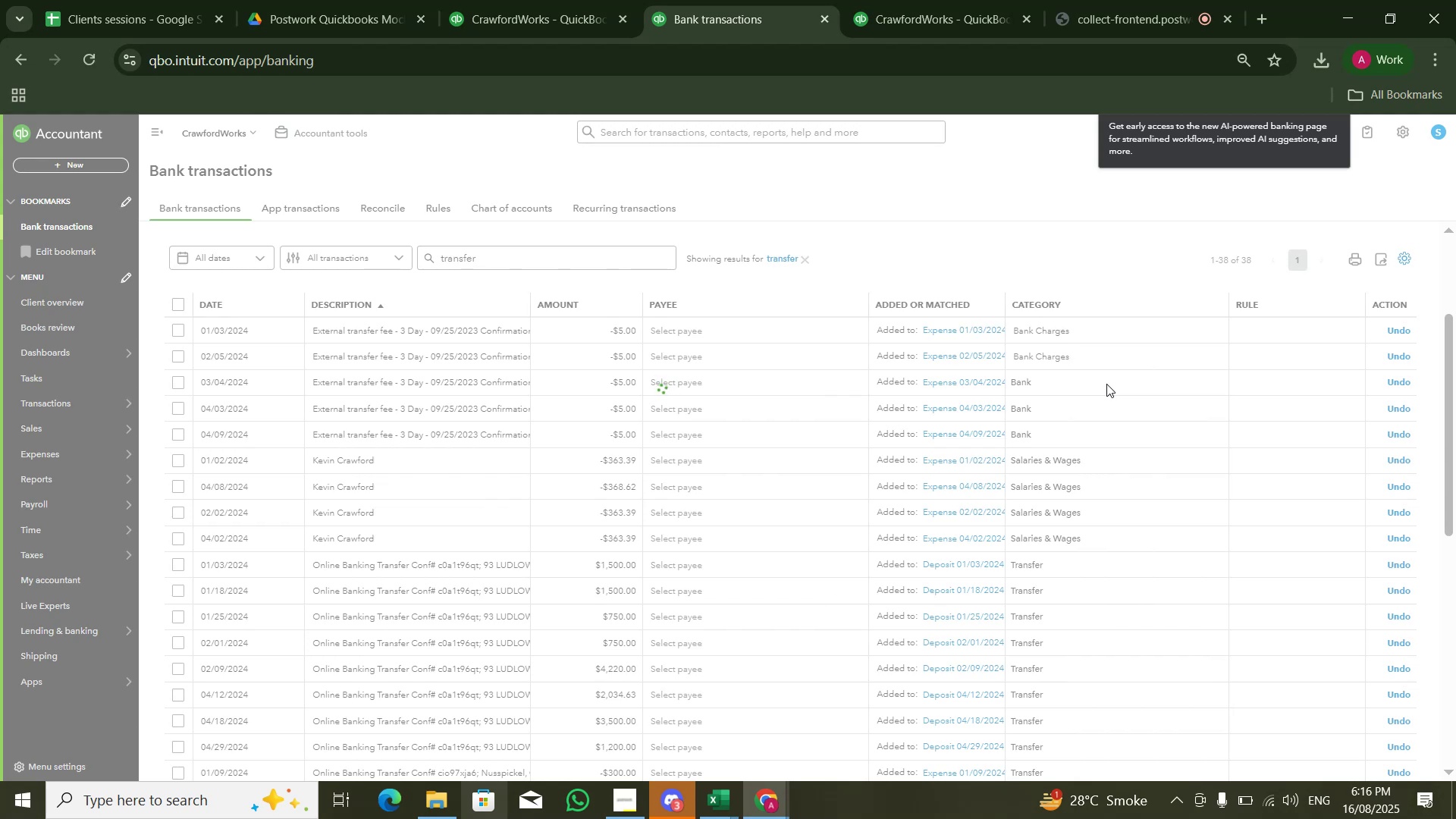 
wait(7.3)
 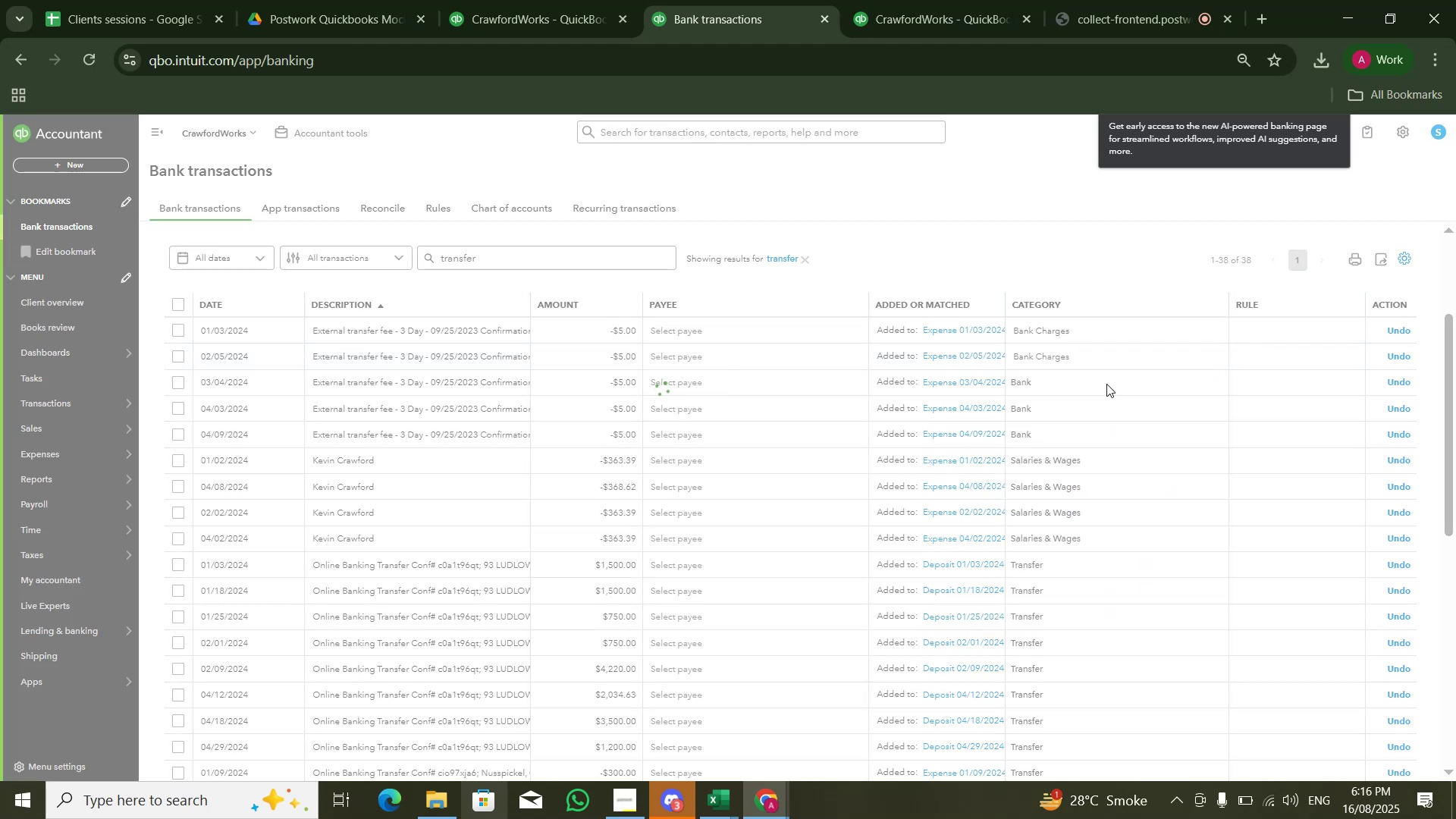 
left_click([1106, 384])
 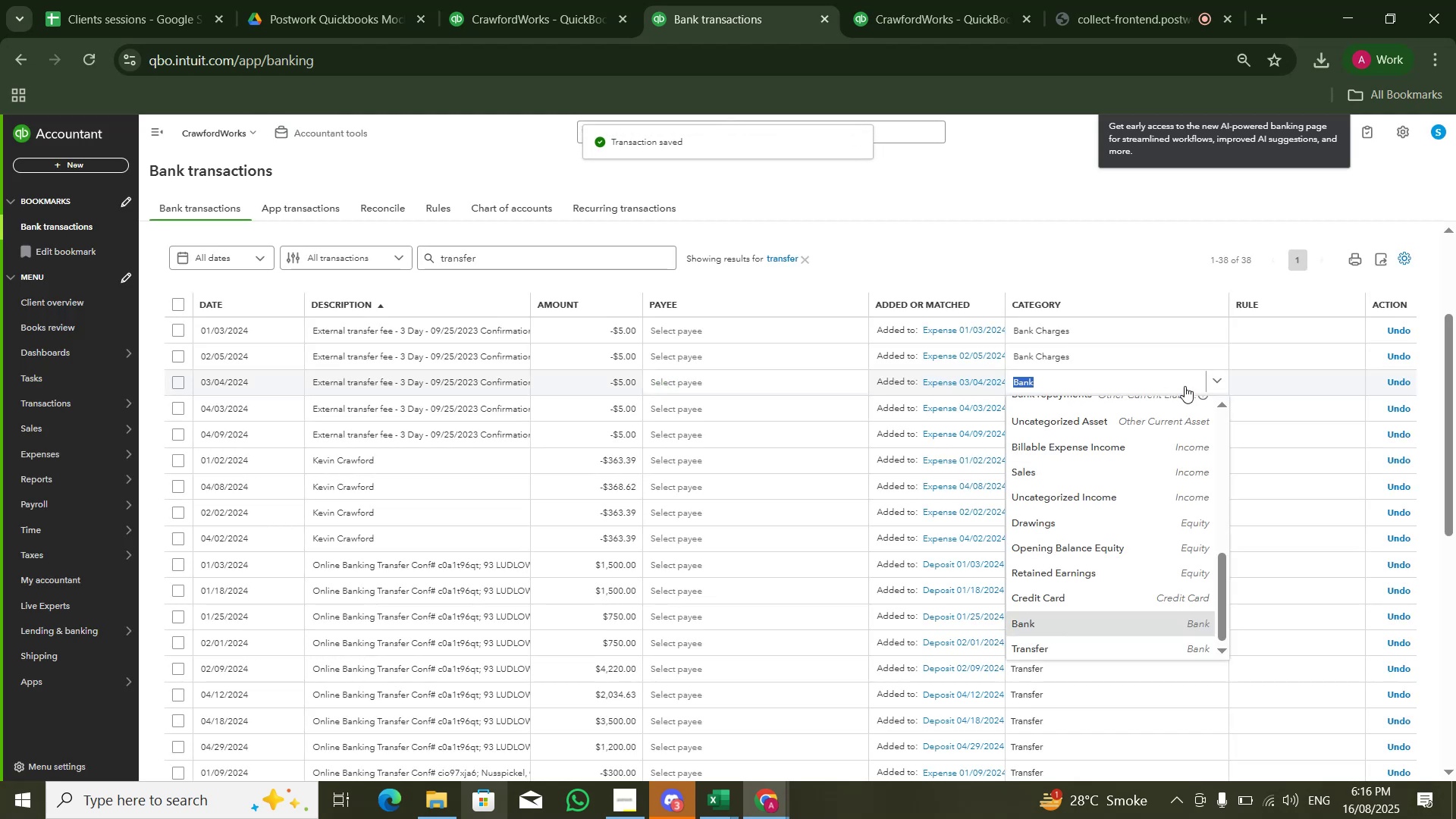 
scroll: coordinate [1113, 453], scroll_direction: up, amount: 5.0
 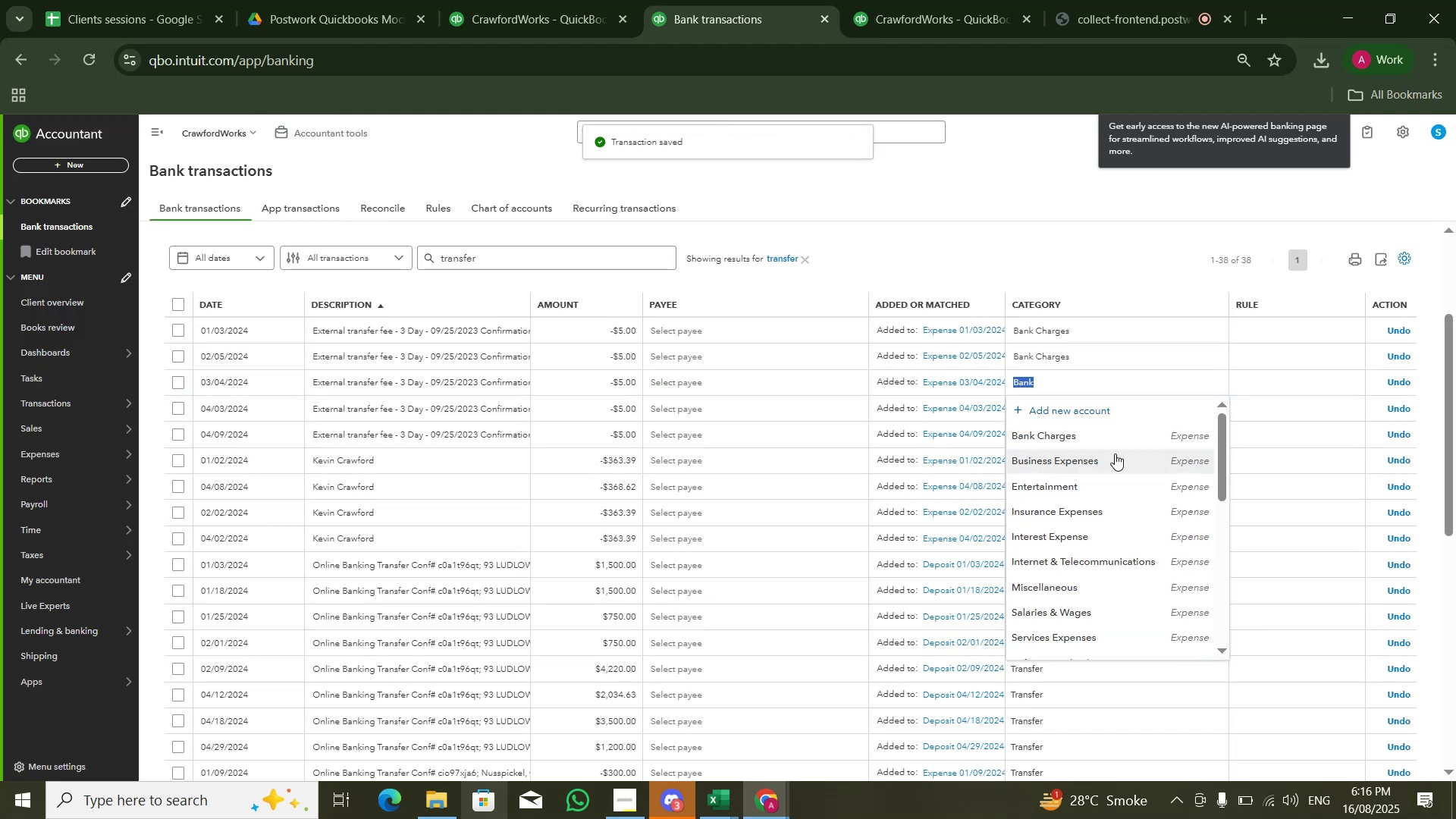 
left_click([1122, 439])
 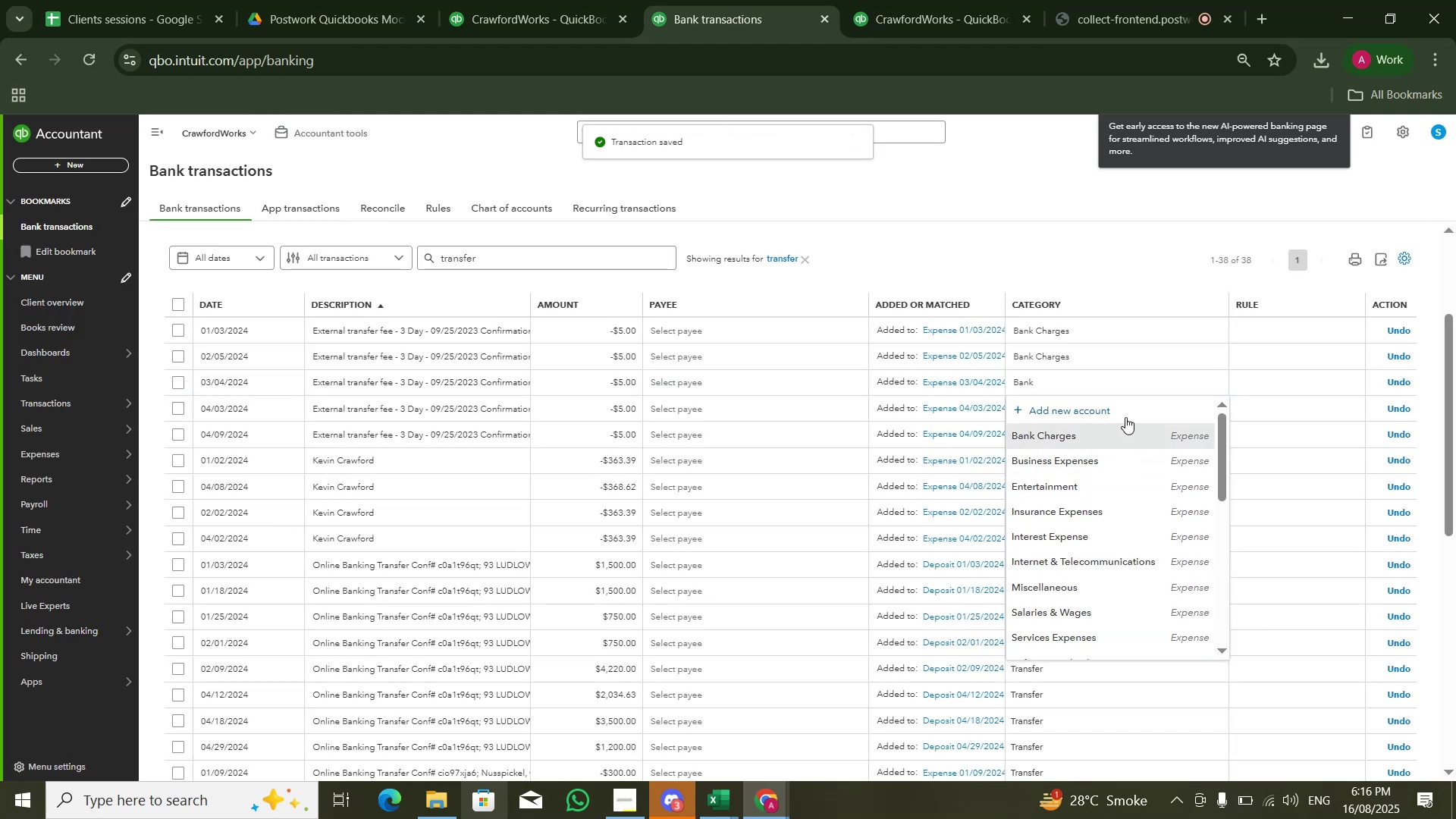 
mouse_move([1089, 422])
 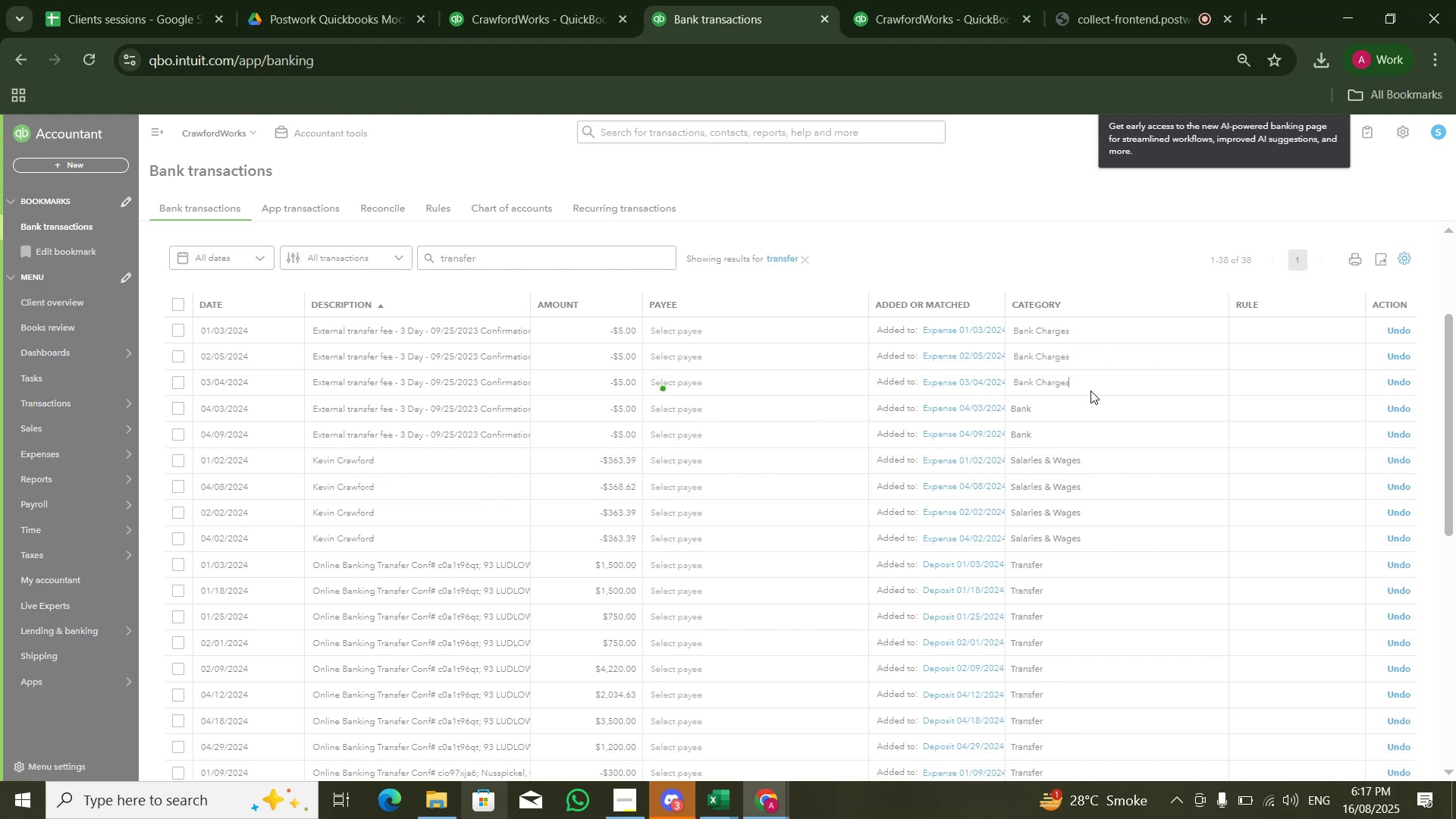 
wait(7.36)
 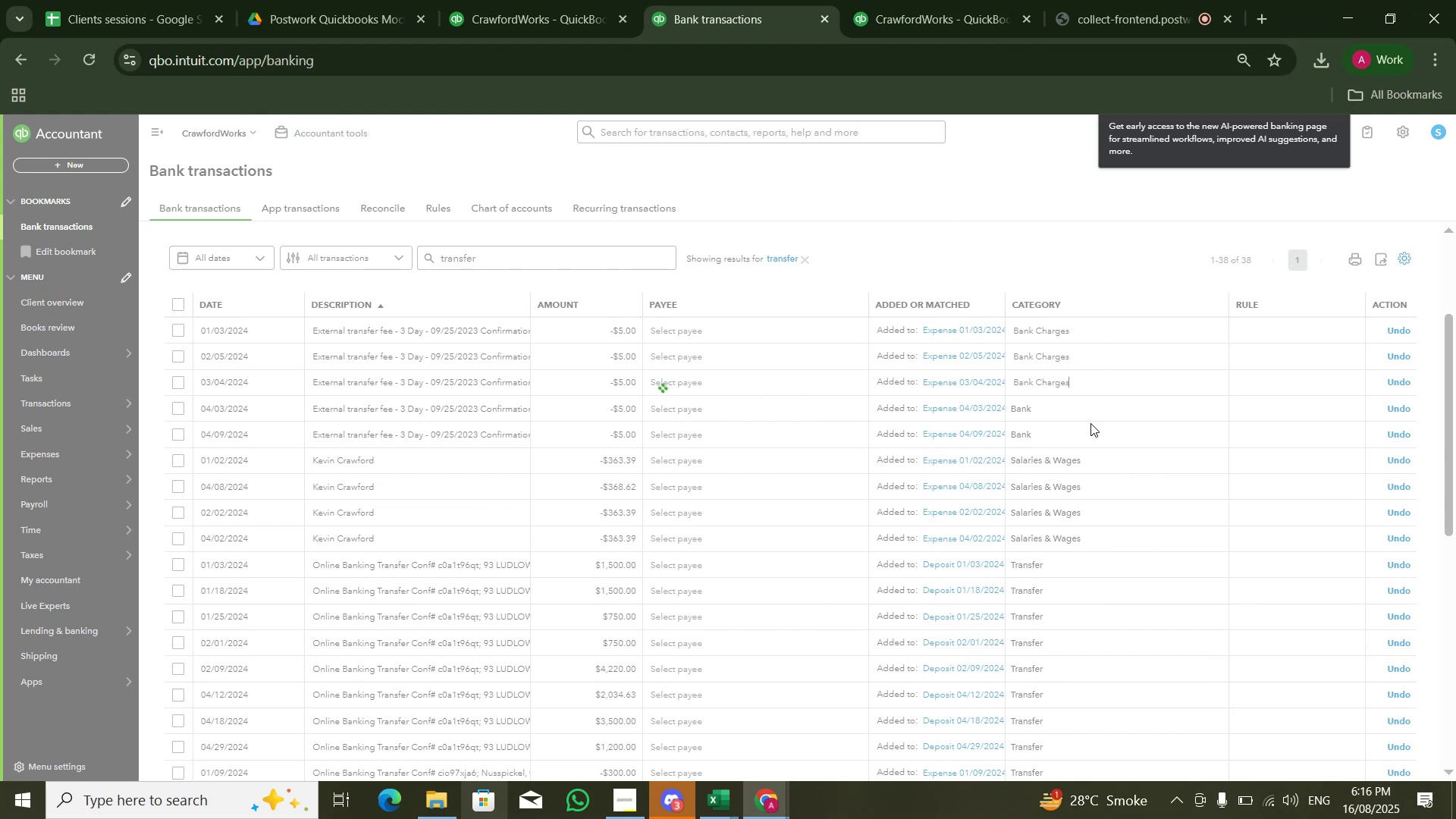 
left_click([1069, 403])
 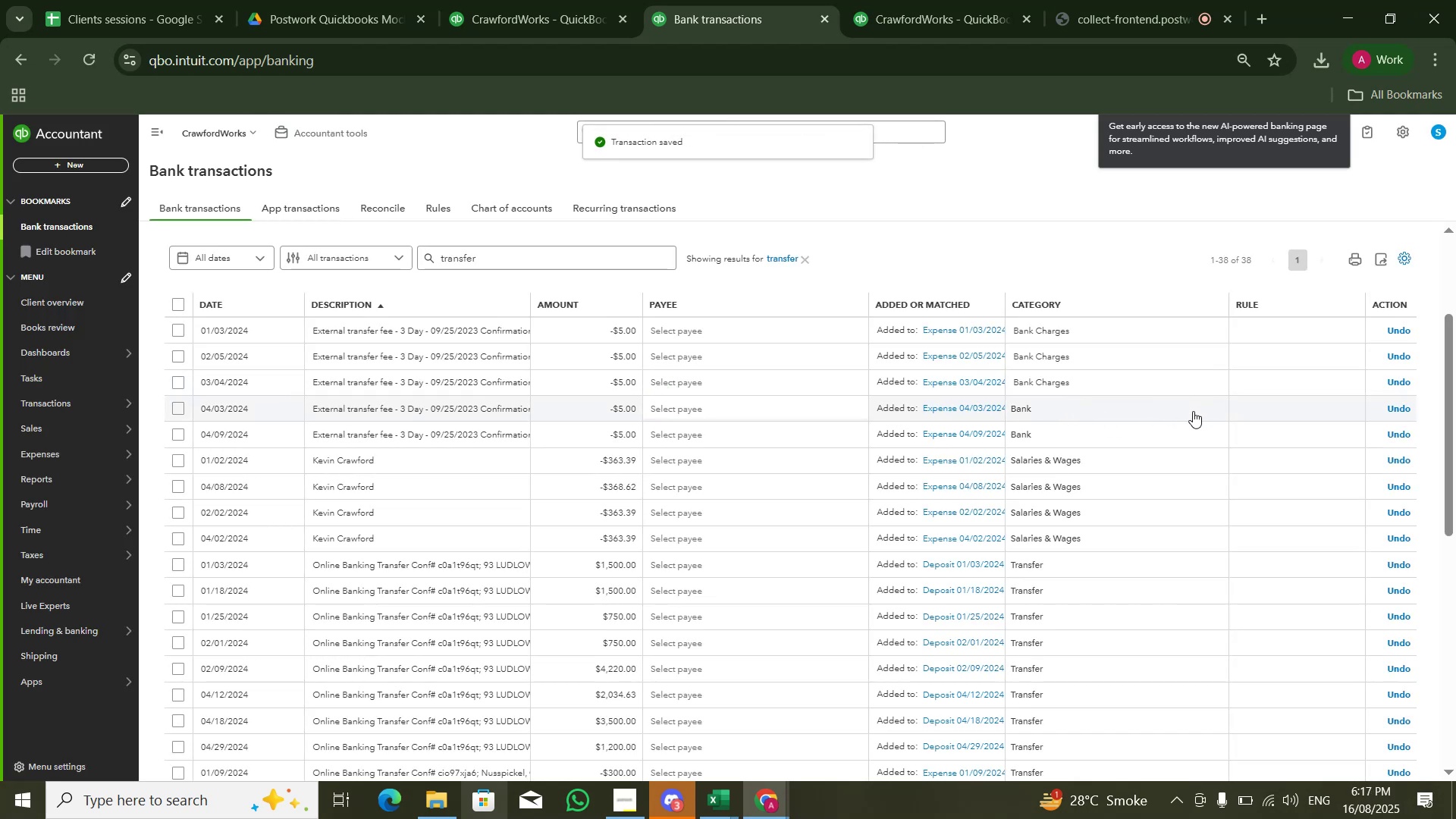 
left_click([1023, 414])
 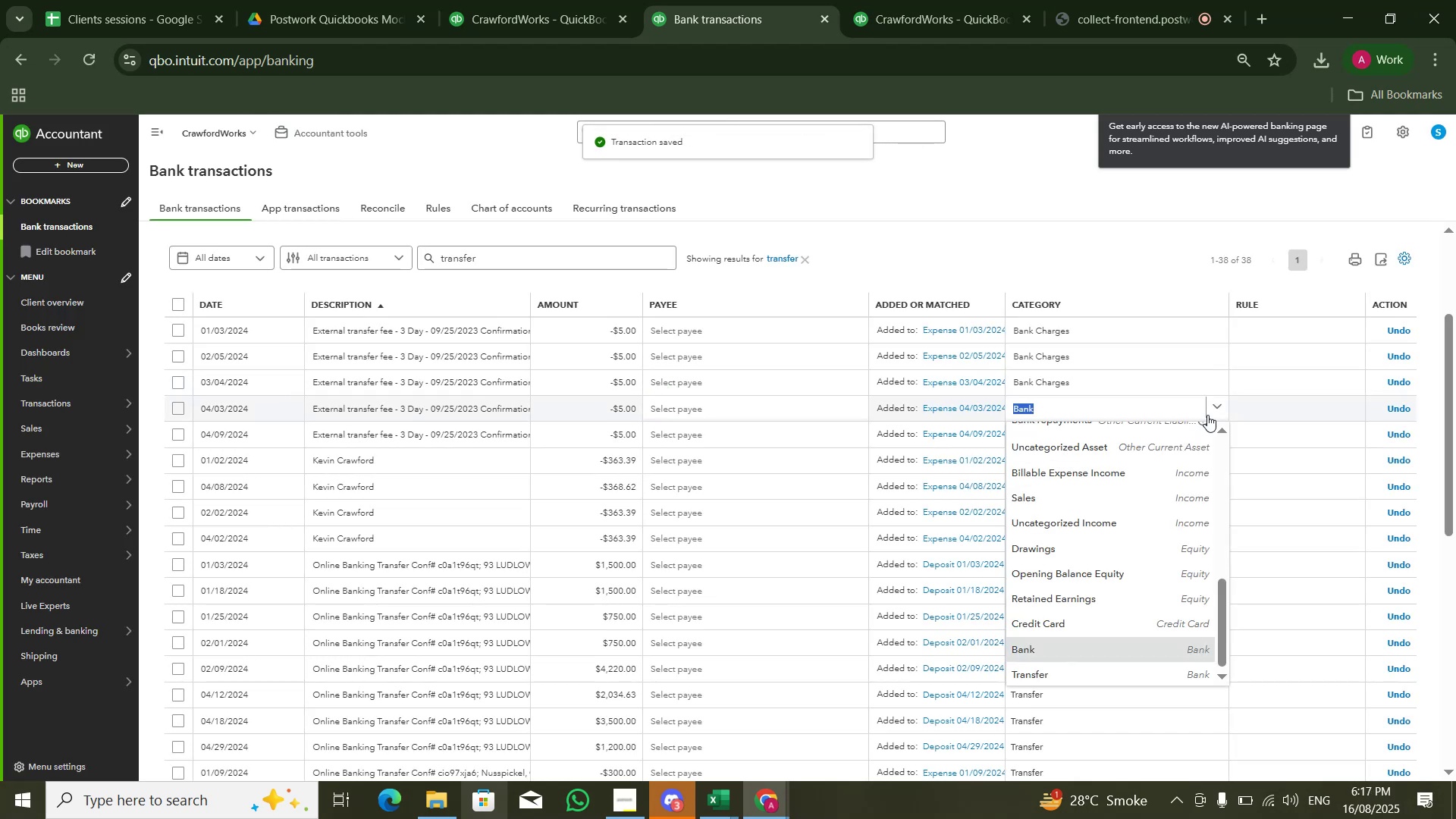 
left_click([1211, 412])
 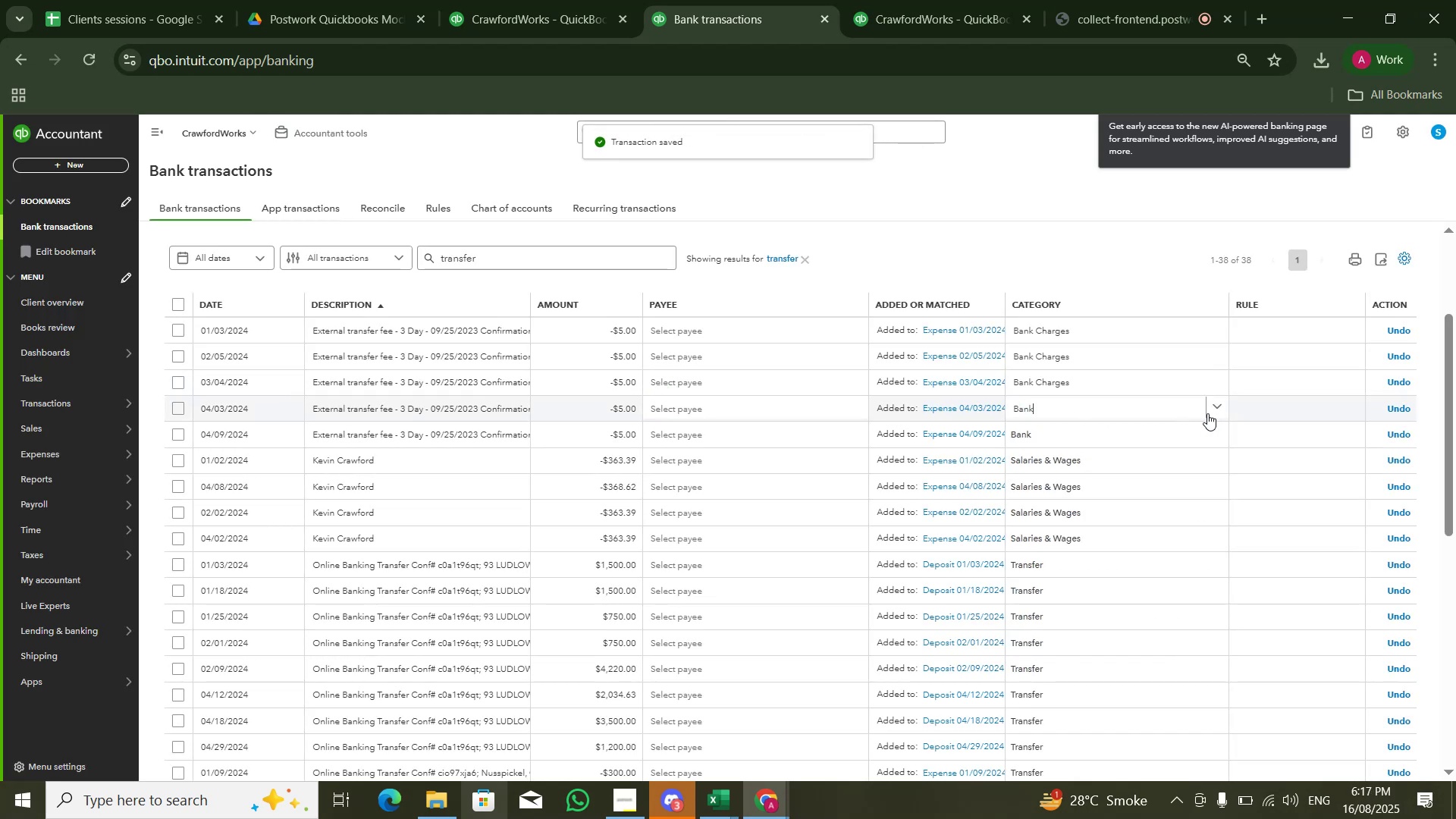 
double_click([1207, 413])
 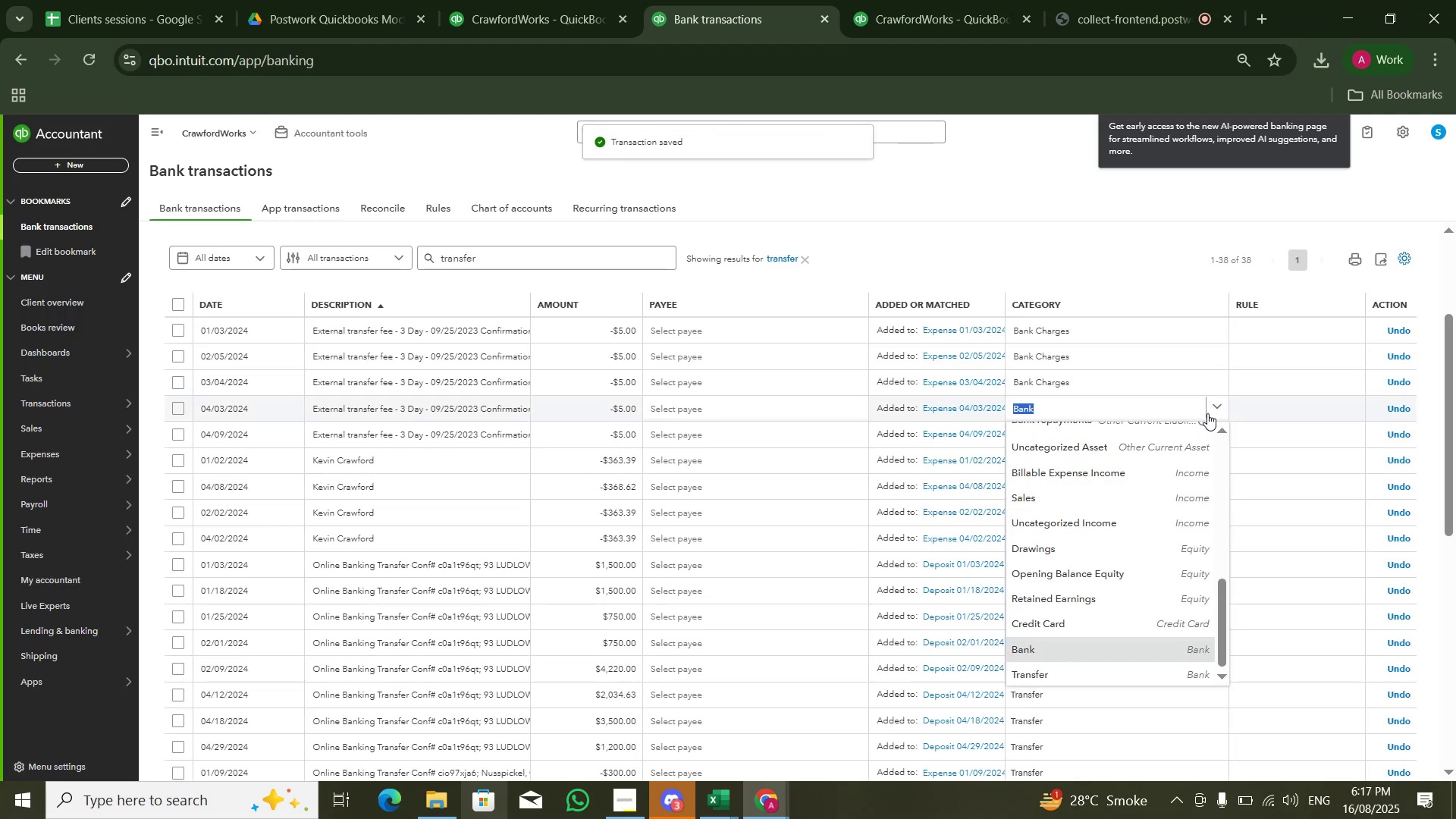 
scroll: coordinate [1141, 476], scroll_direction: up, amount: 13.0
 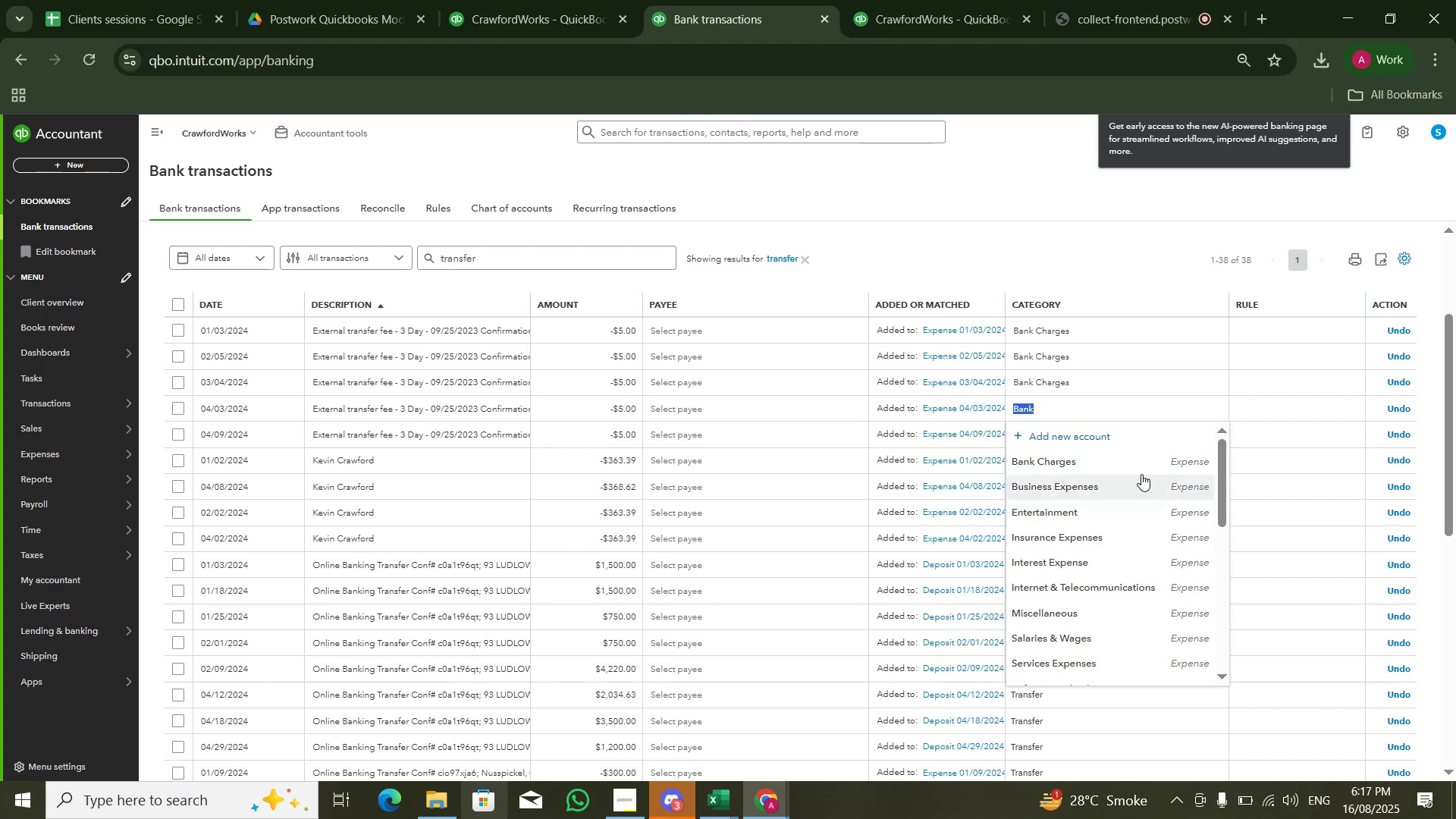 
left_click([1148, 464])
 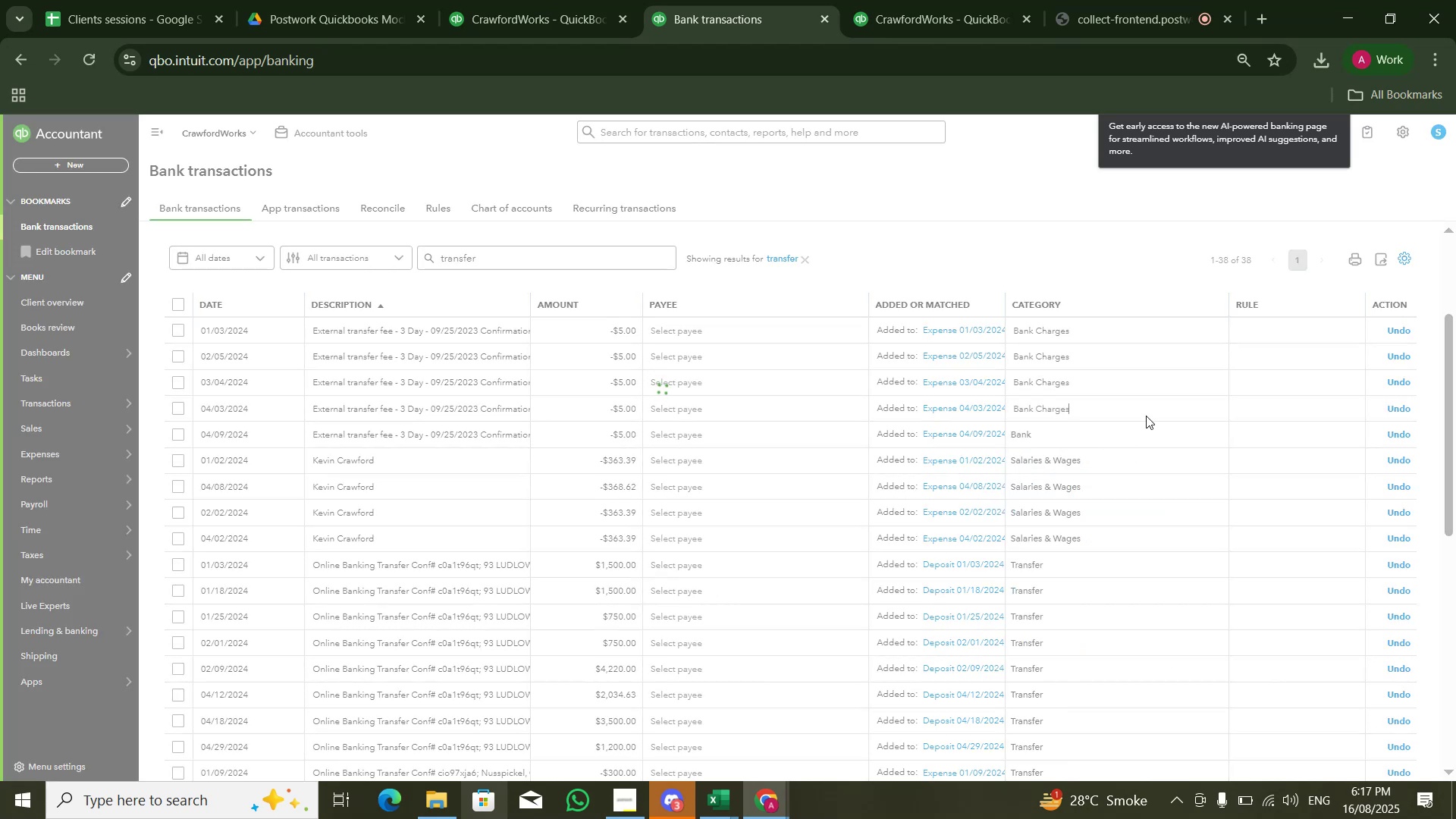 
wait(5.39)
 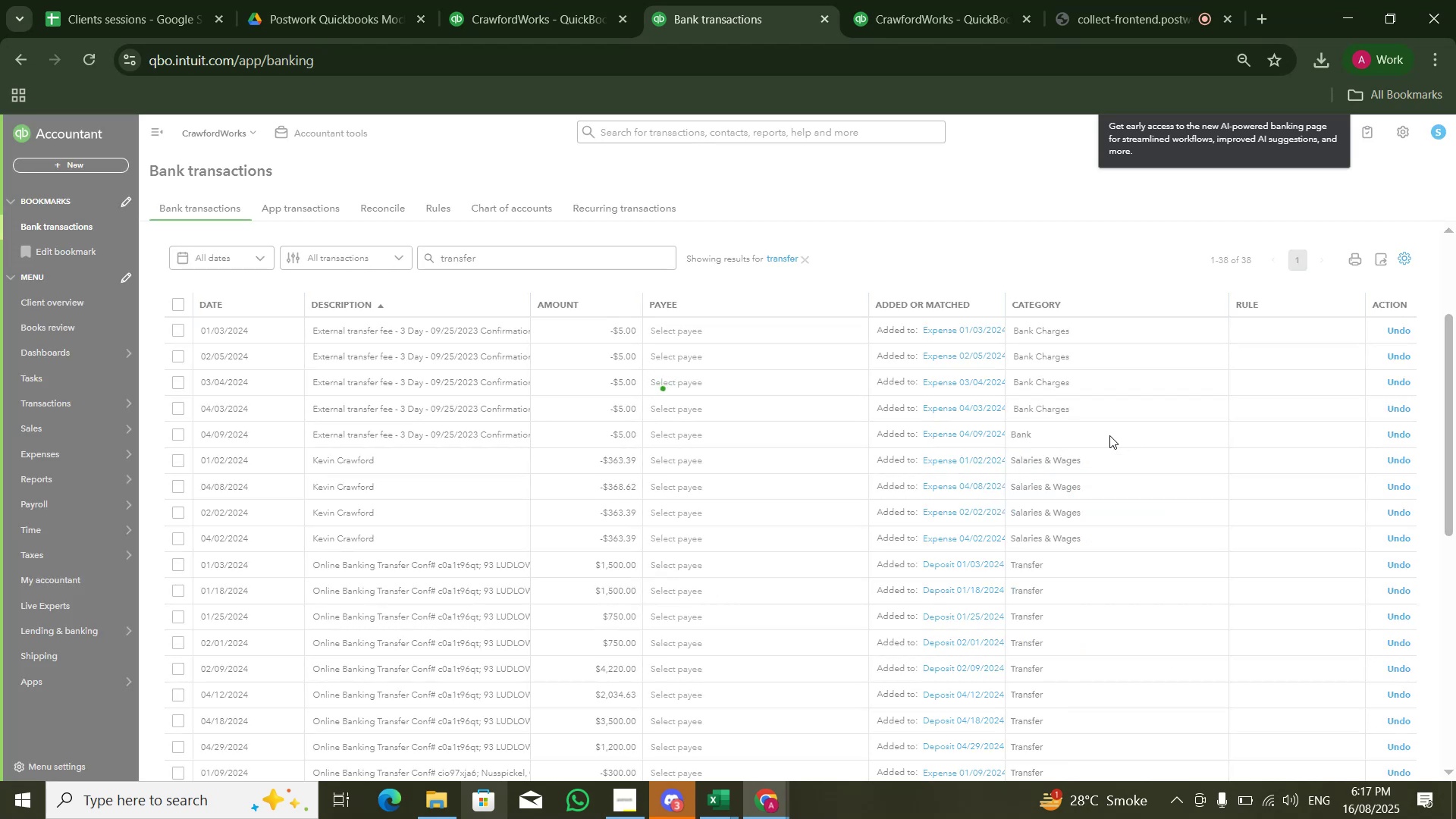 
left_click([1096, 442])
 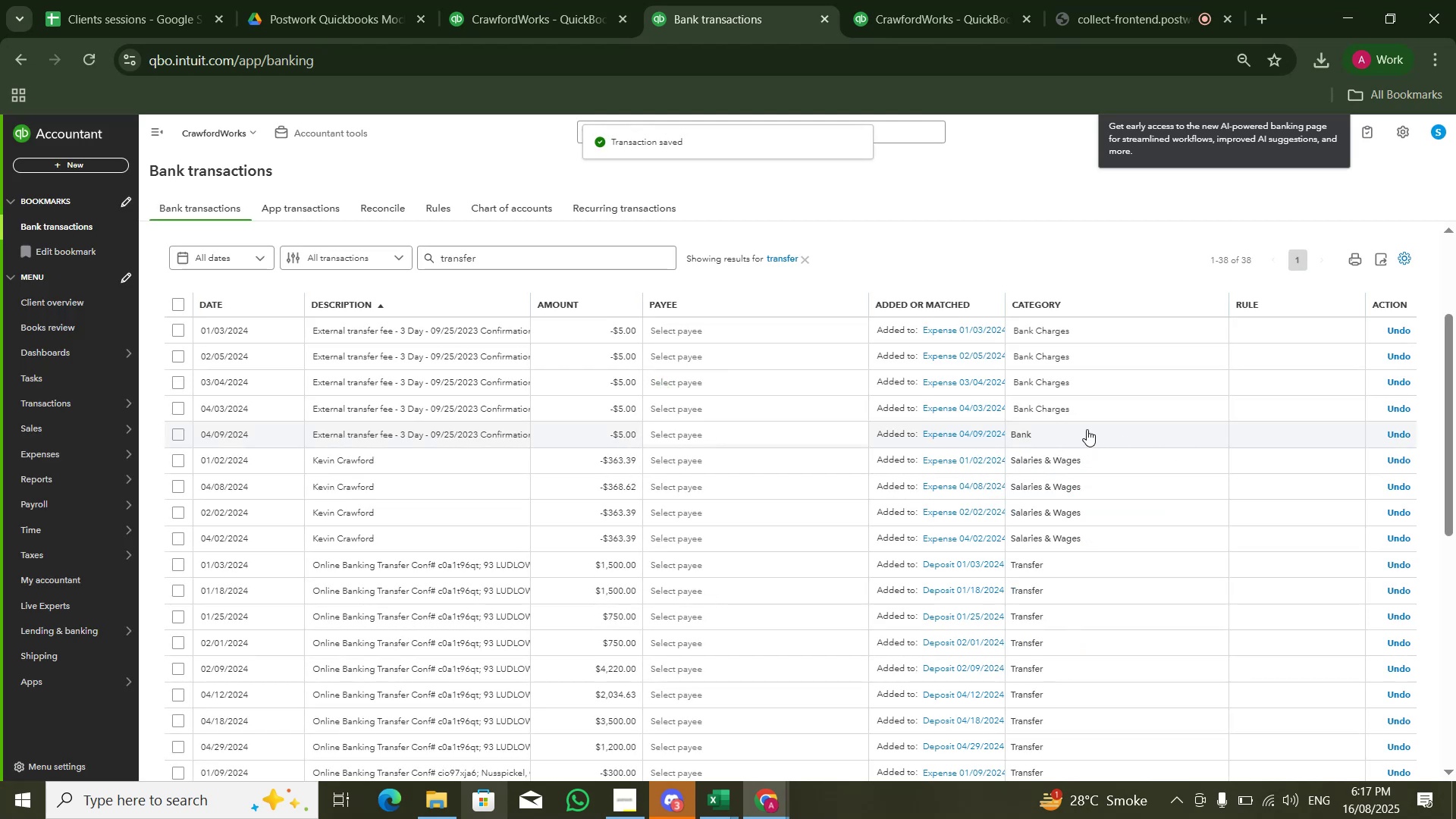 
left_click([1030, 431])
 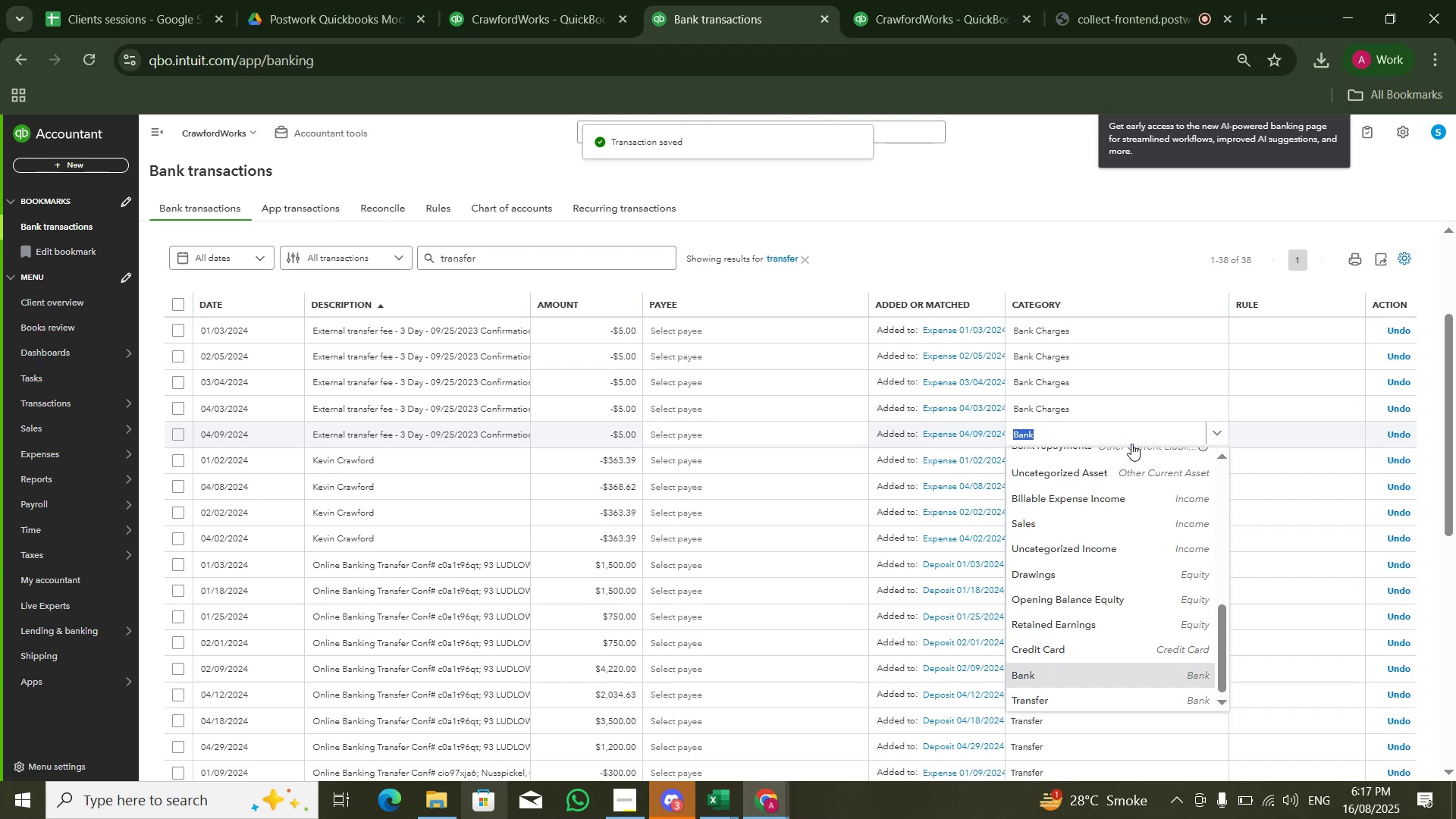 
scroll: coordinate [1135, 472], scroll_direction: up, amount: 6.0
 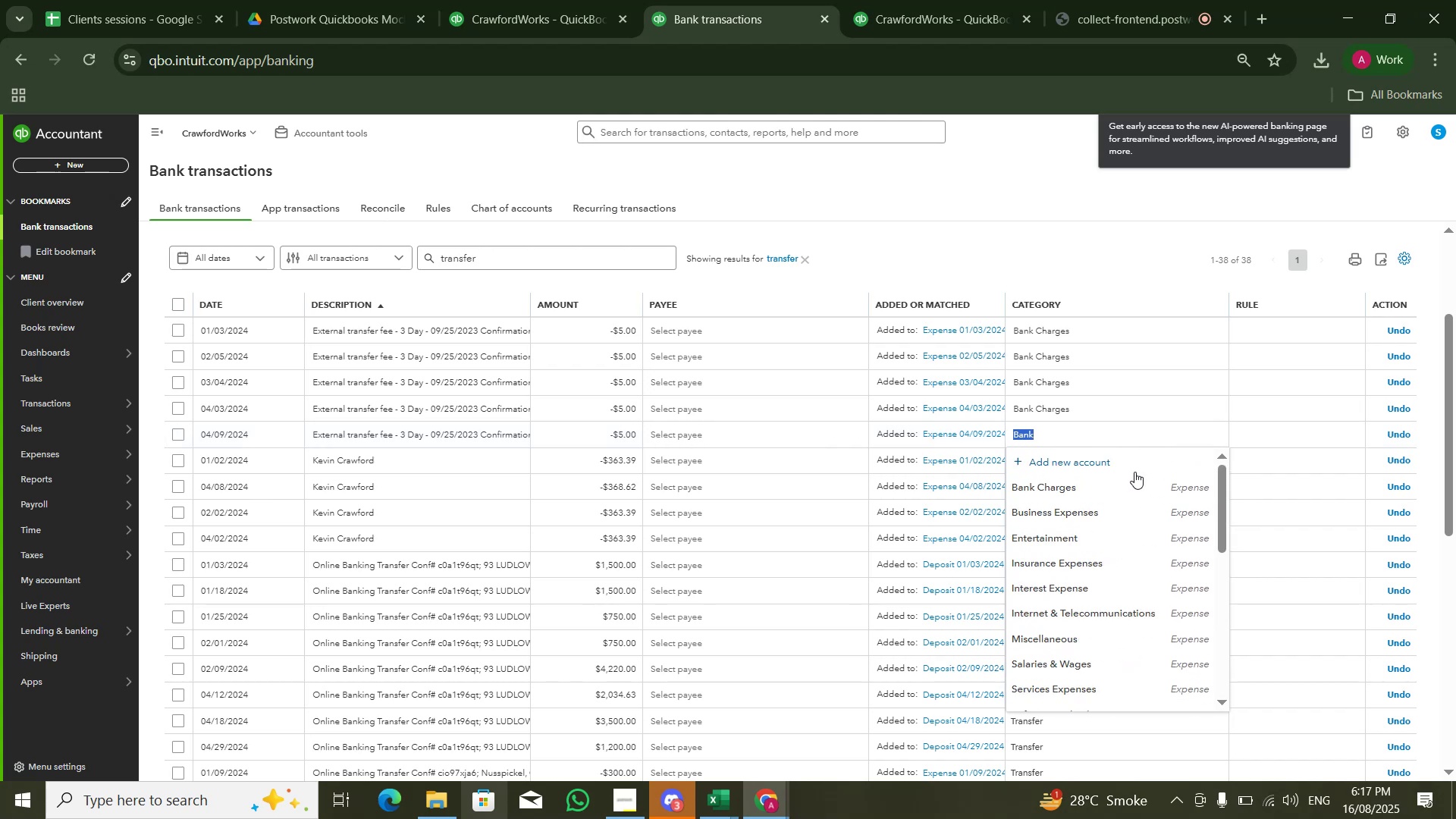 
left_click([1122, 485])
 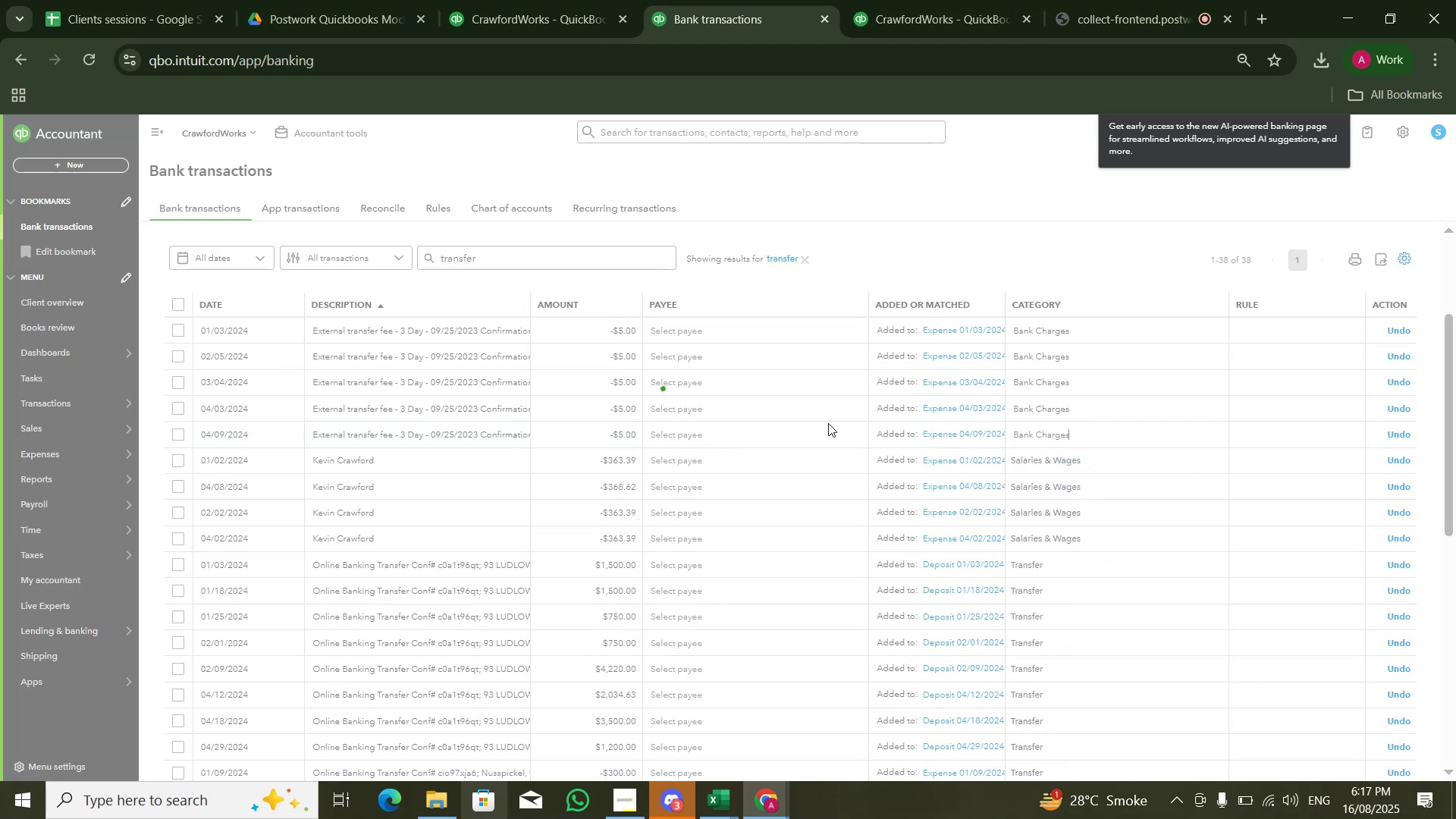 
wait(8.0)
 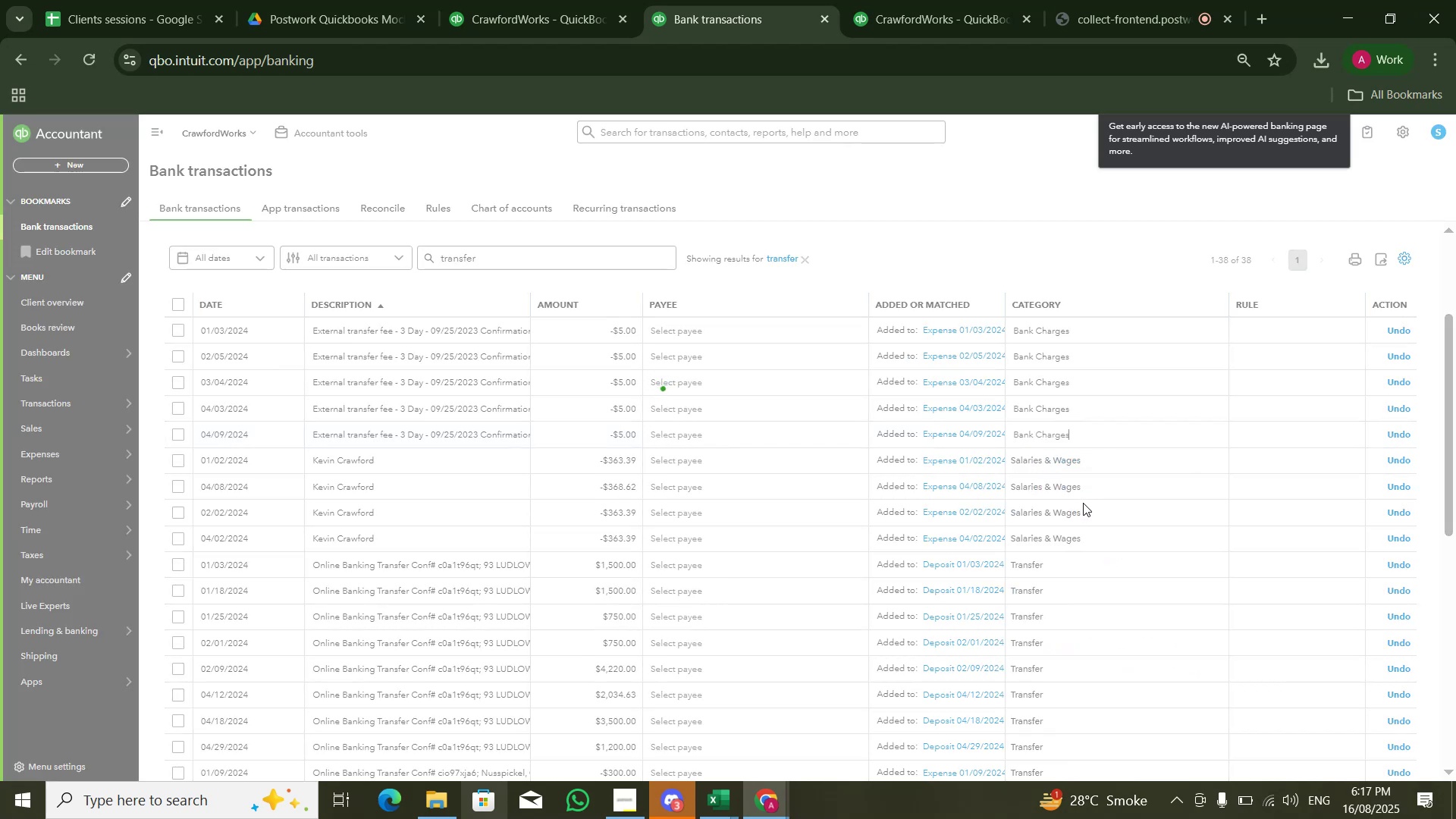 
scroll: coordinate [517, 441], scroll_direction: down, amount: 1.0
 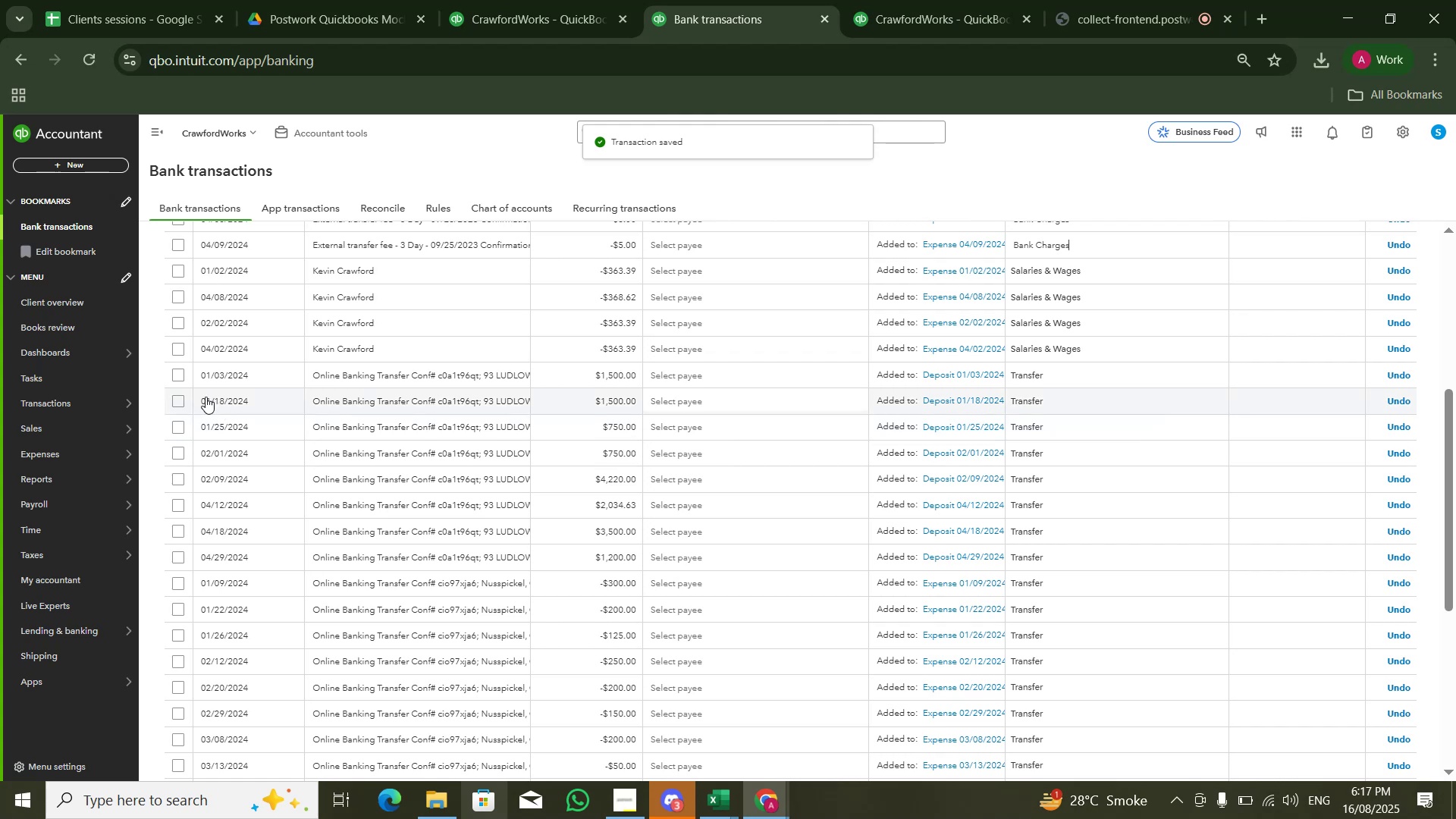 
left_click([184, 378])
 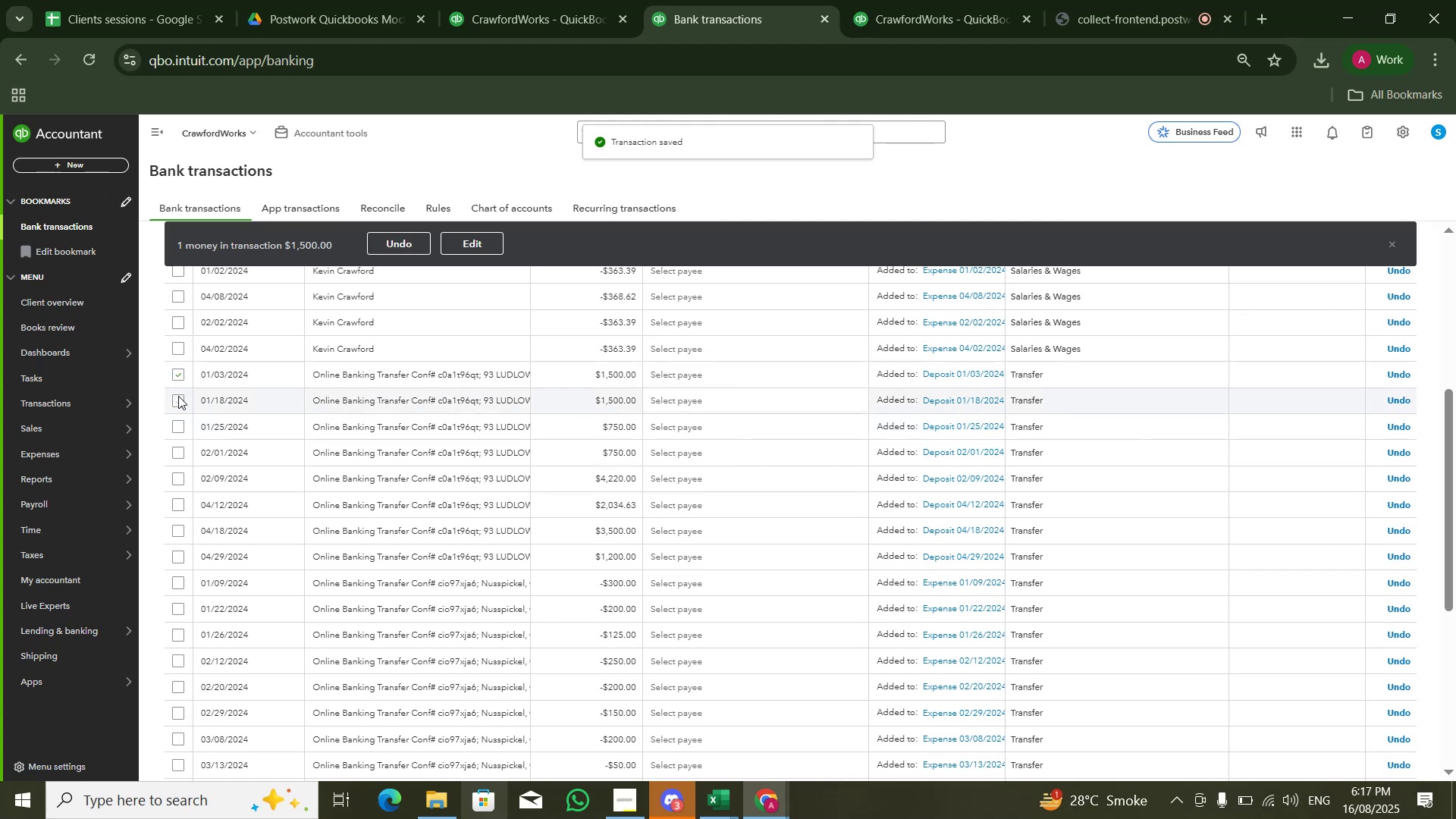 
left_click([176, 396])
 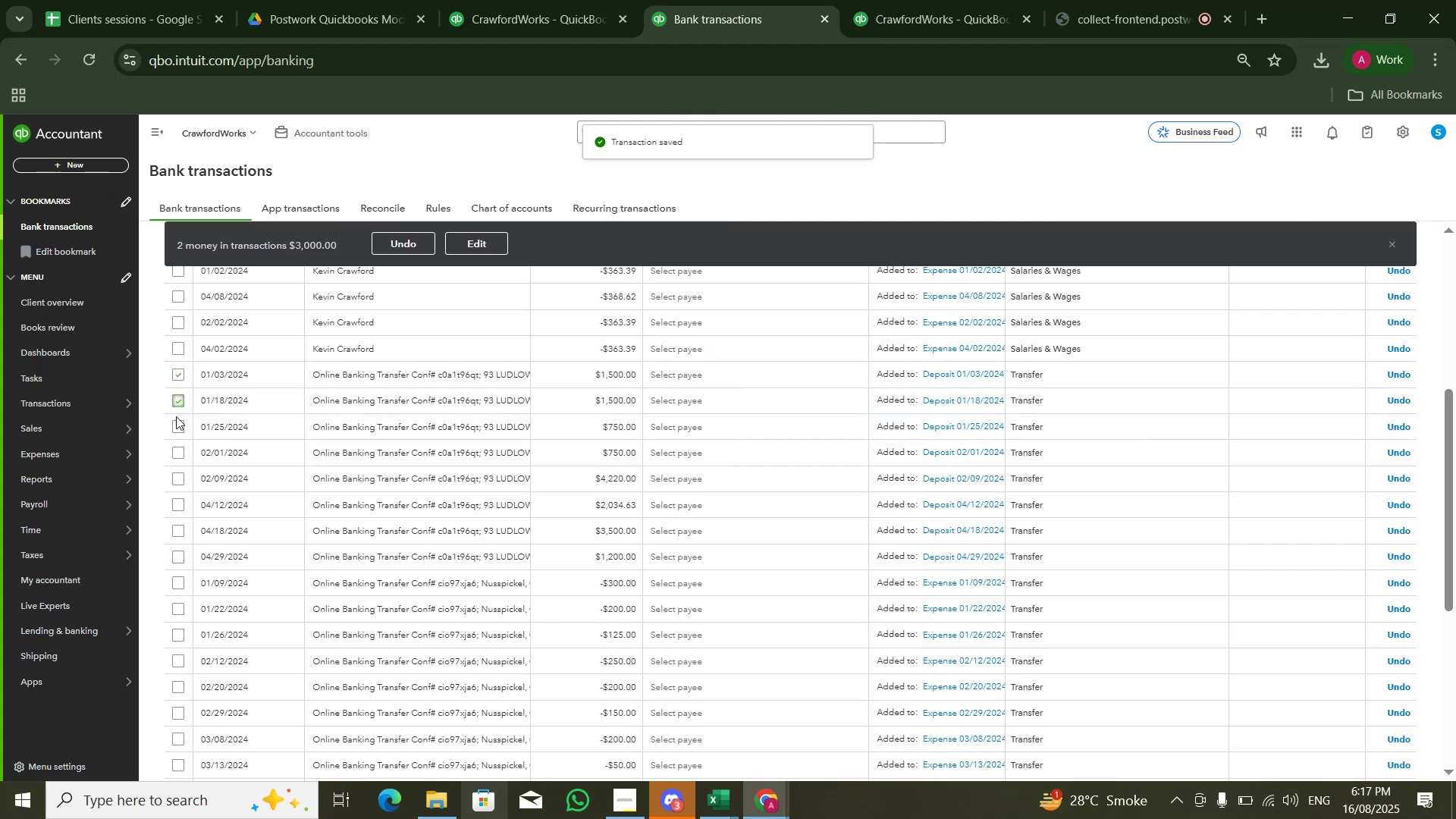 
left_click([176, 423])
 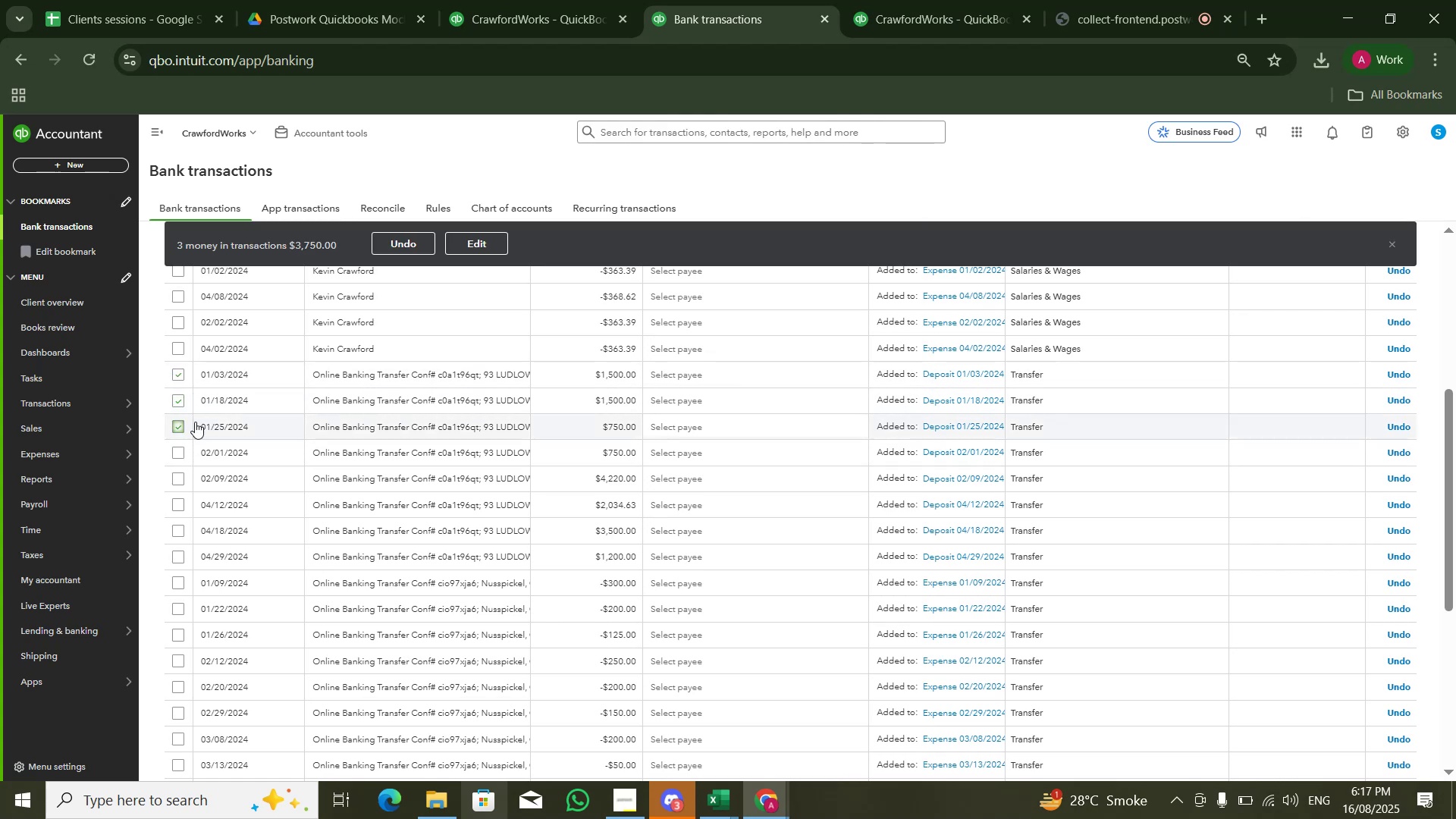 
wait(6.48)
 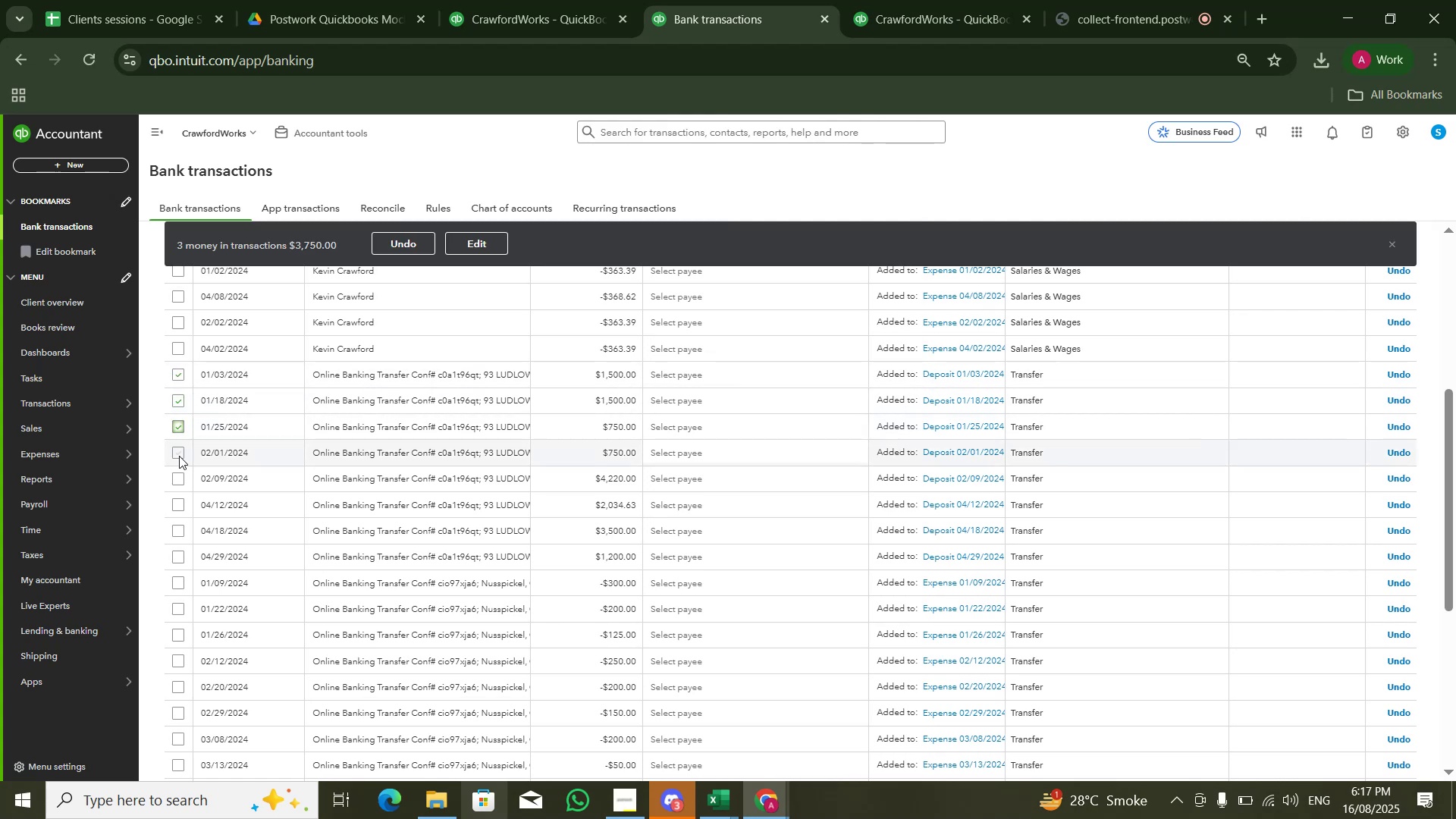 
scroll: coordinate [618, 434], scroll_direction: down, amount: 3.0
 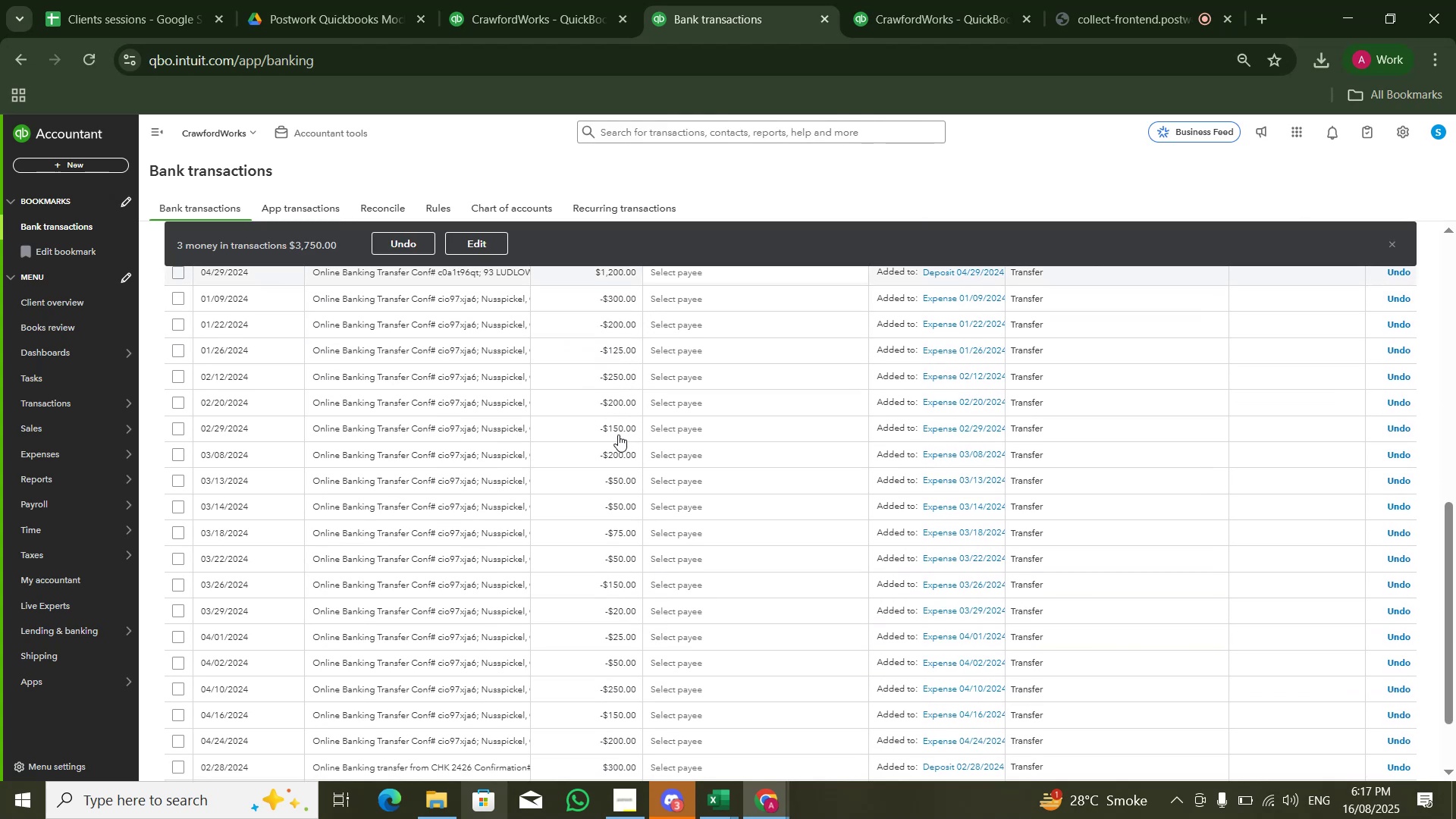 
scroll: coordinate [618, 435], scroll_direction: up, amount: 1.0
 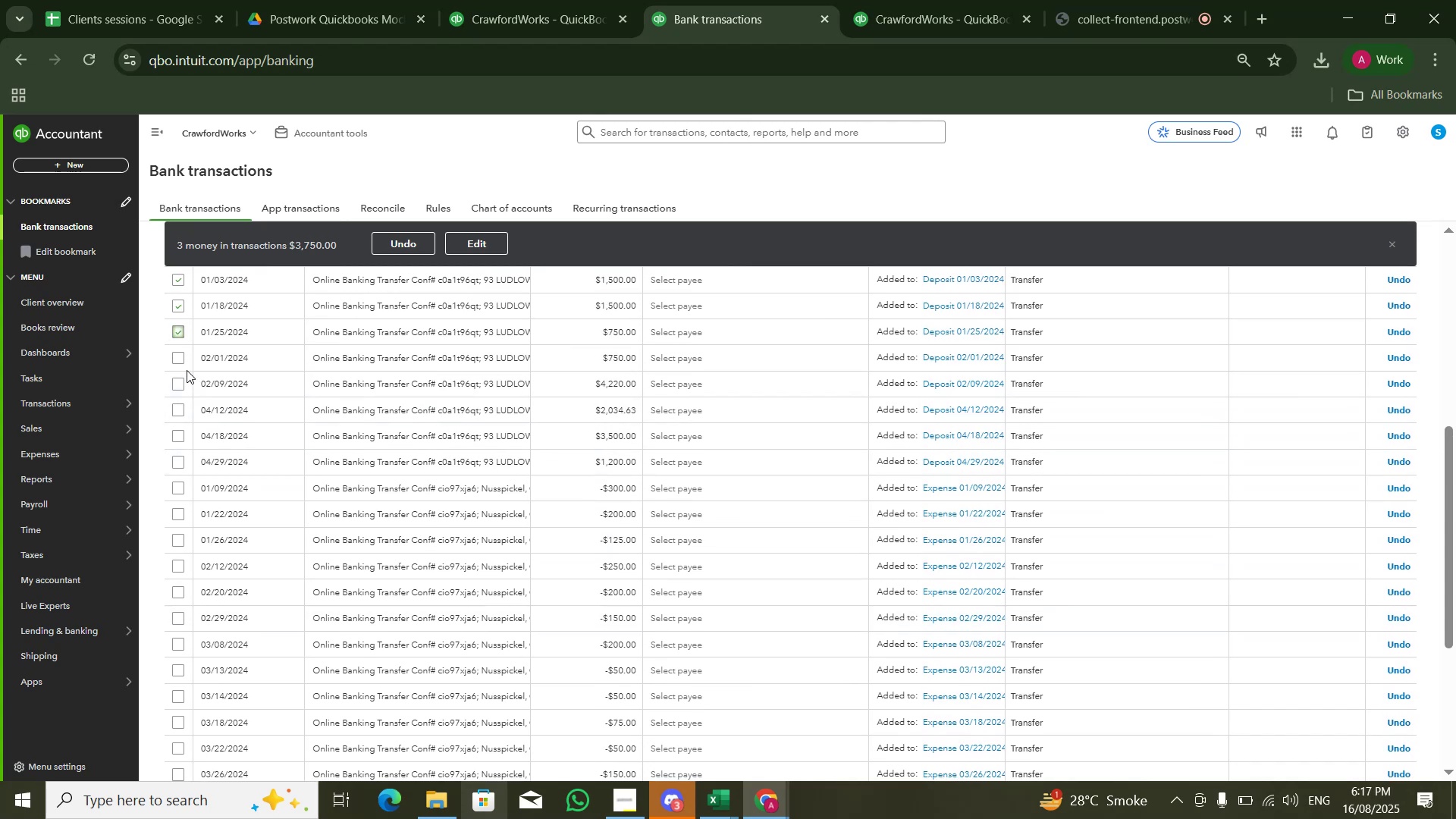 
double_click([177, 384])
 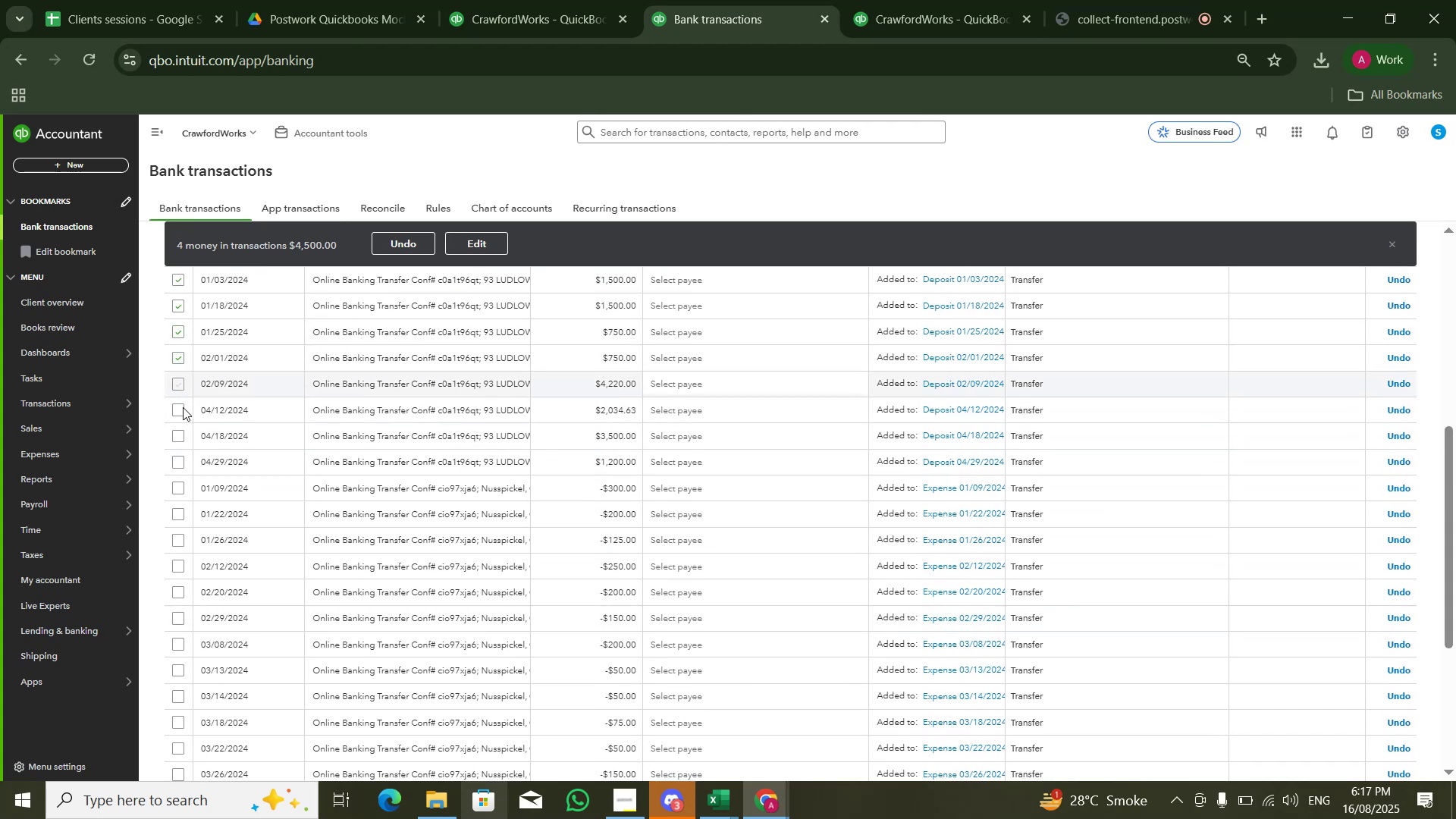 
left_click([180, 410])
 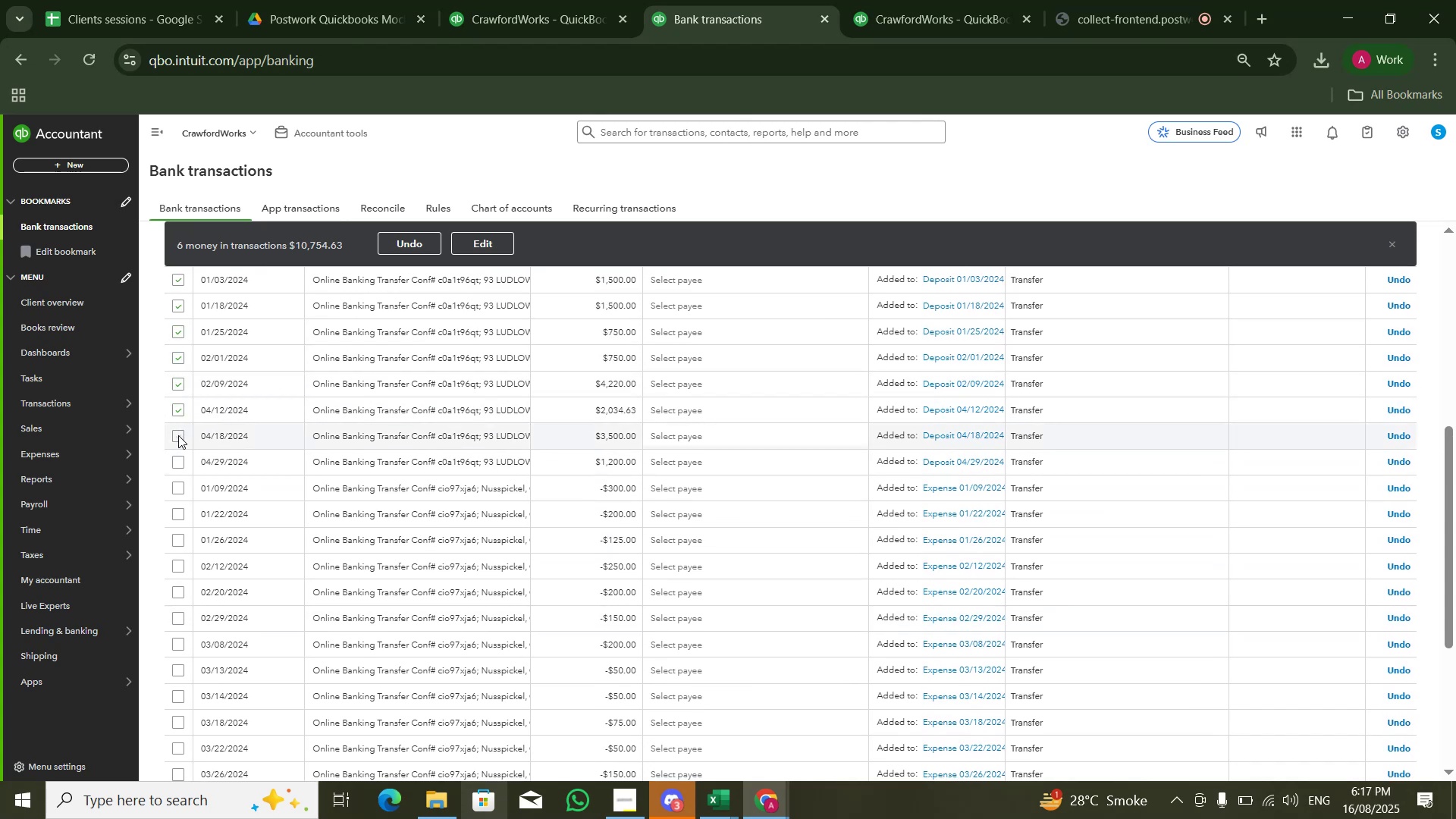 
double_click([177, 464])
 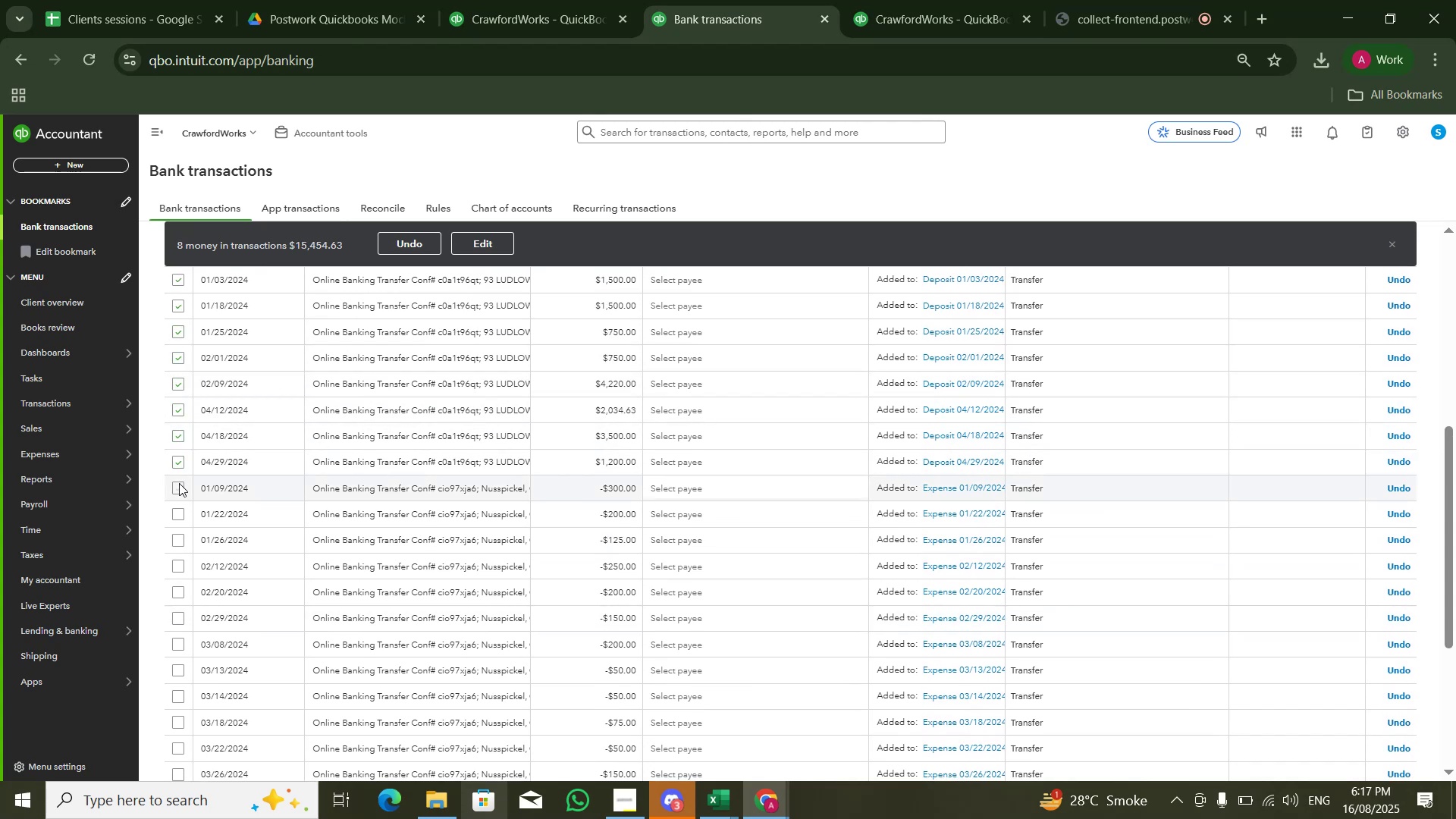 
left_click([179, 511])
 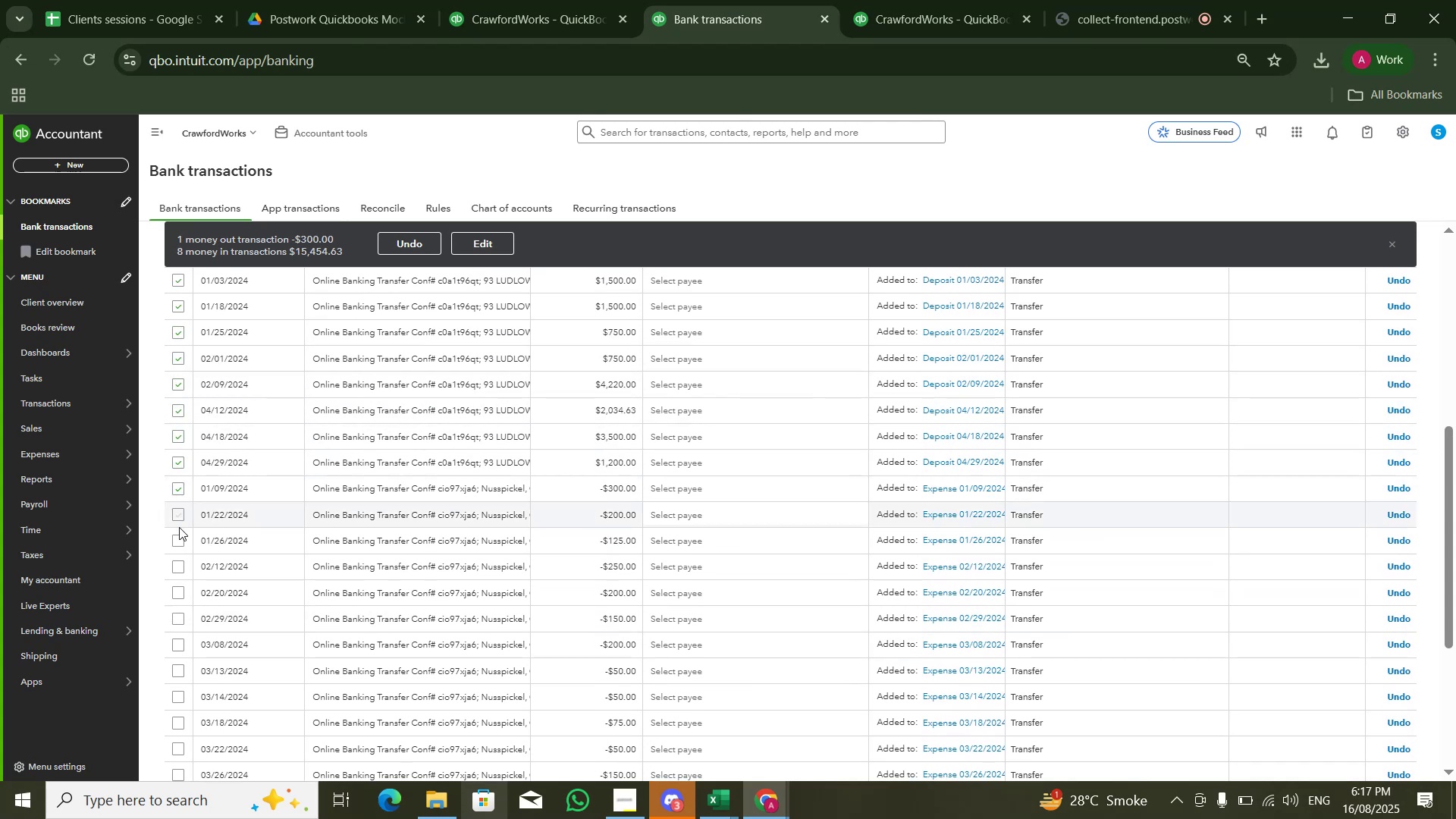 
left_click([180, 538])
 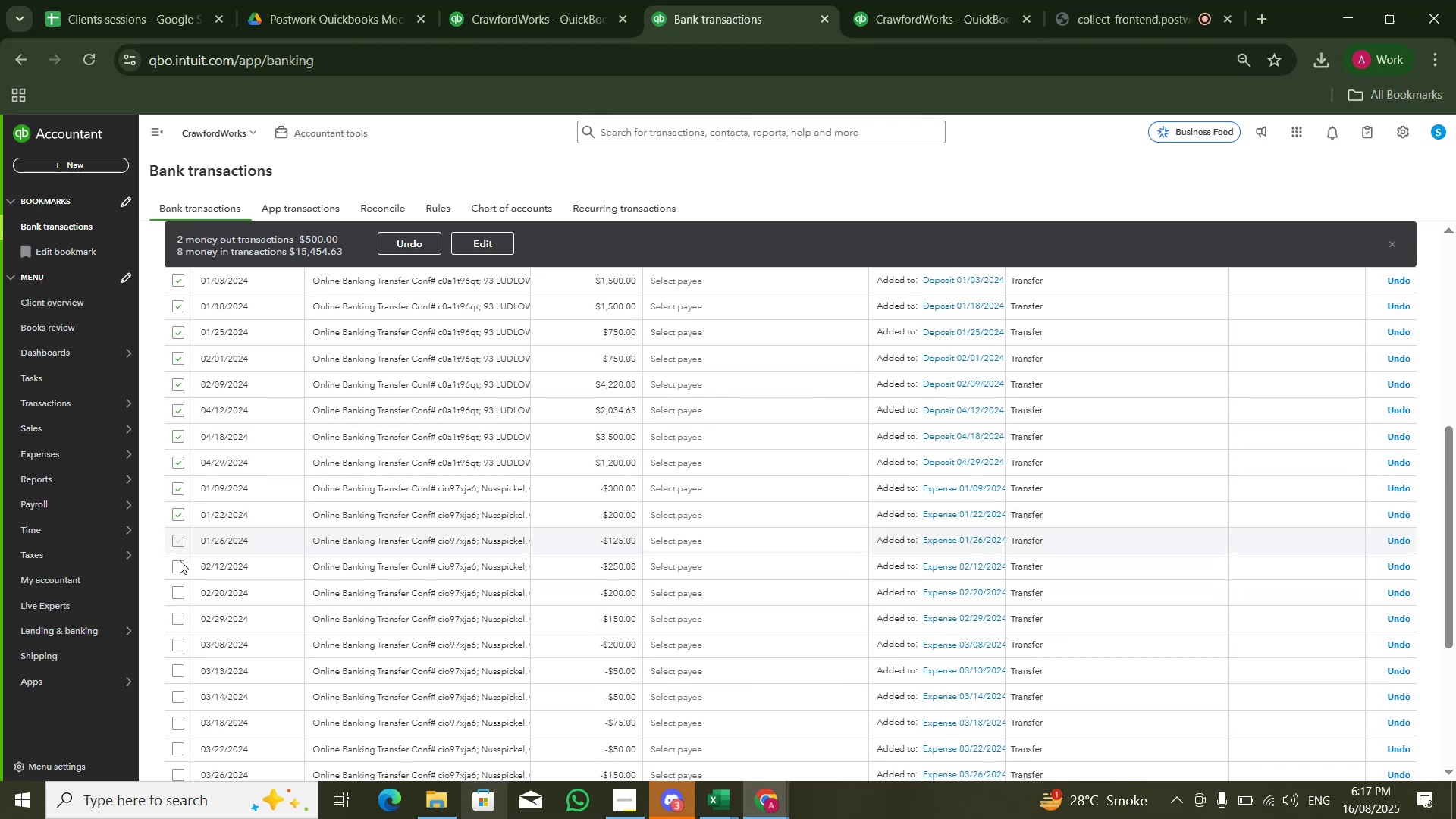 
left_click([182, 566])
 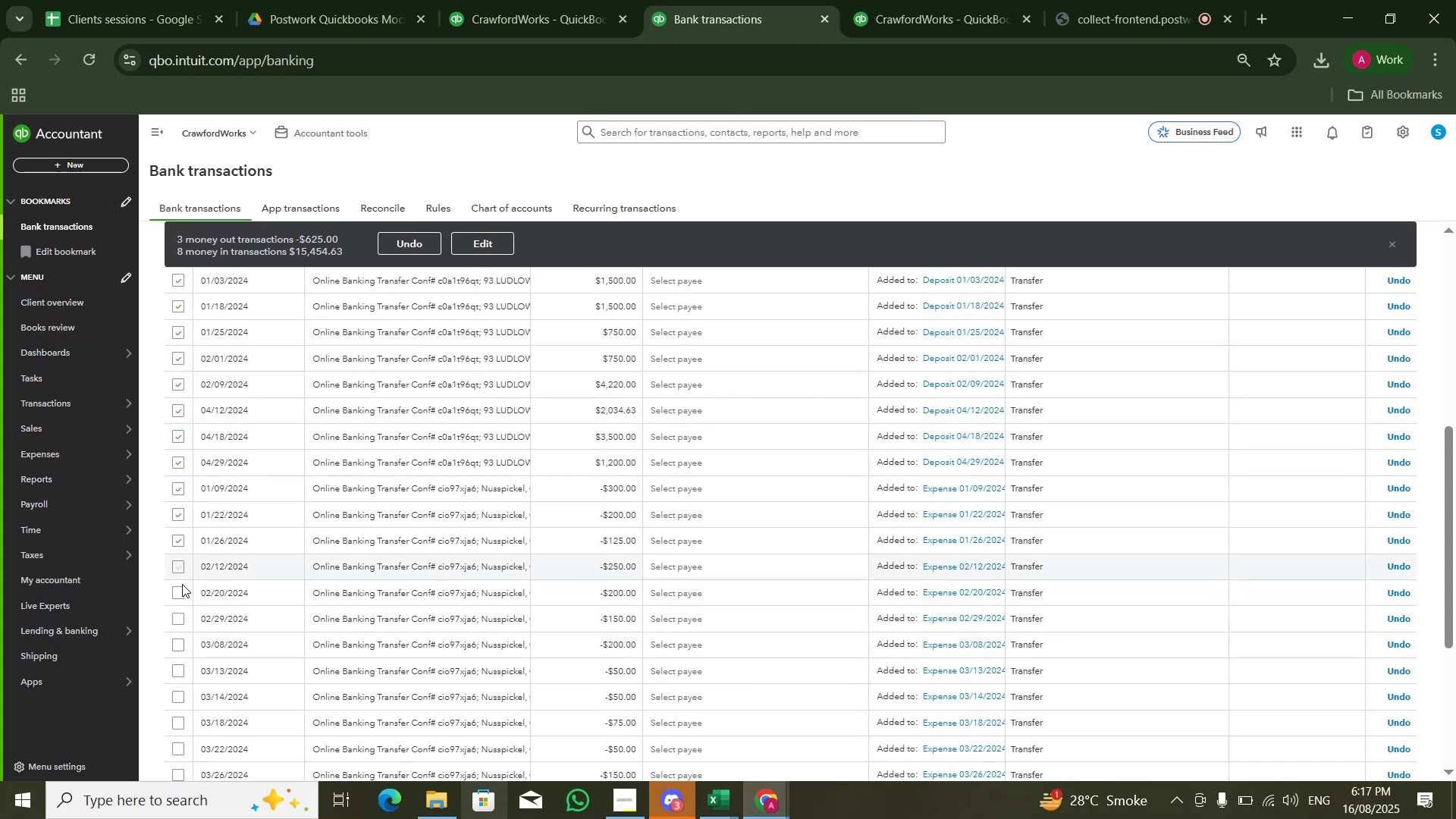 
left_click([182, 591])
 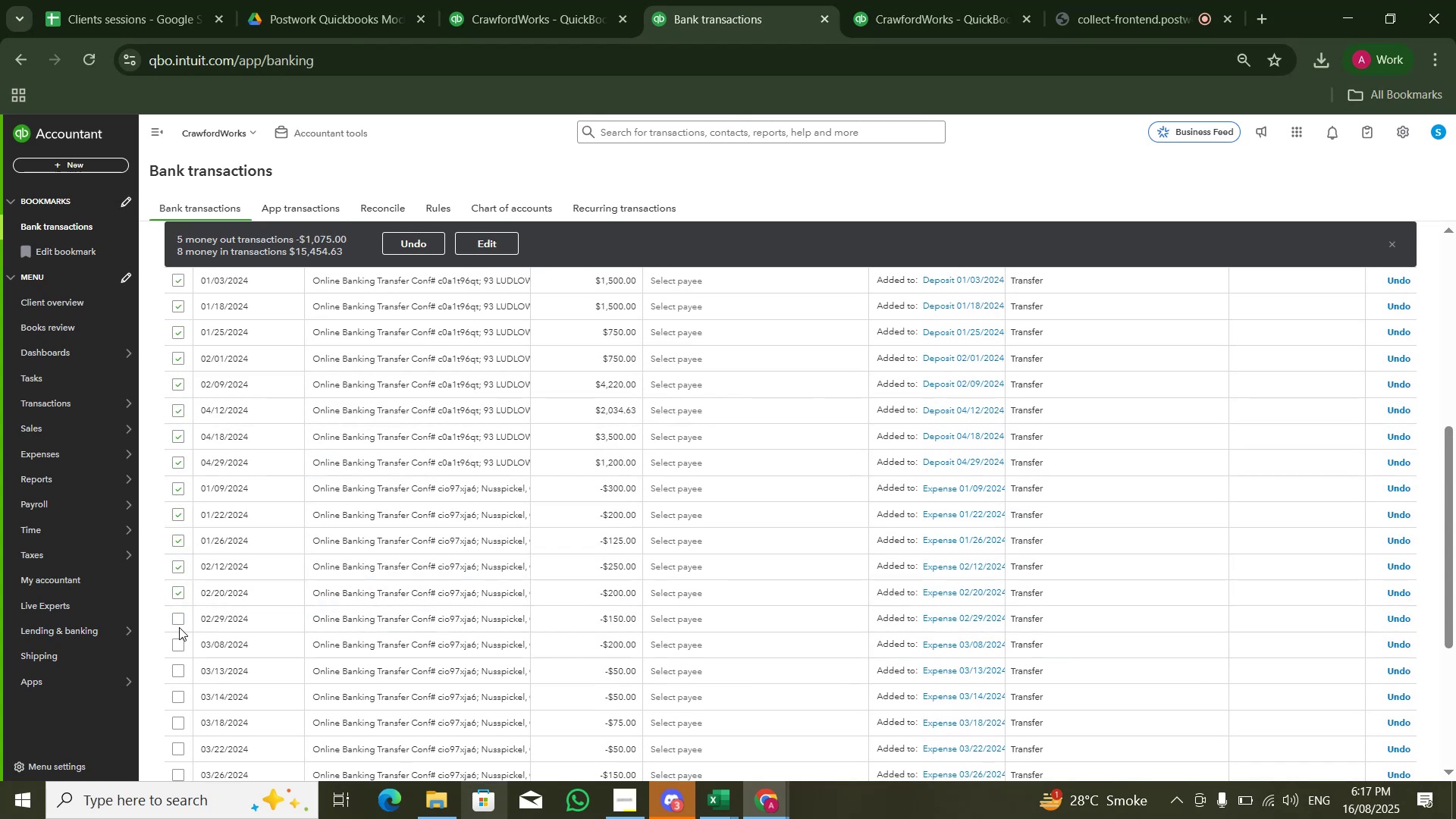 
double_click([175, 614])
 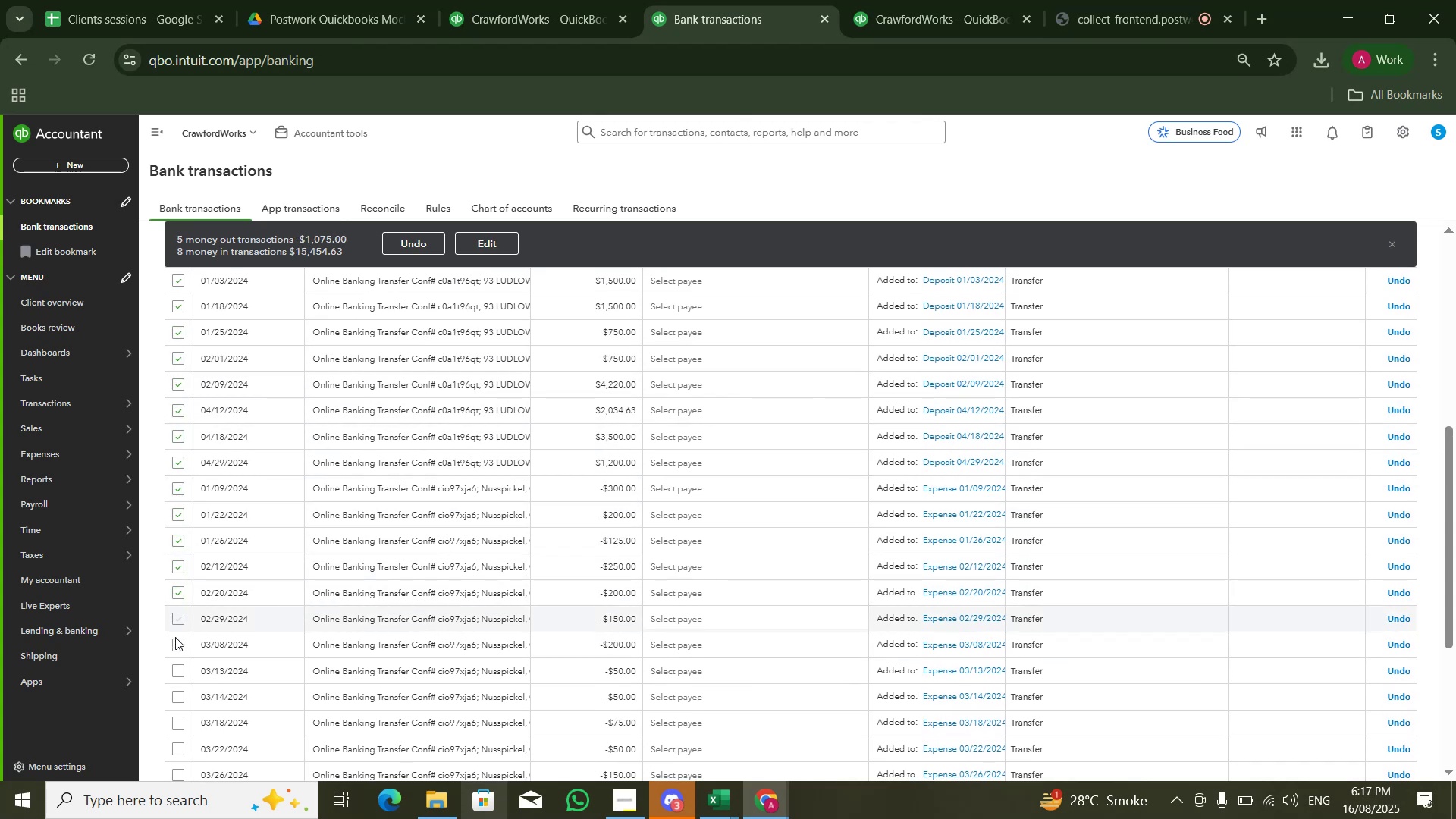 
left_click([179, 647])
 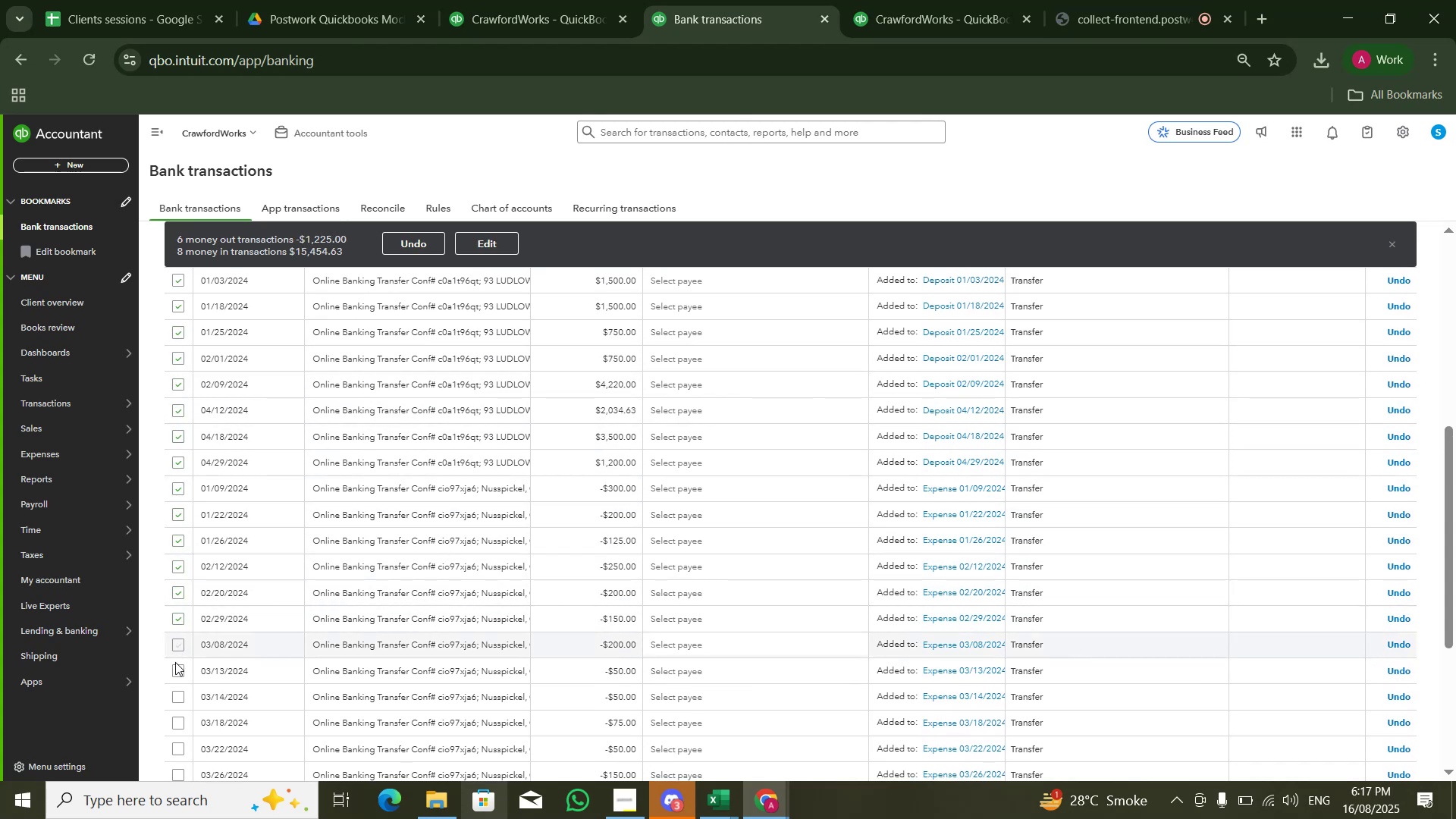 
double_click([180, 673])
 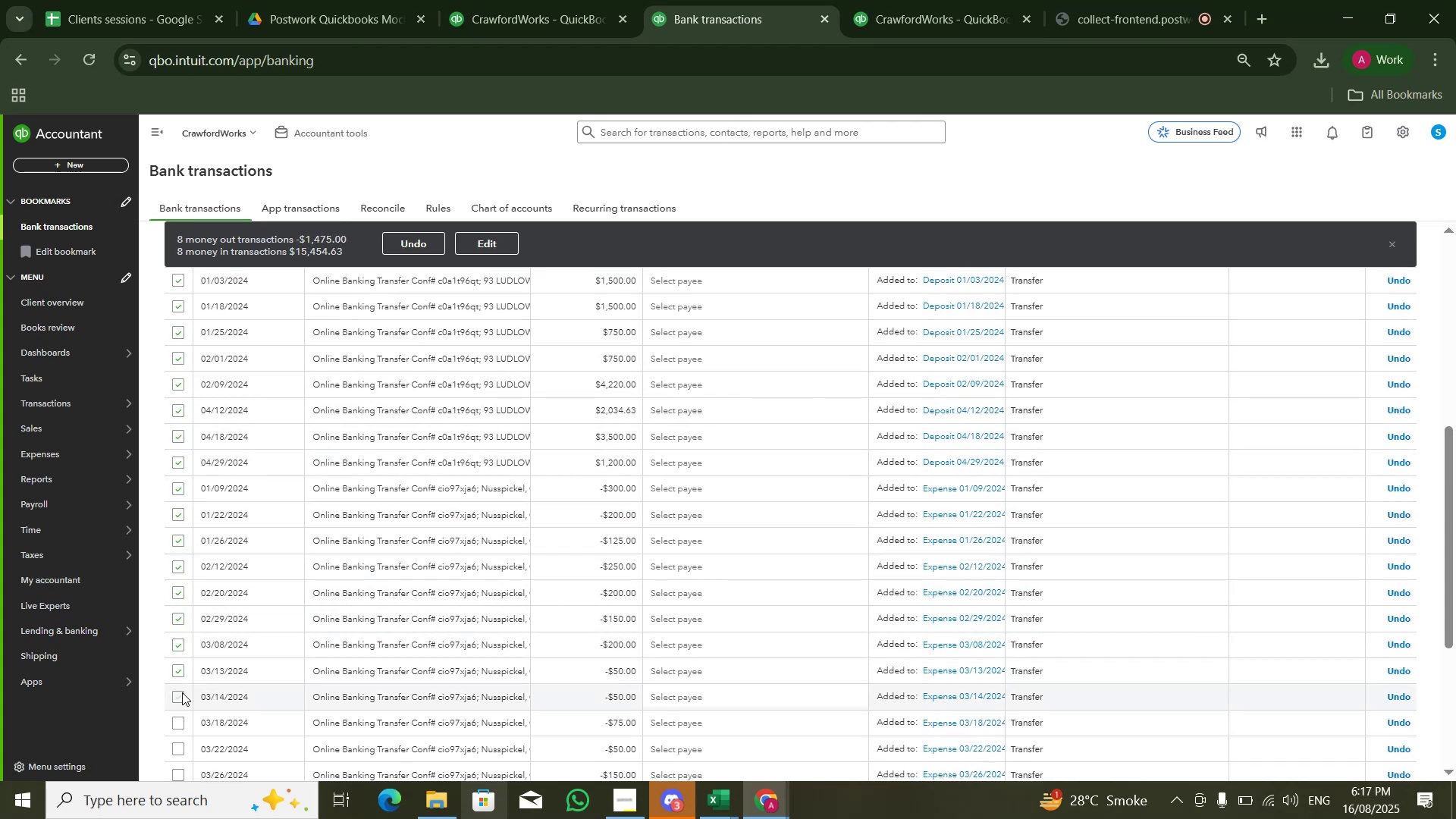 
scroll: coordinate [184, 638], scroll_direction: none, amount: 0.0
 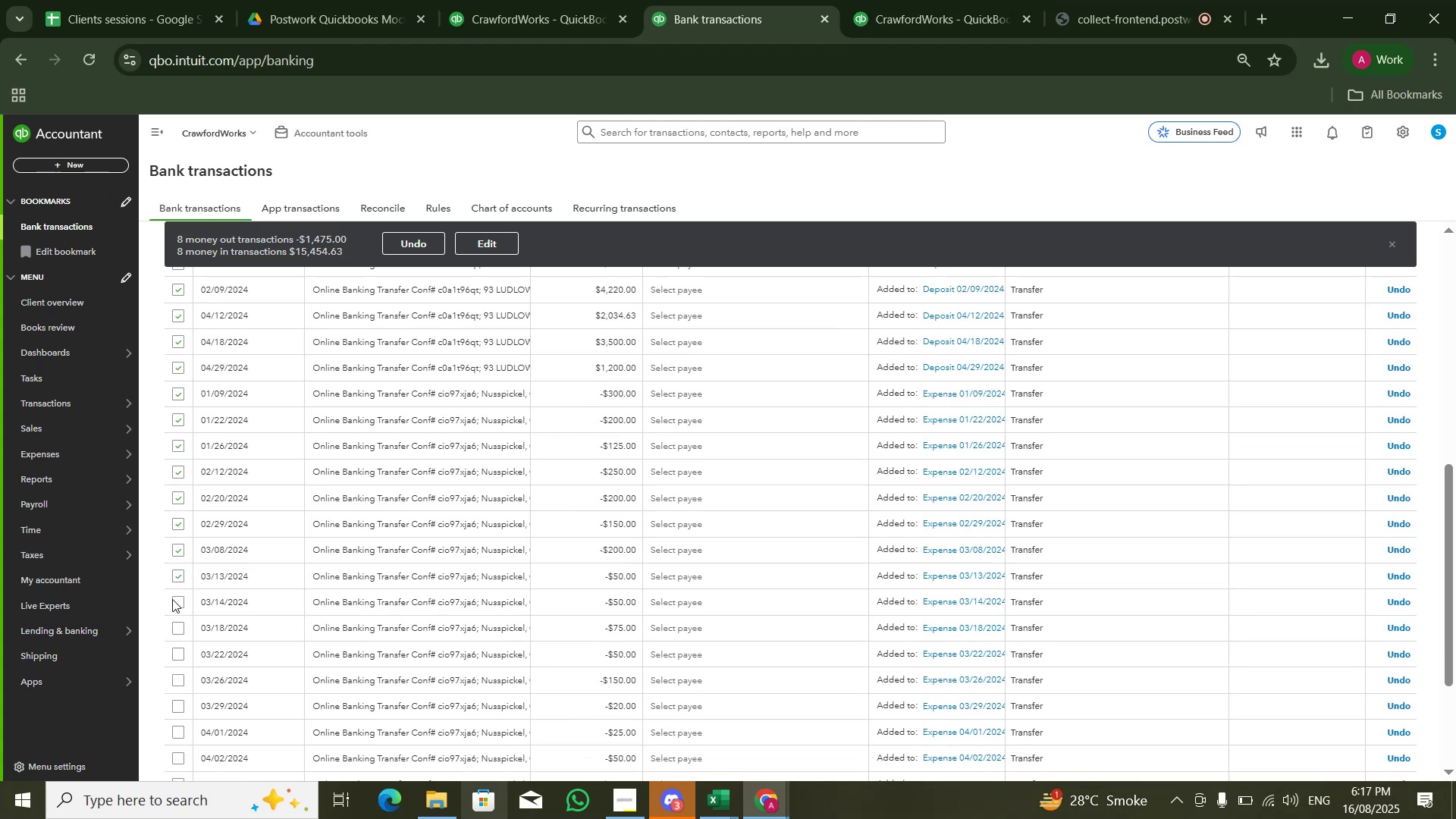 
left_click([175, 603])
 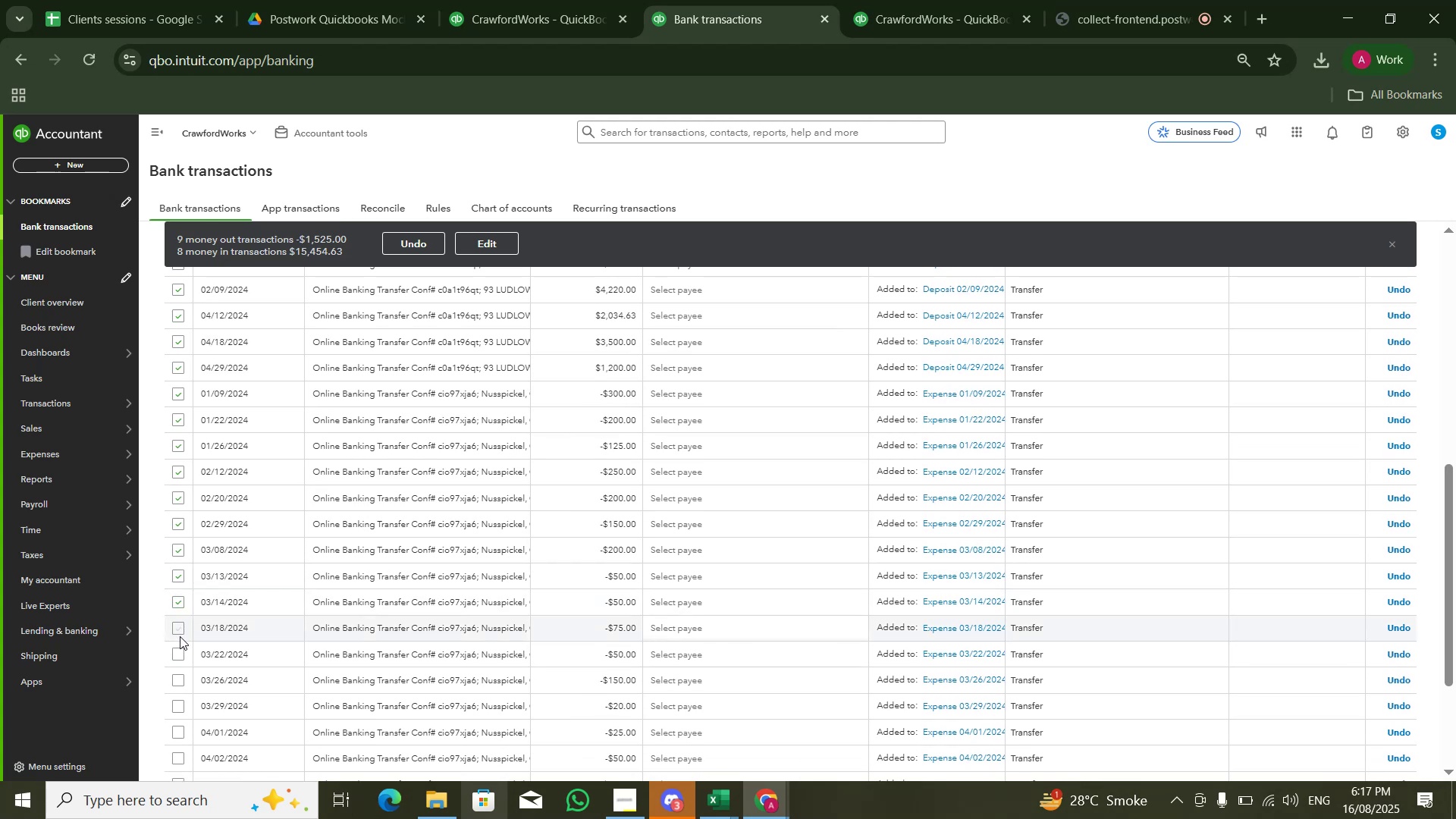 
left_click([184, 655])
 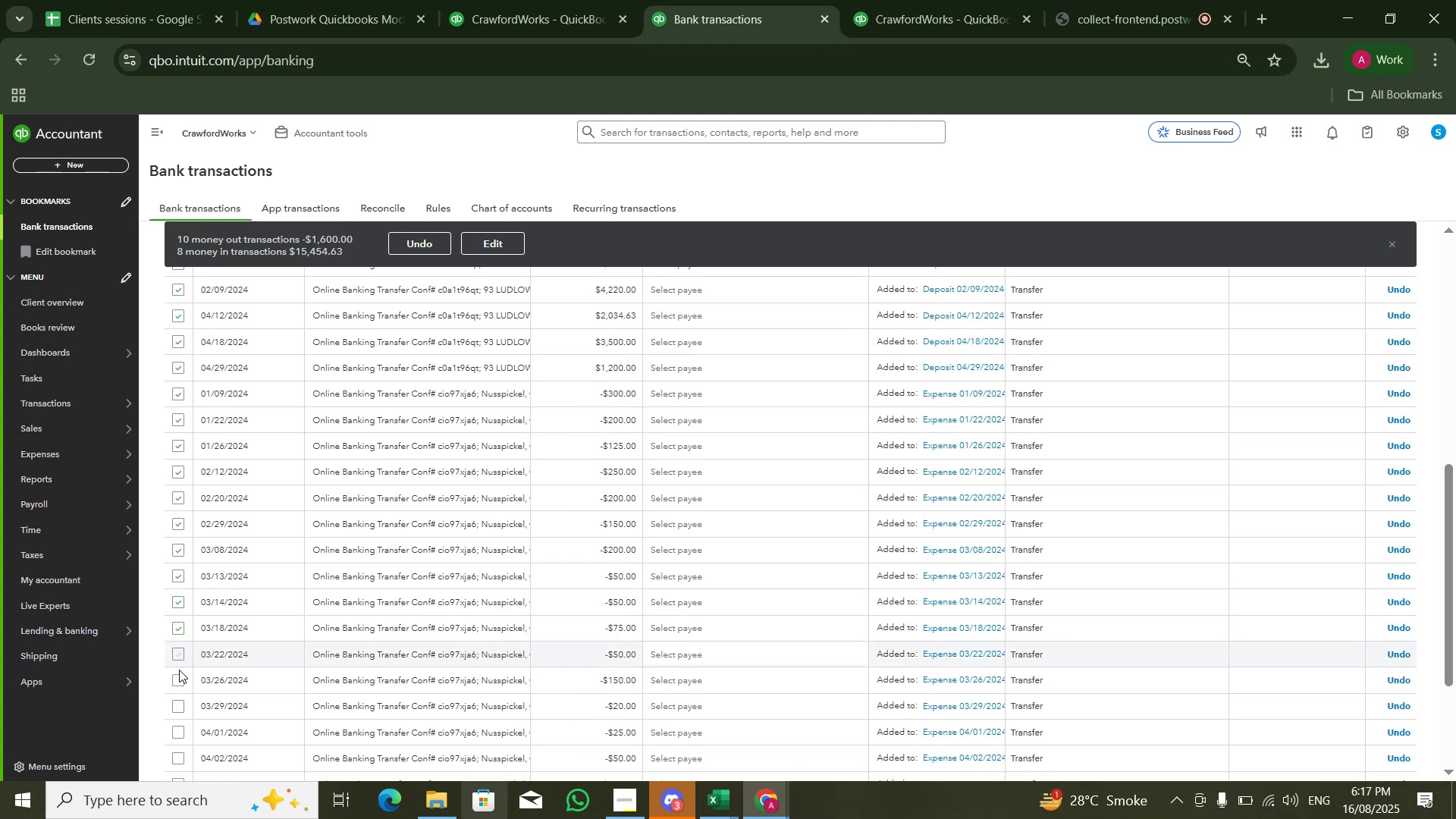 
double_click([179, 679])
 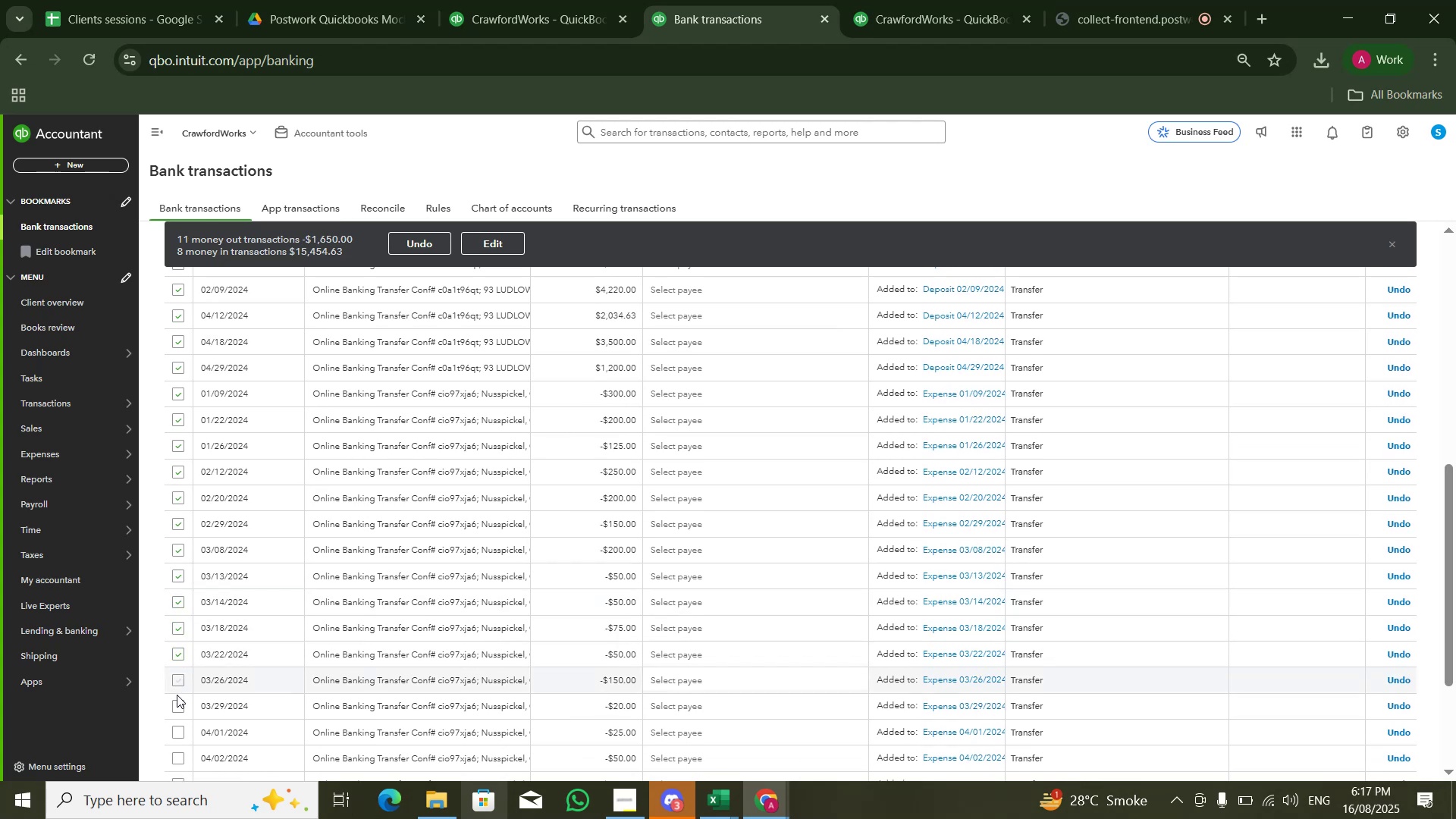 
triple_click([178, 711])
 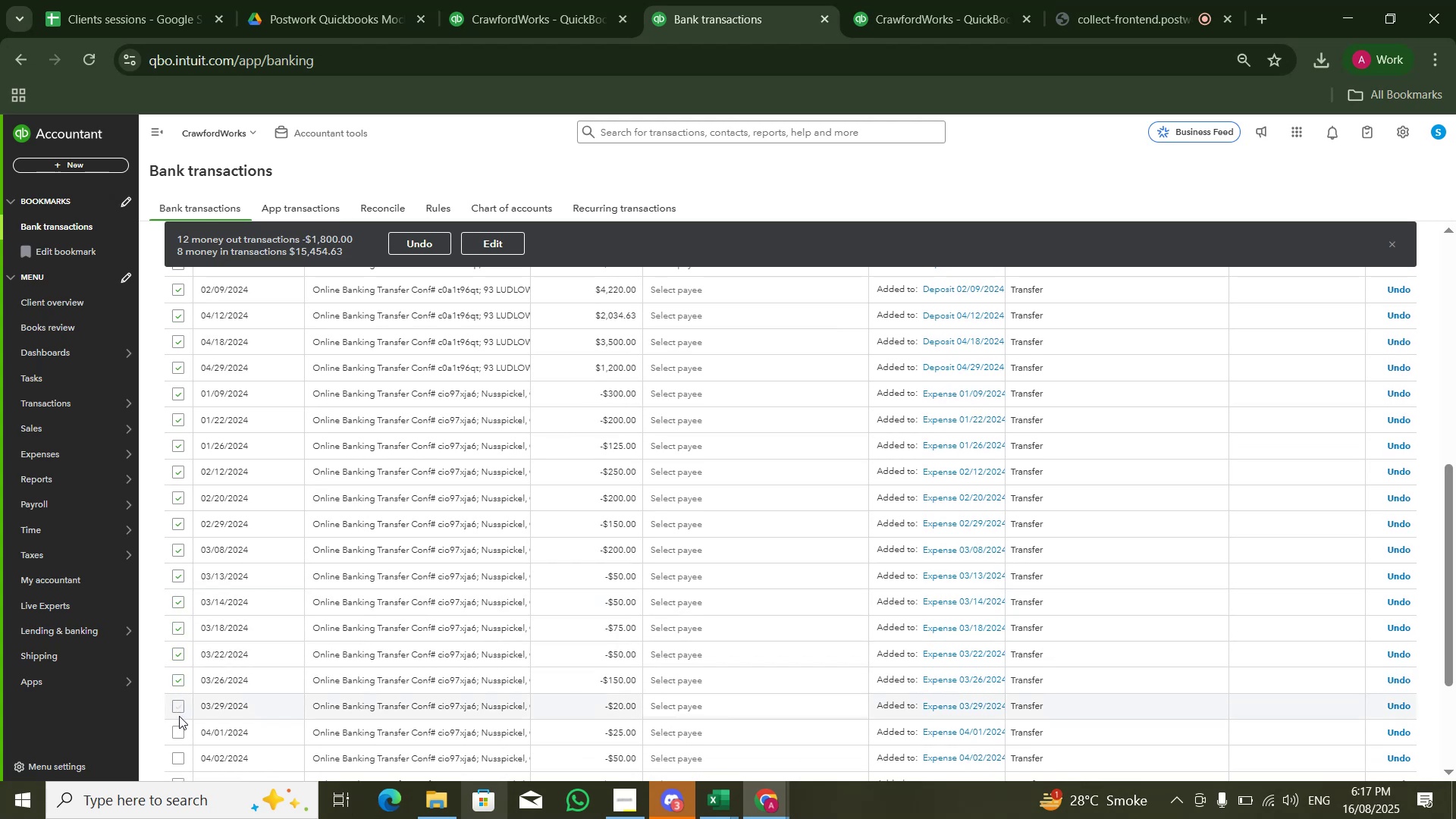 
triple_click([179, 730])
 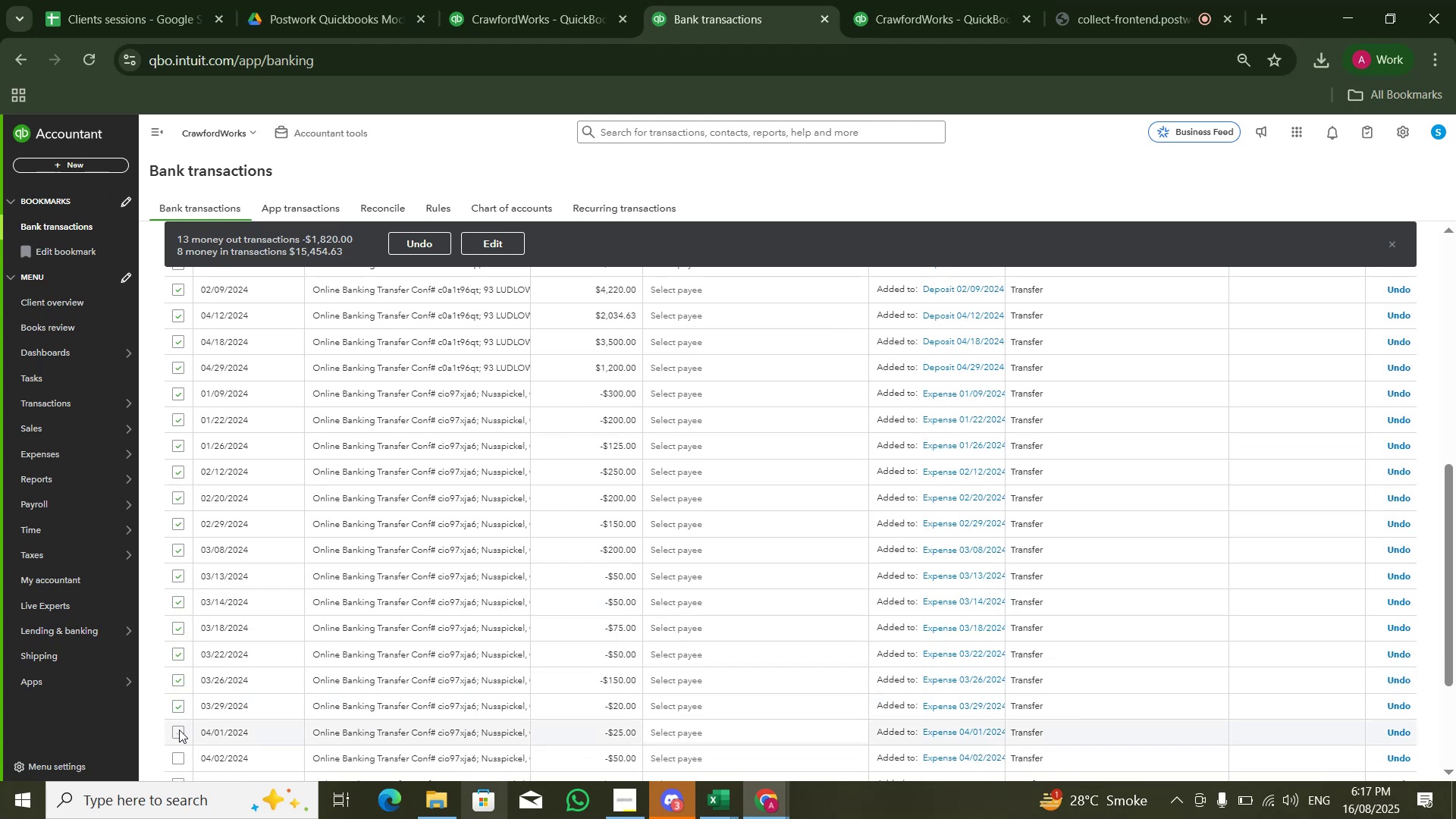 
scroll: coordinate [193, 601], scroll_direction: down, amount: 2.0
 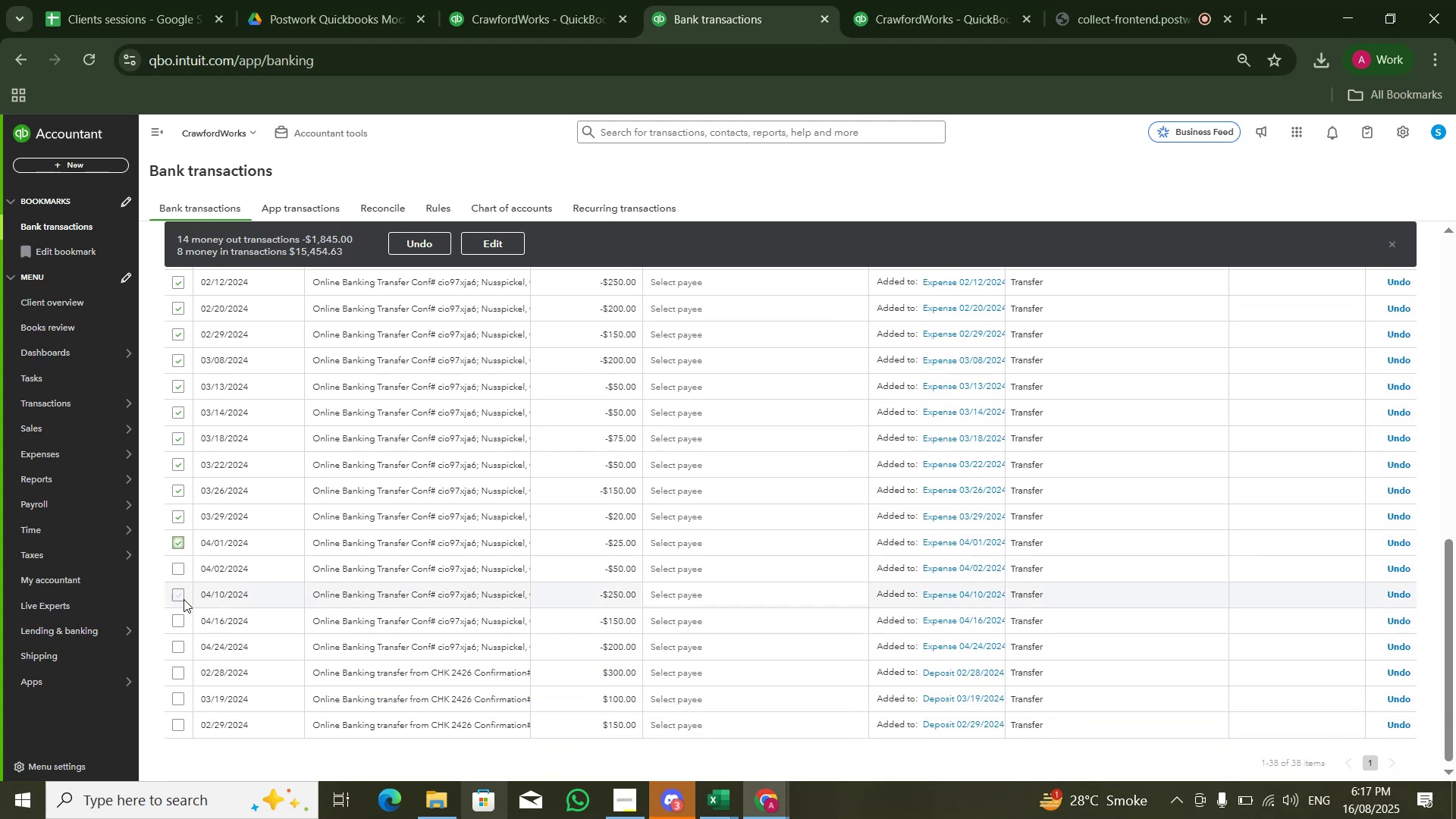 
left_click([177, 571])
 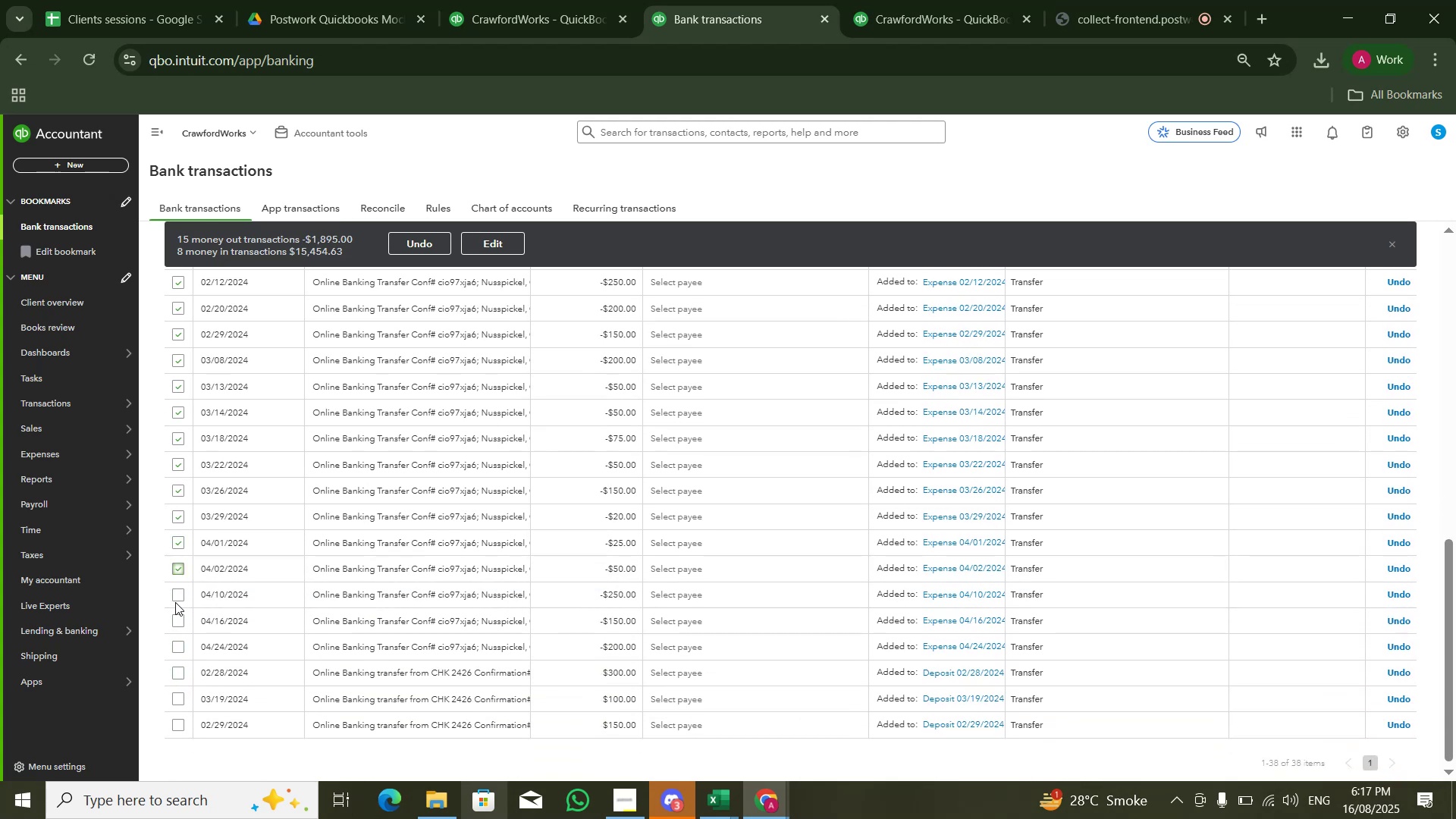 
left_click([174, 595])
 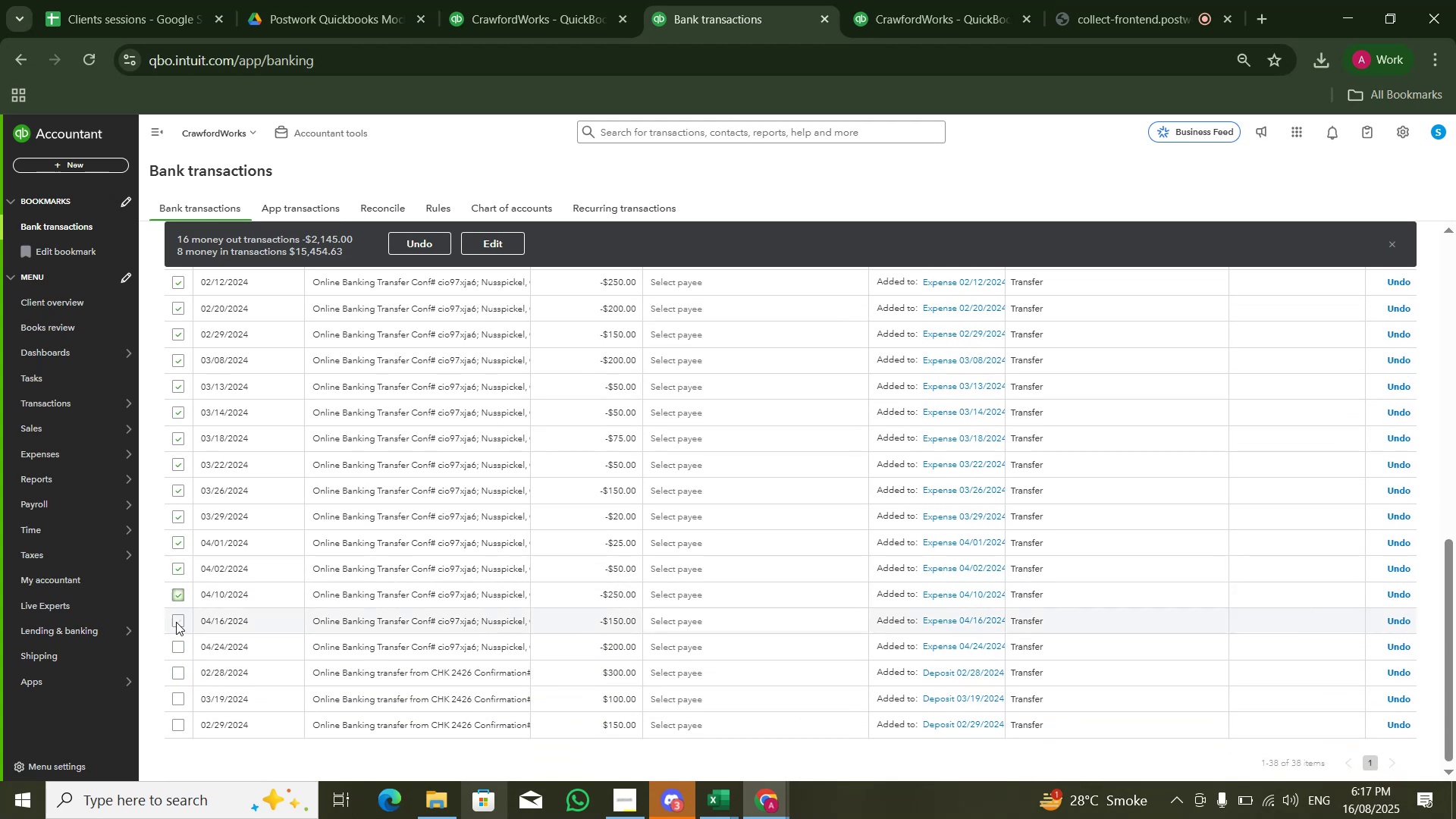 
left_click([176, 626])
 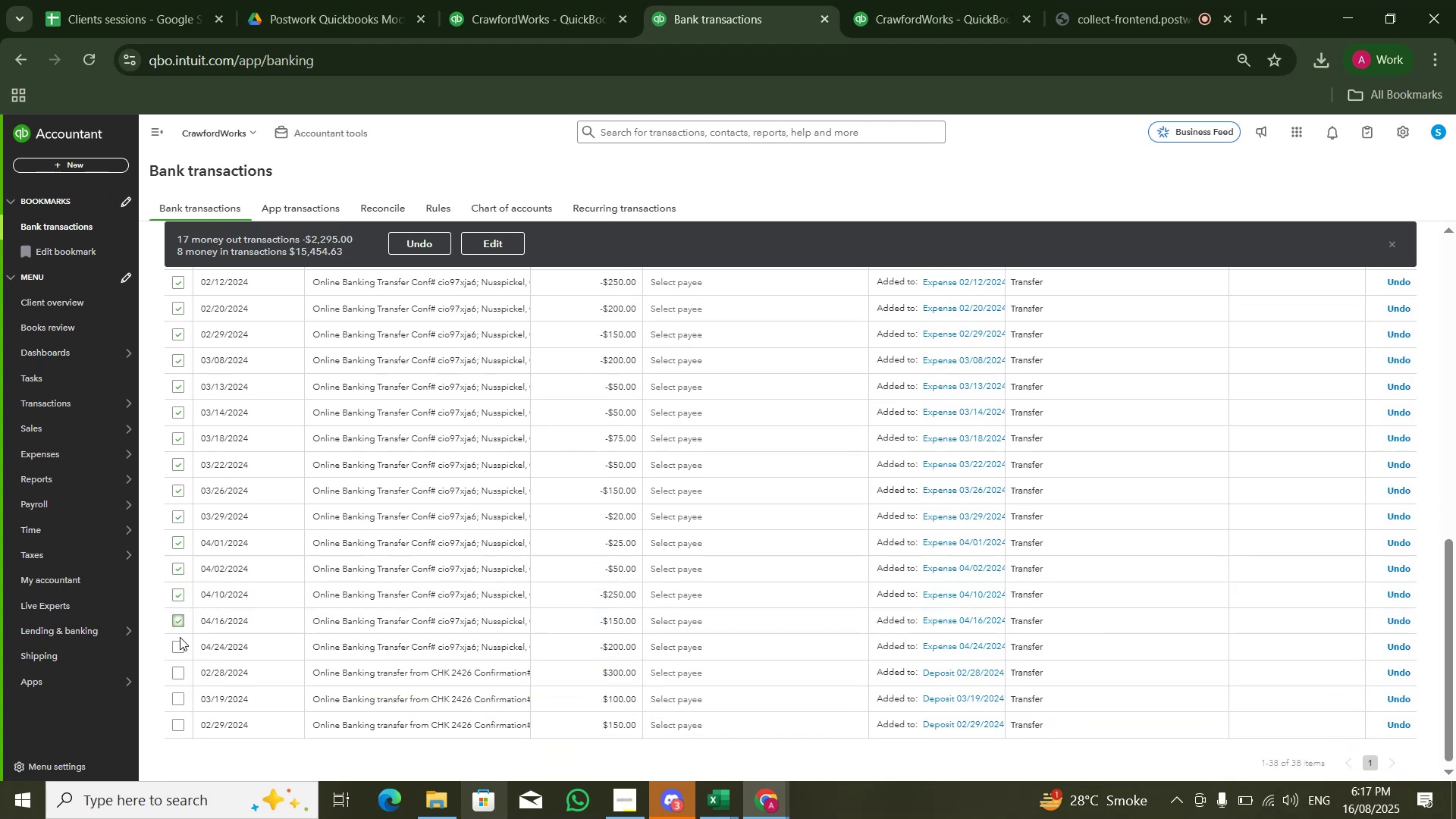 
left_click([183, 646])
 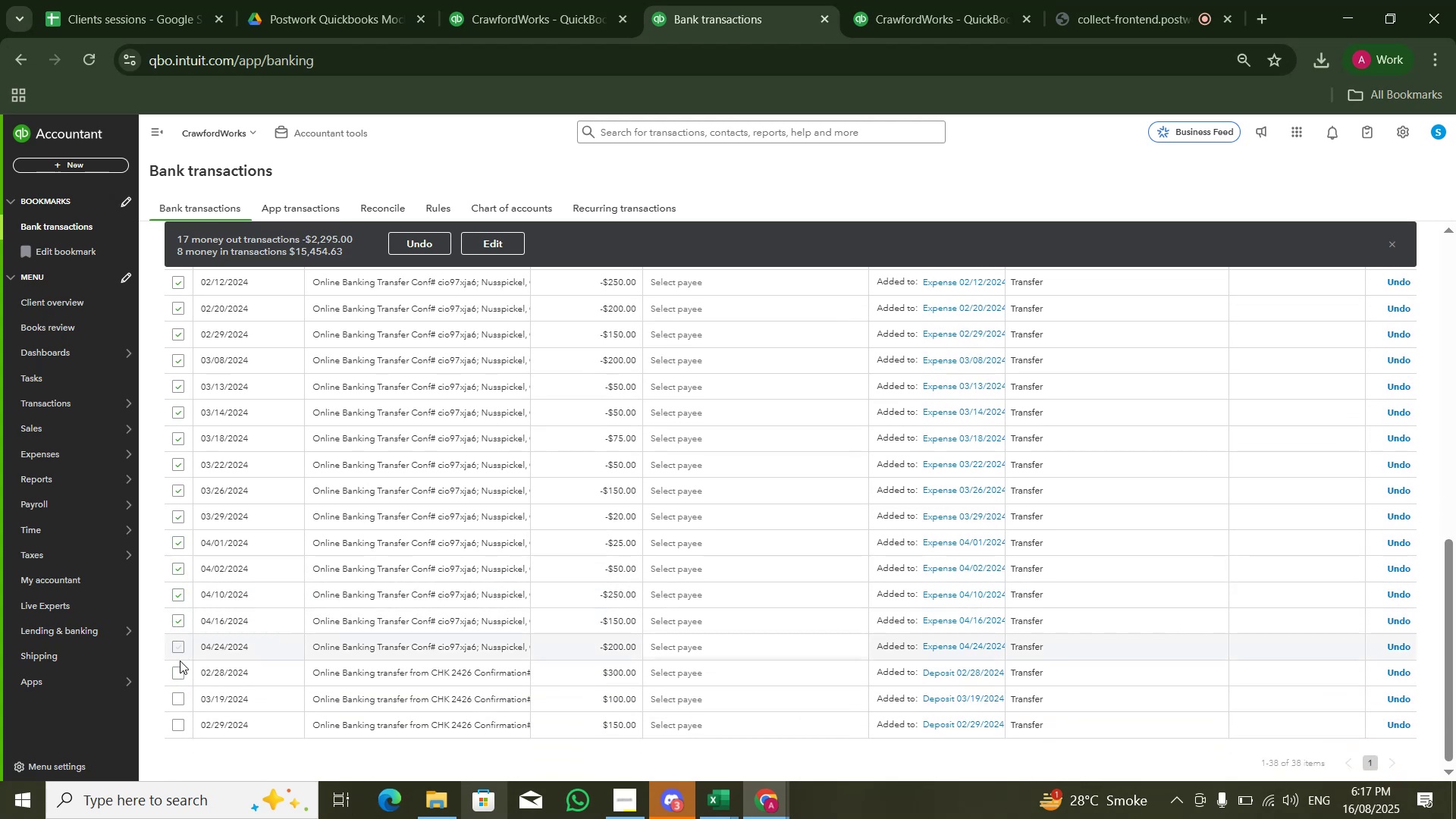 
double_click([180, 666])
 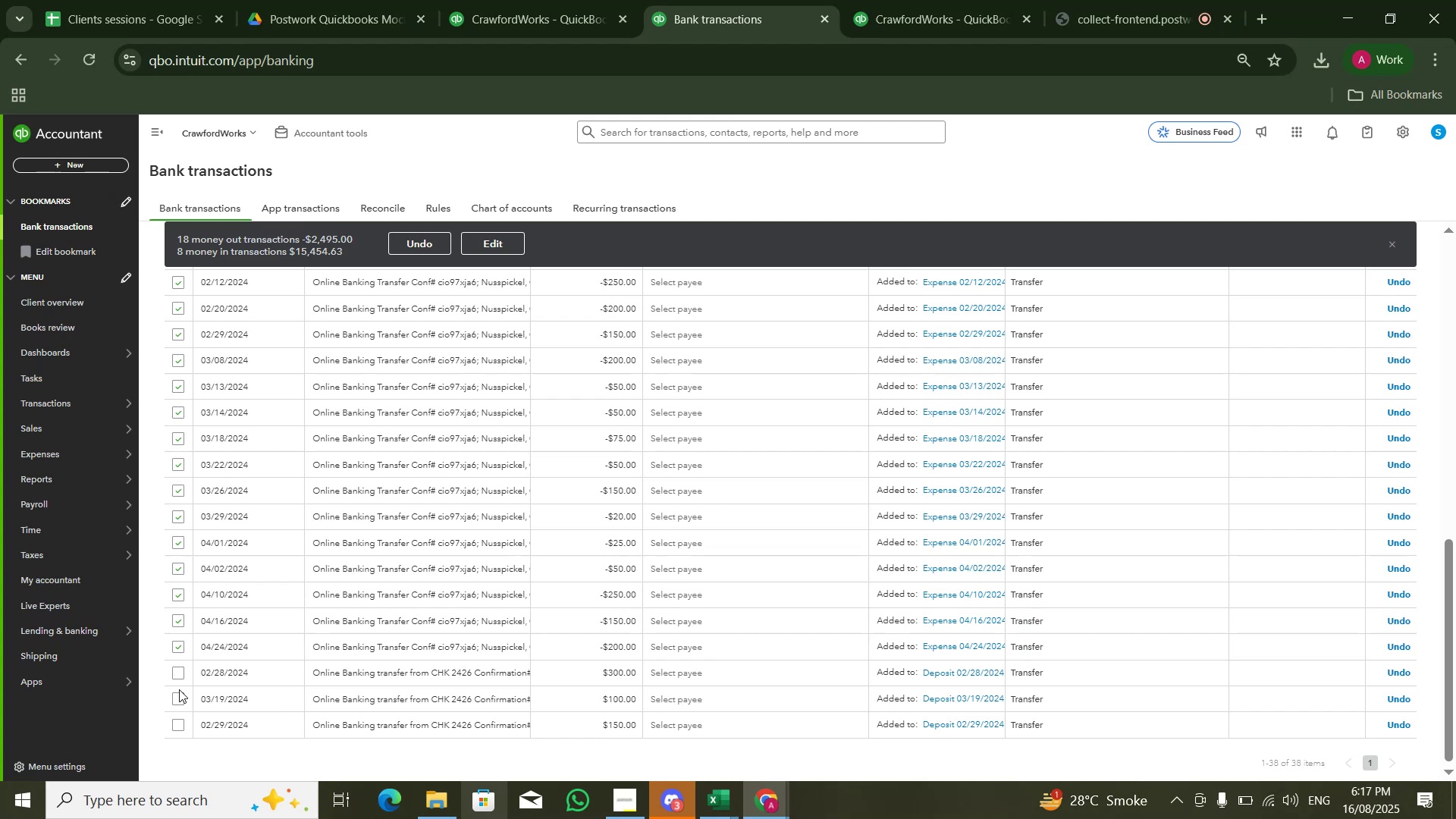 
left_click([176, 676])
 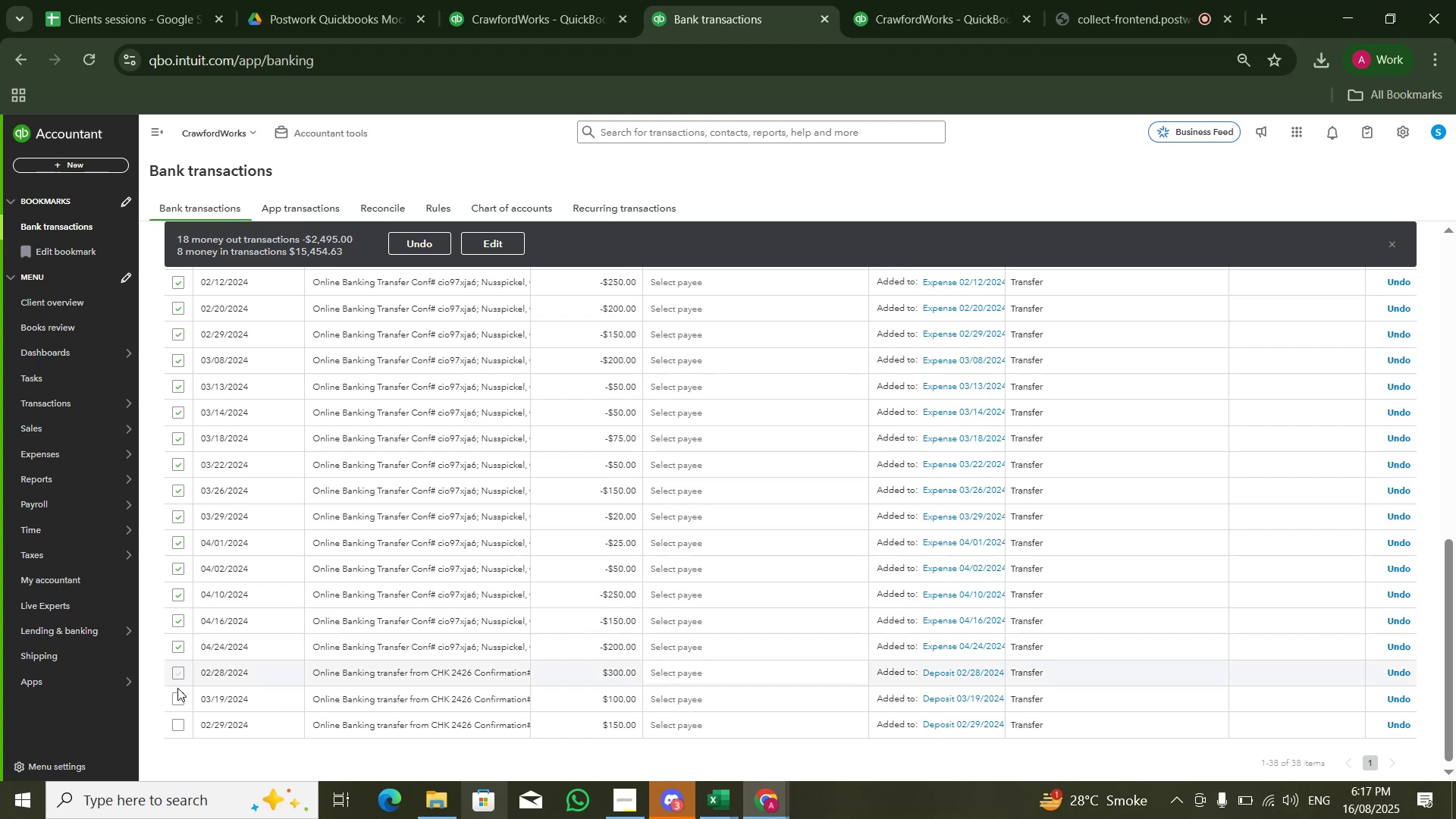 
double_click([179, 695])
 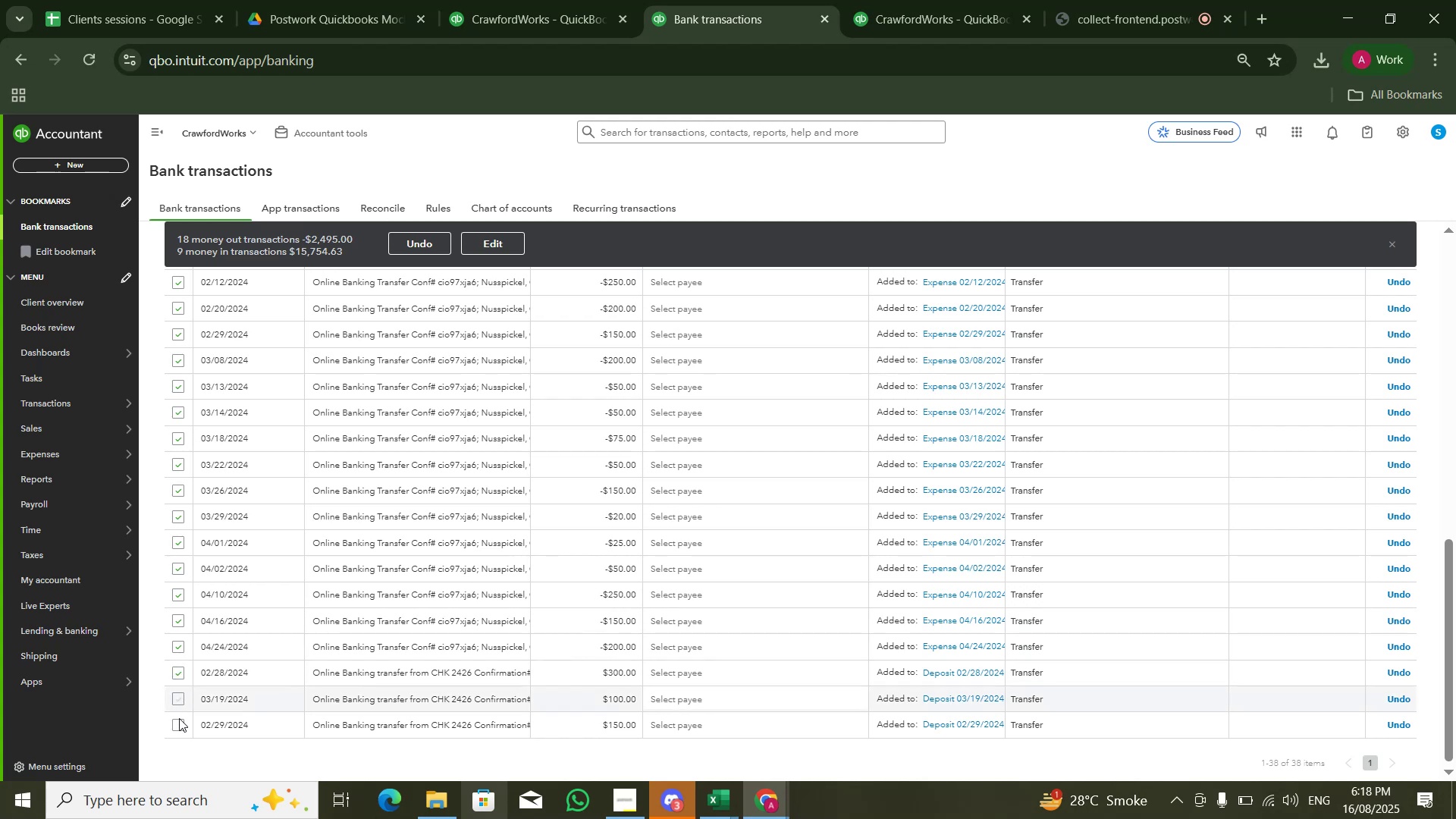 
left_click([179, 722])
 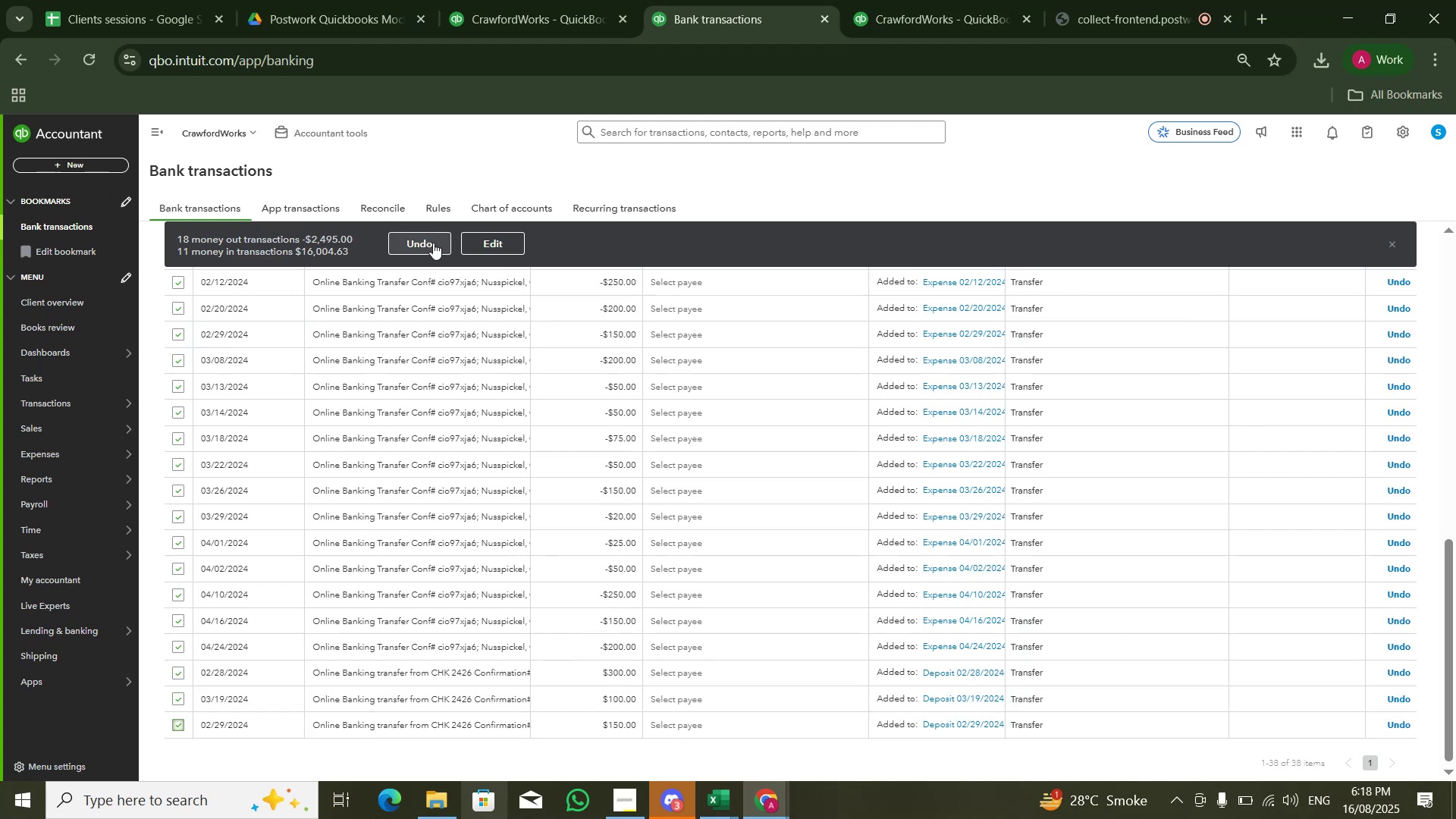 
scroll: coordinate [637, 393], scroll_direction: up, amount: 12.0
 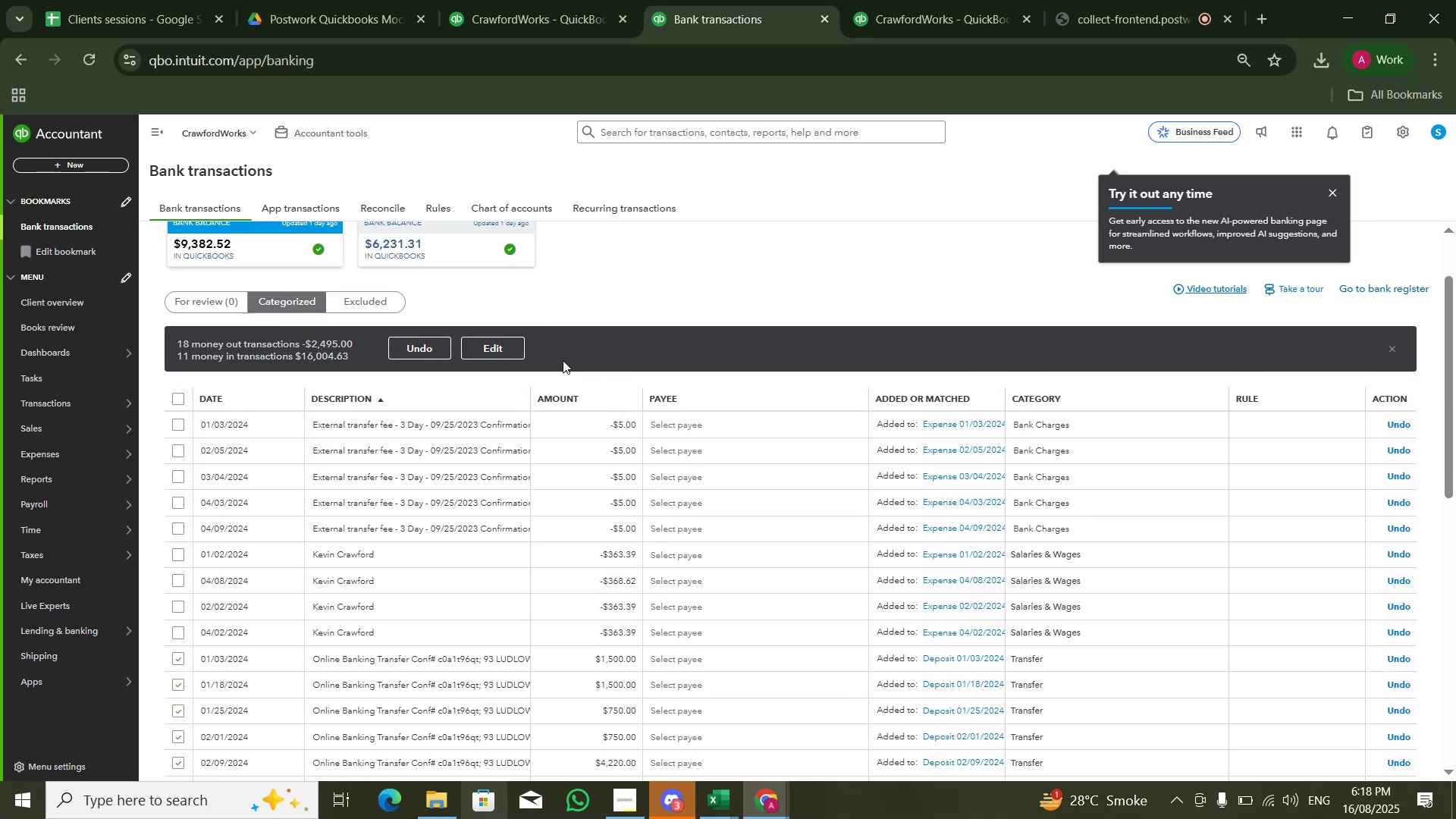 
left_click([505, 352])
 